 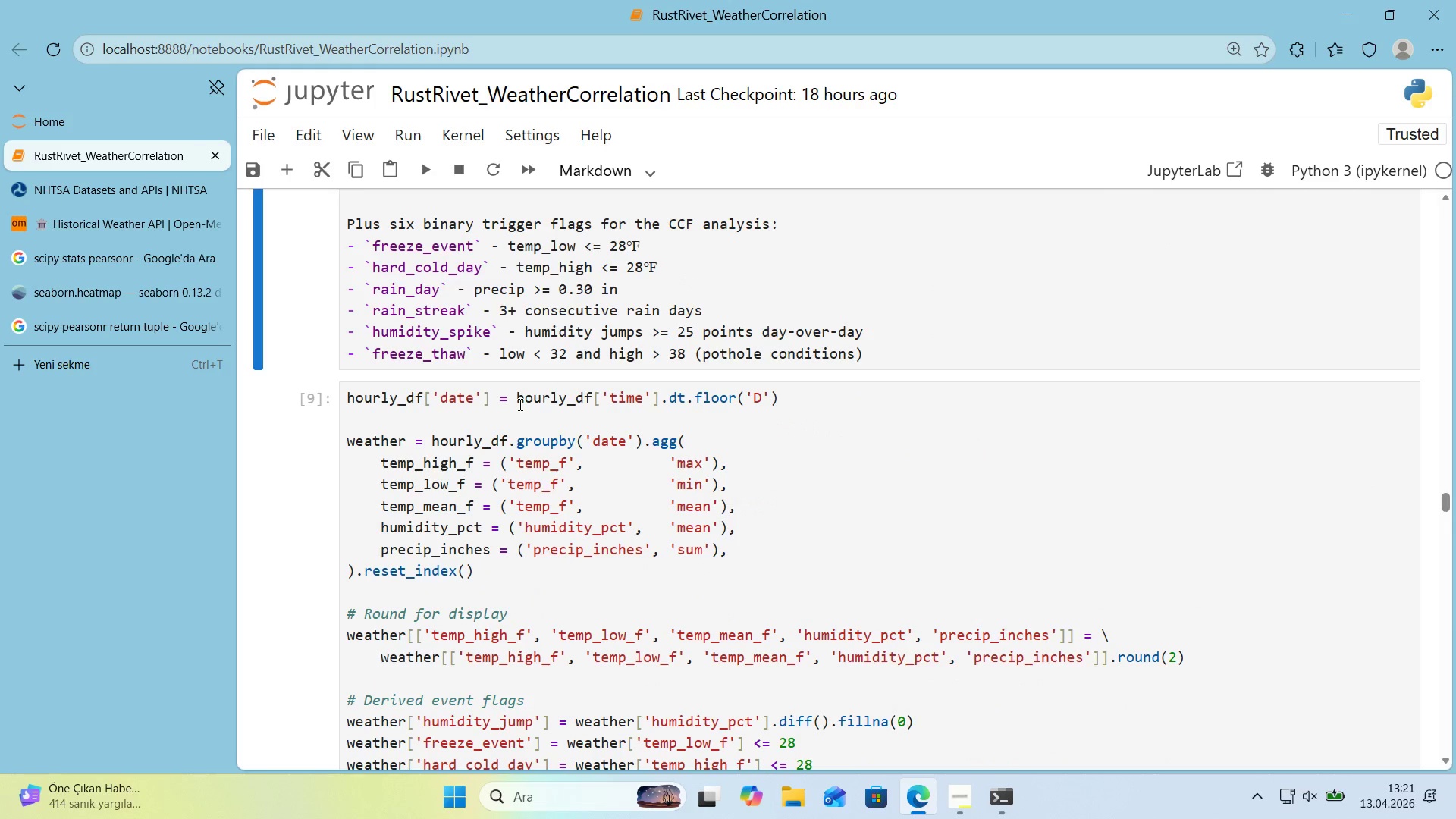 
left_click_drag(start_coordinate=[501, 313], to_coordinate=[505, 313])
 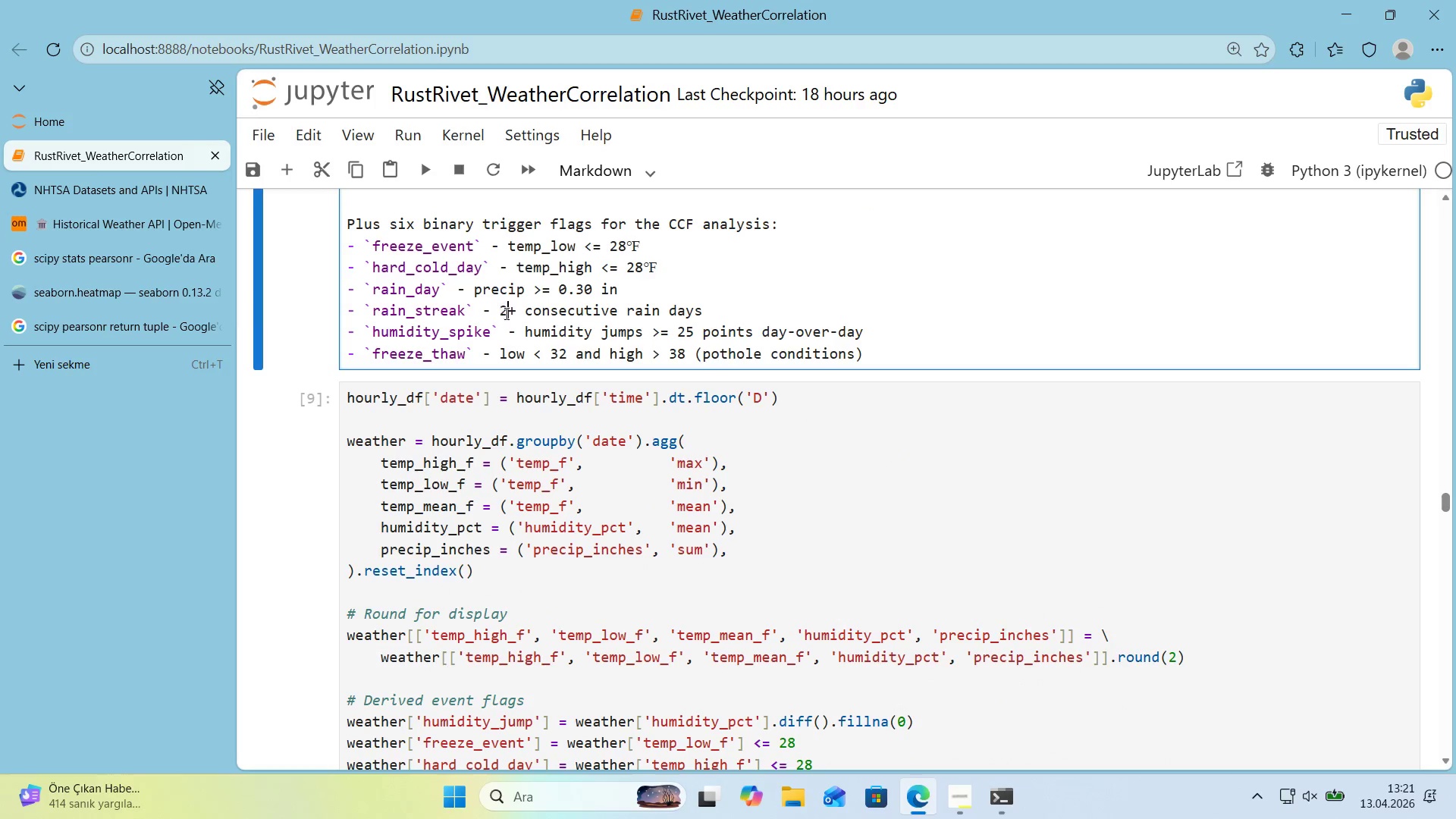 
key(2)
 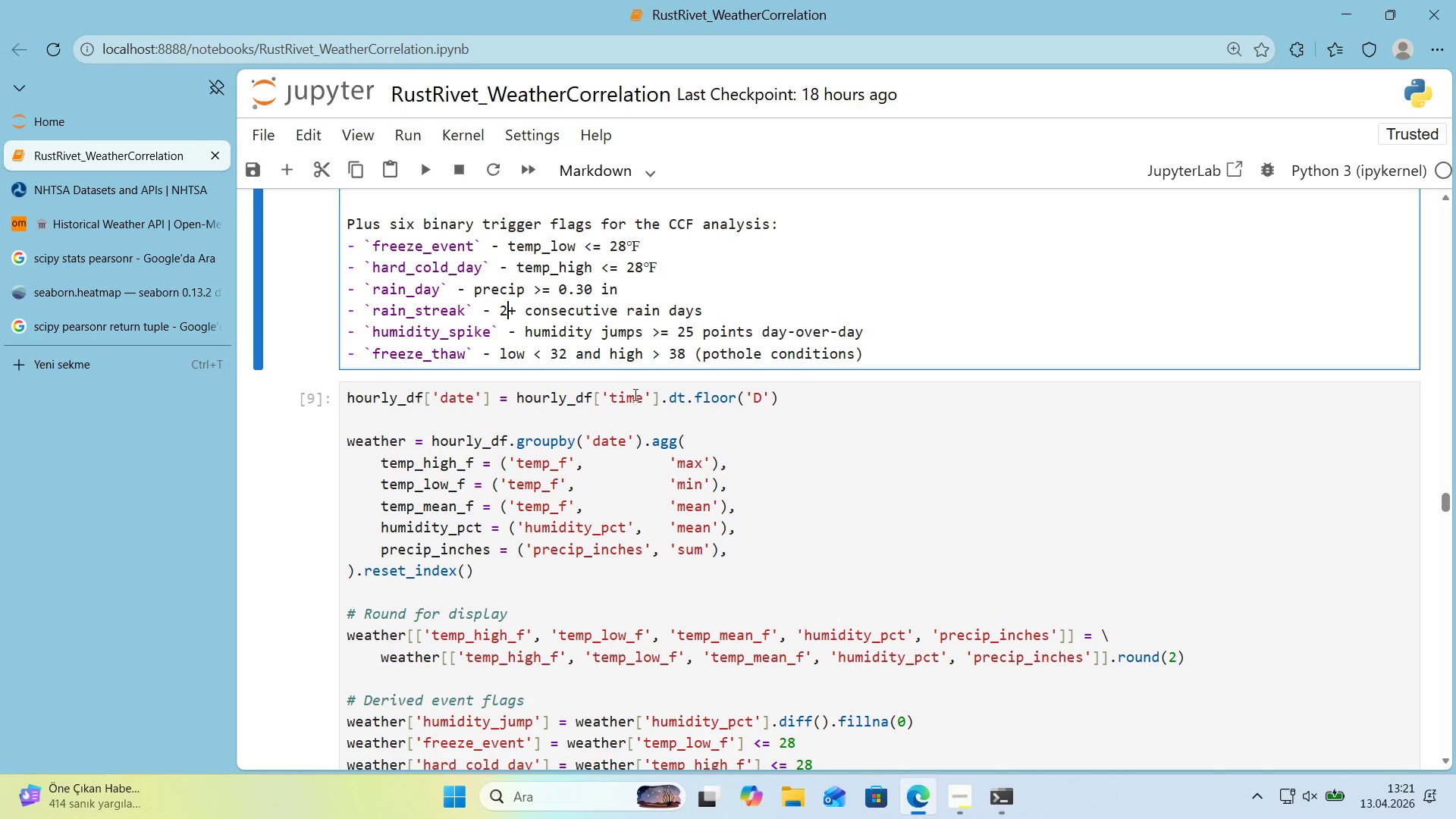 
scroll: coordinate [634, 394], scroll_direction: down, amount: 3.0
 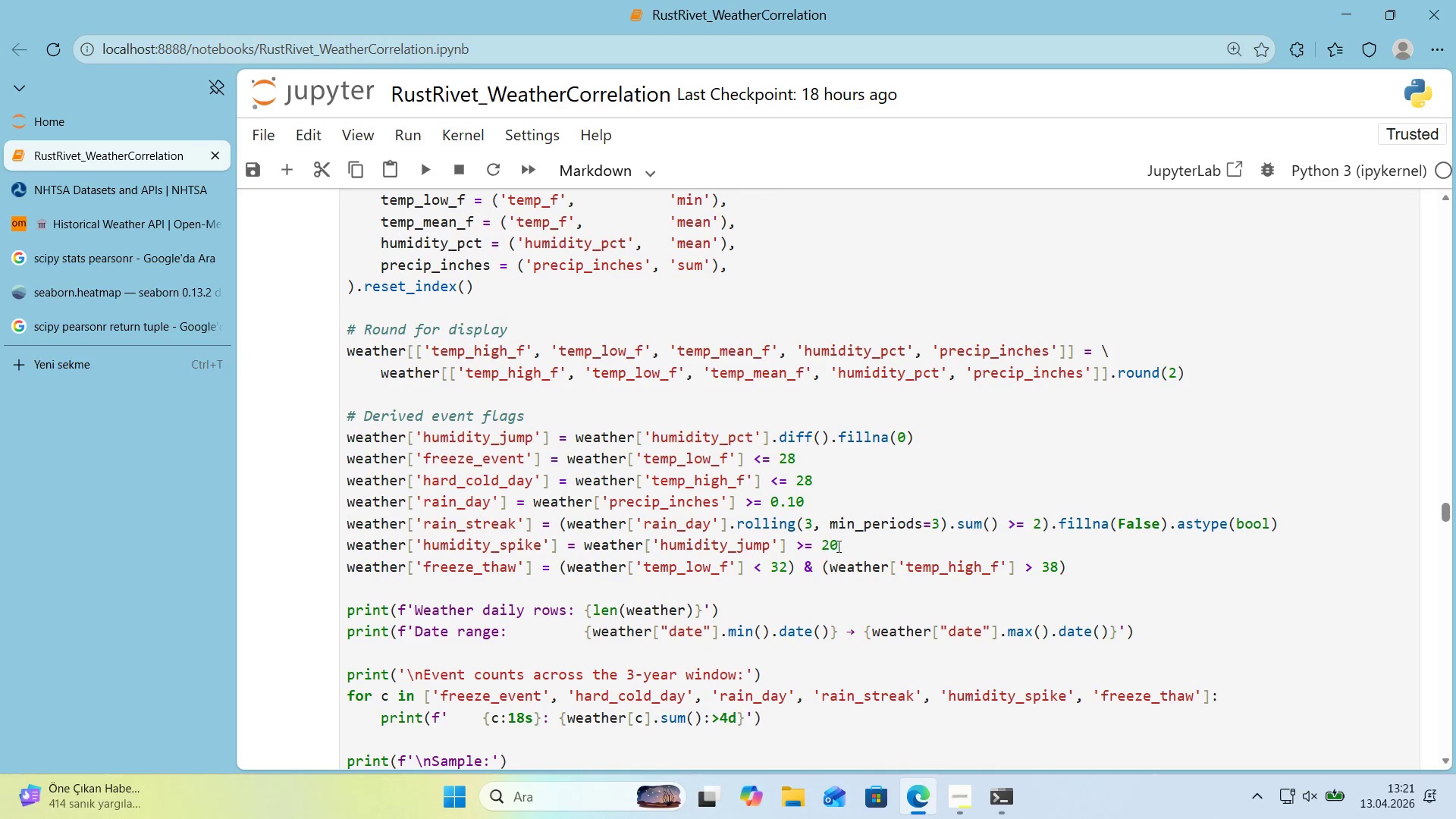 
scroll: coordinate [808, 522], scroll_direction: up, amount: 4.0
 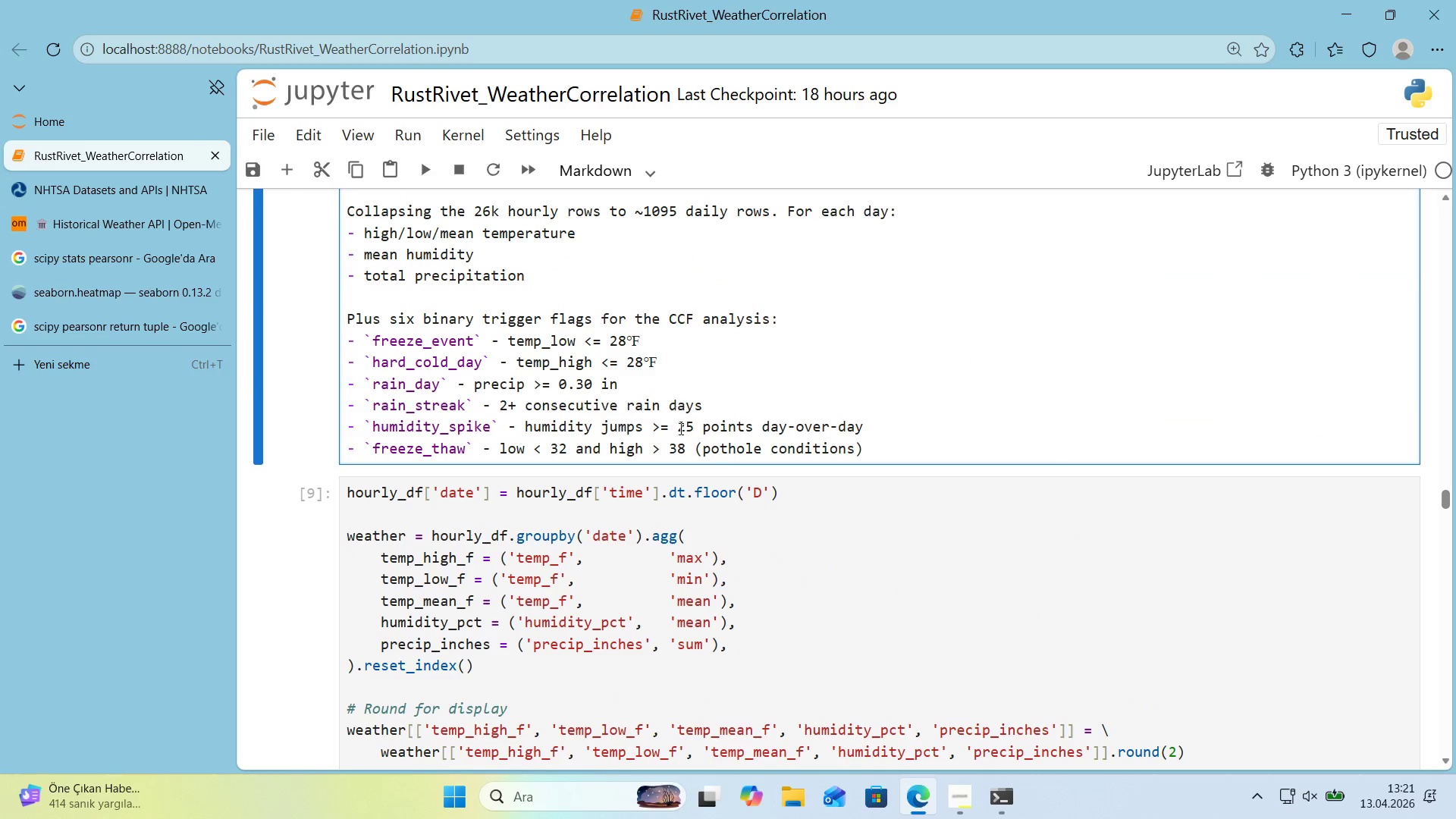 
left_click_drag(start_coordinate=[695, 428], to_coordinate=[686, 429])
 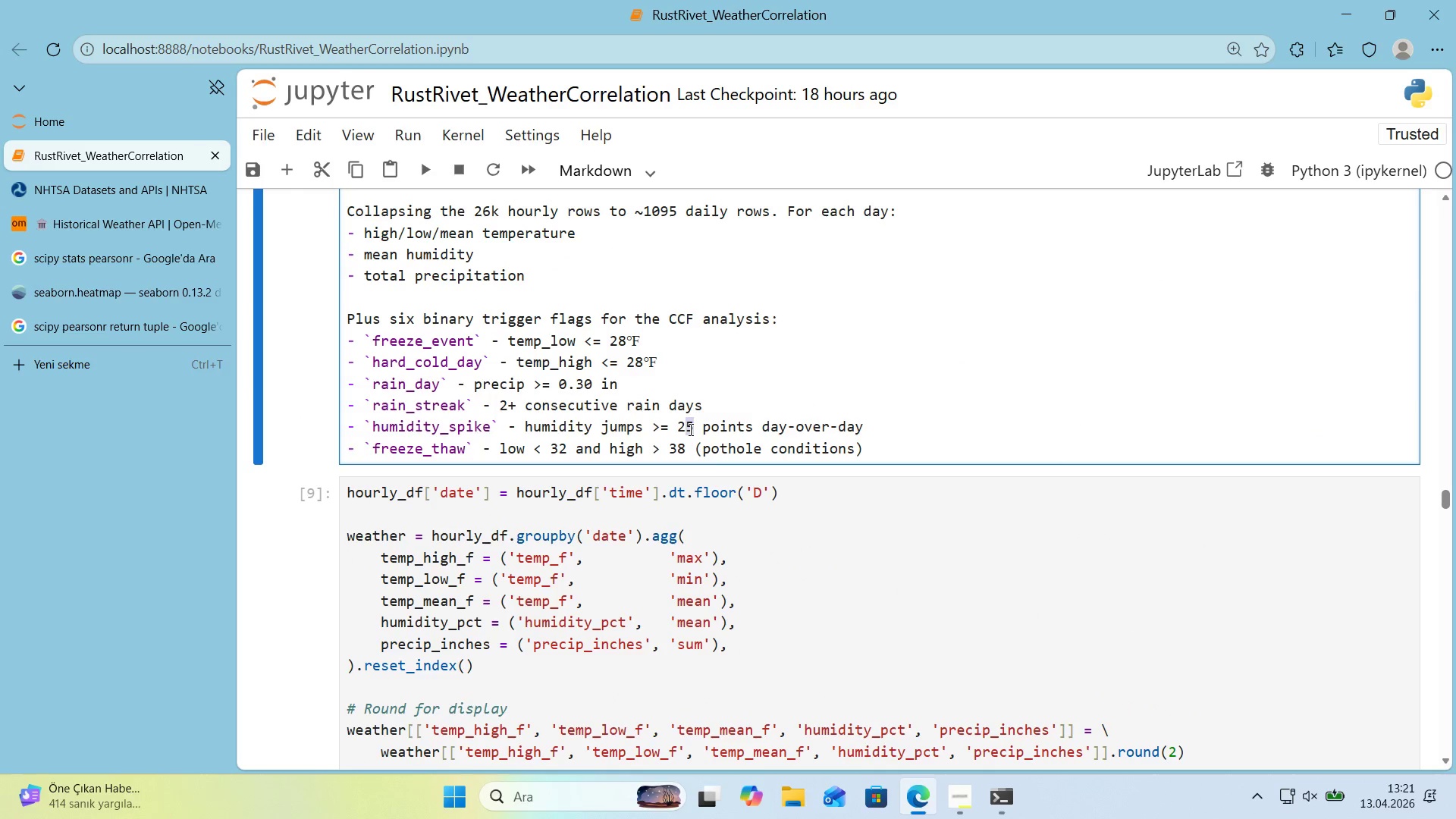 
key(Numpad0)
 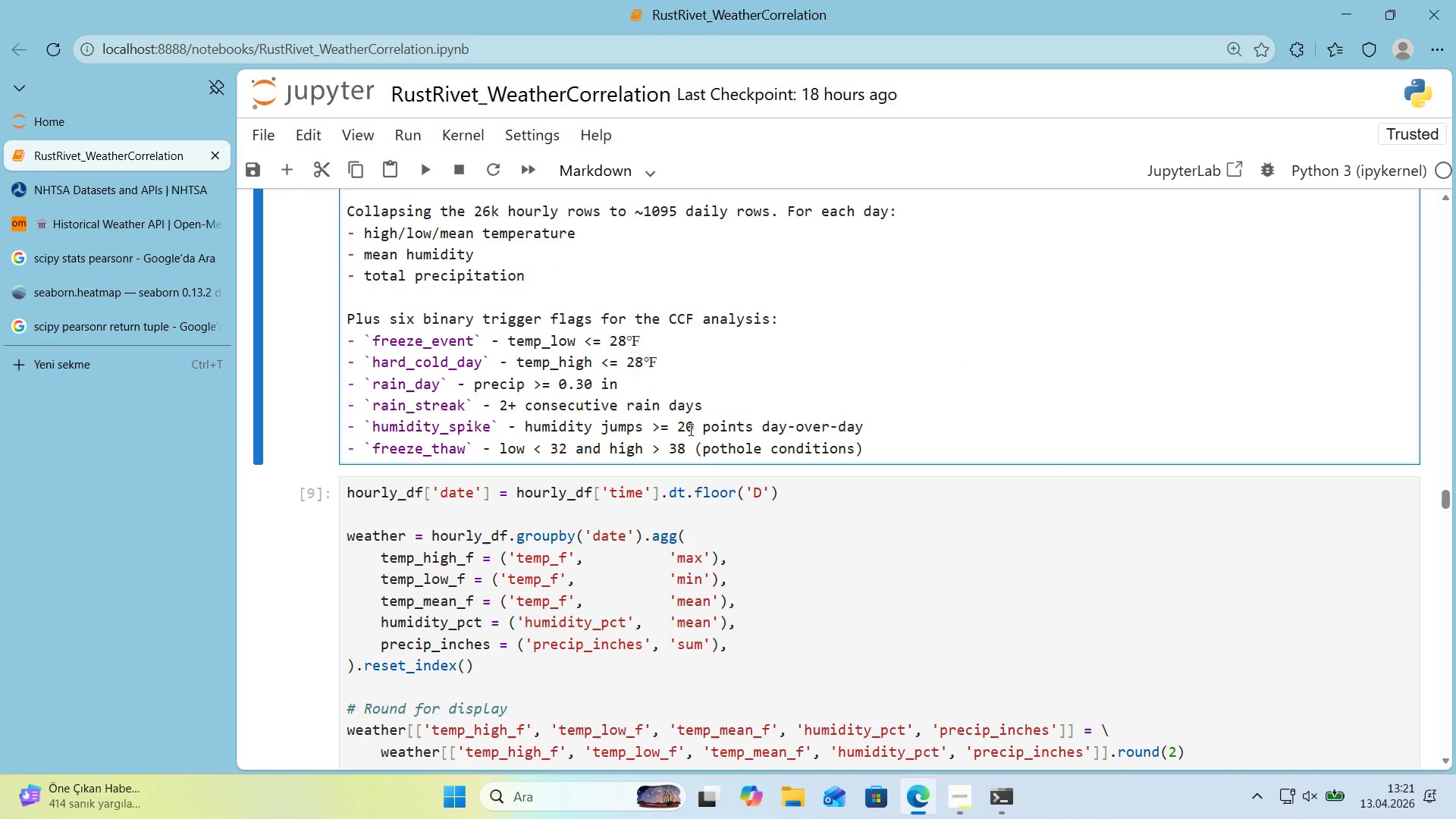 
wait(7.44)
 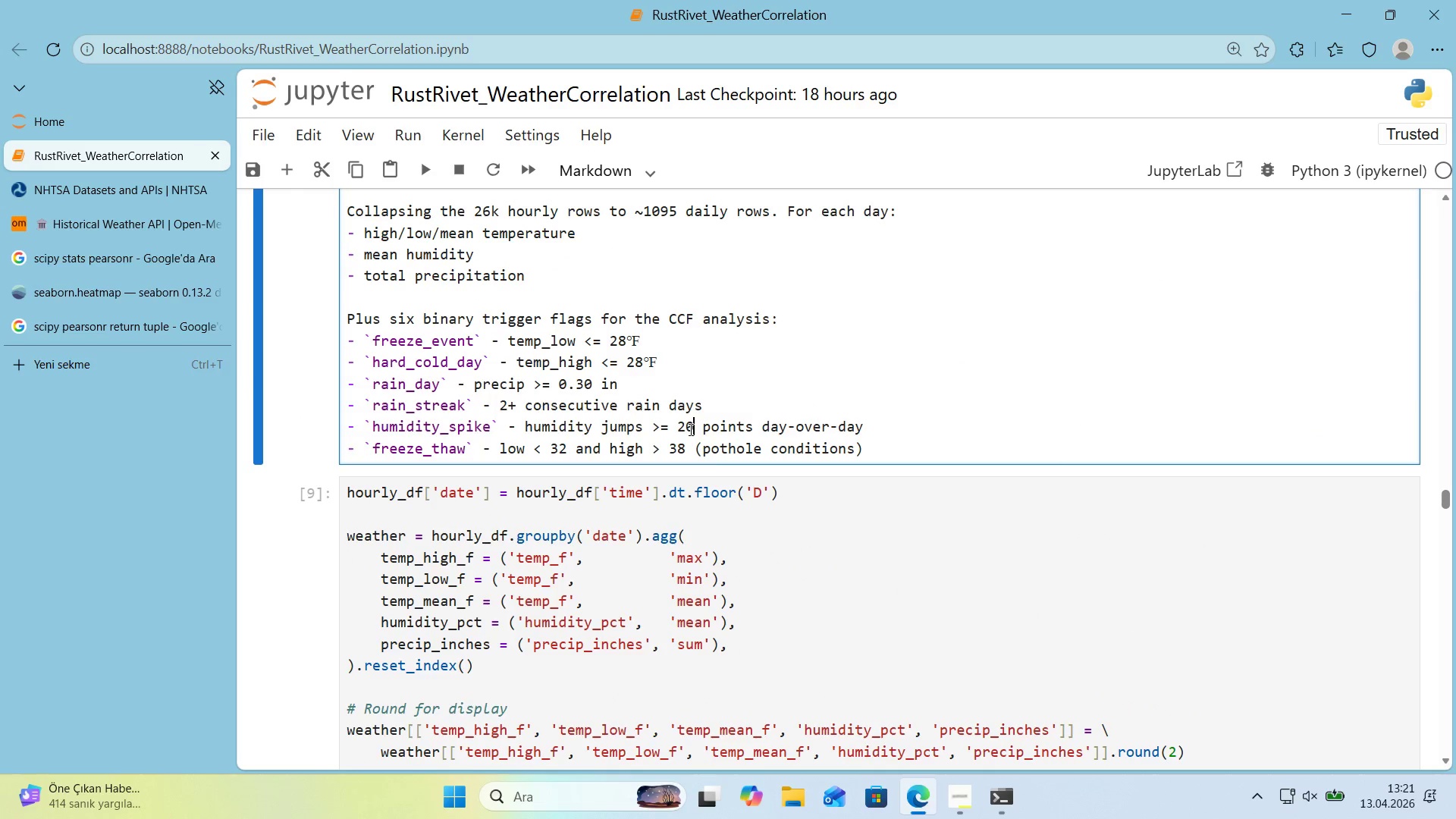 
scroll: coordinate [919, 563], scroll_direction: down, amount: 4.0
 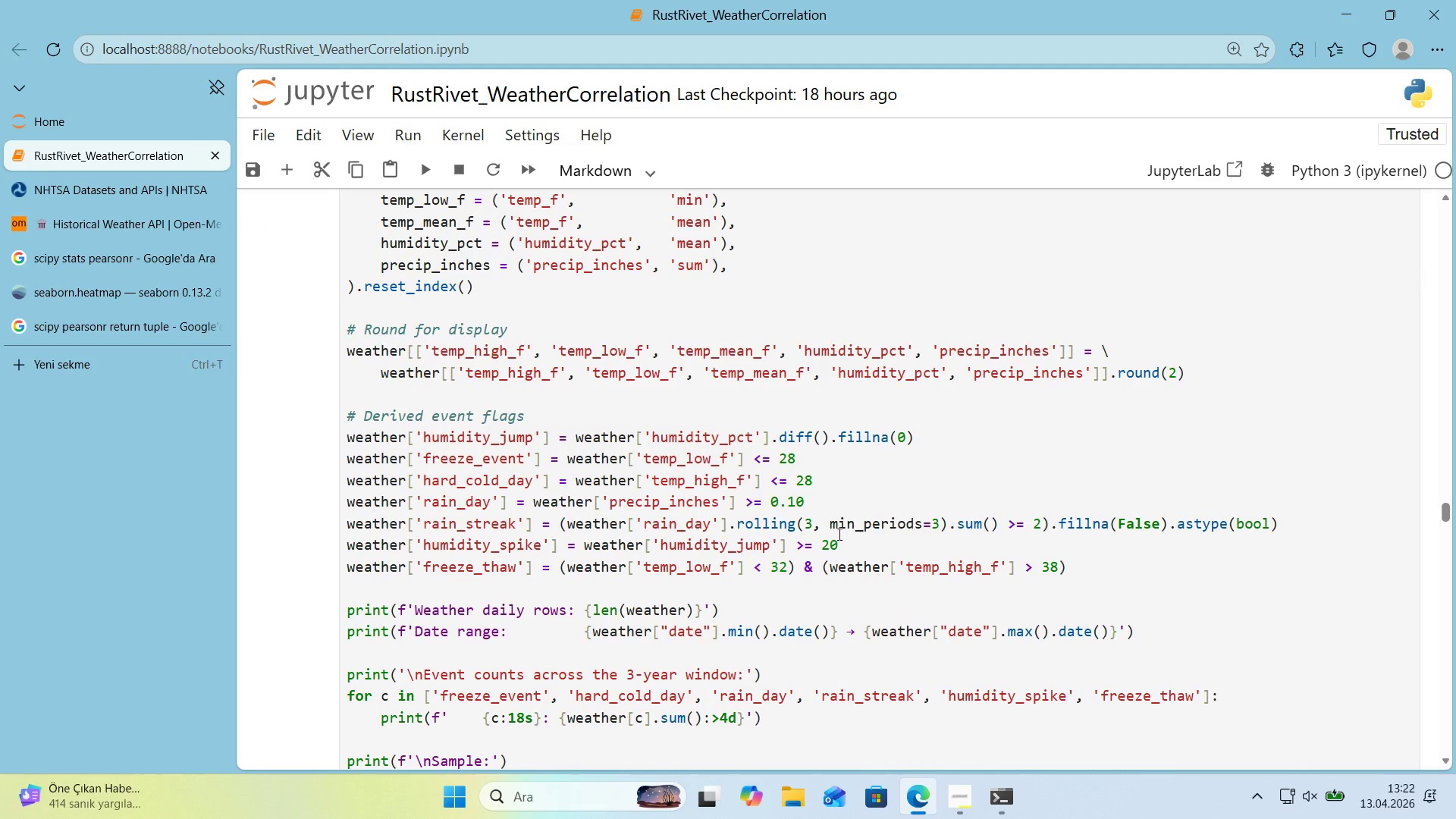 
wait(12.45)
 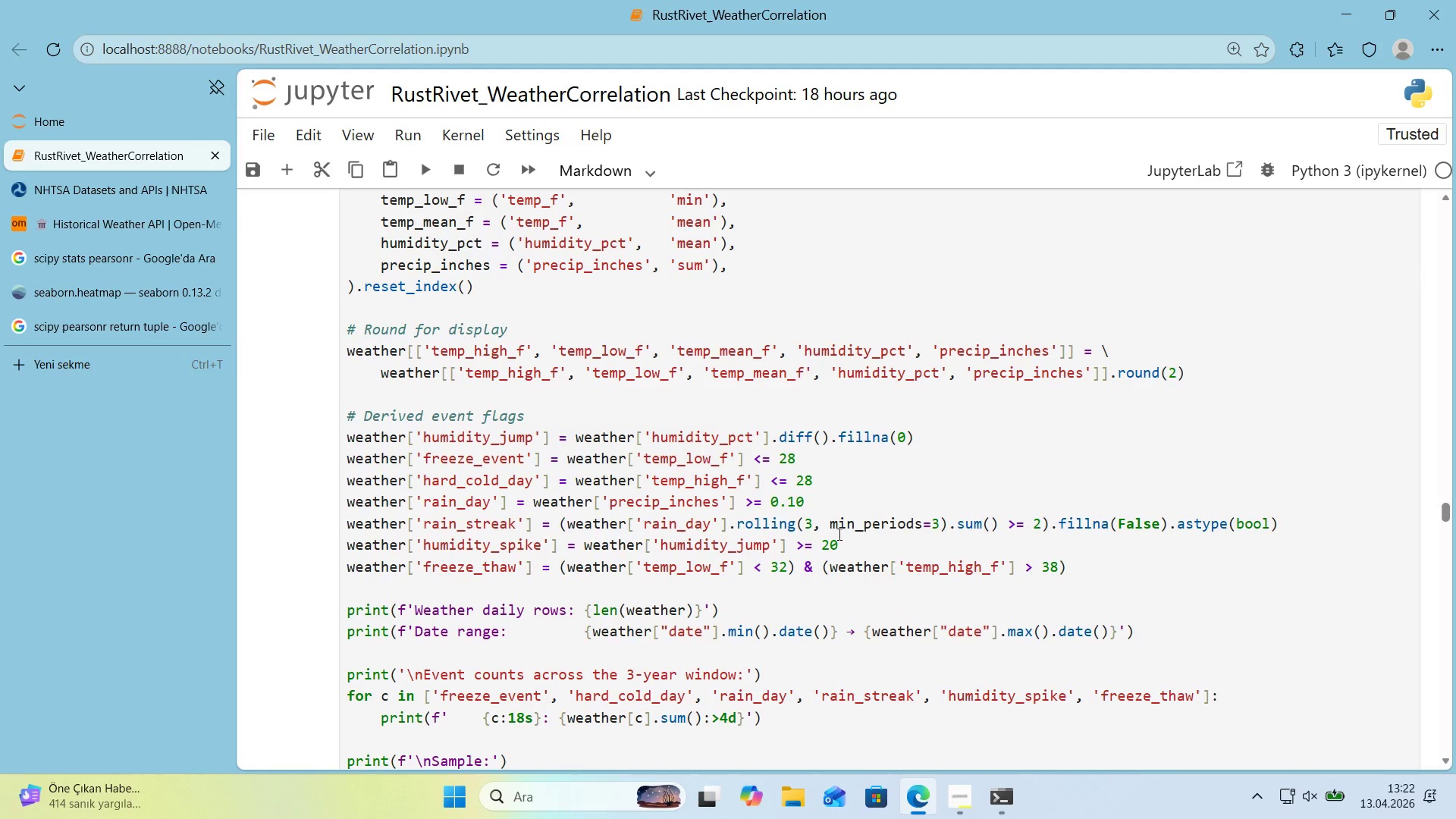 
scroll: coordinate [813, 525], scroll_direction: up, amount: 4.0
 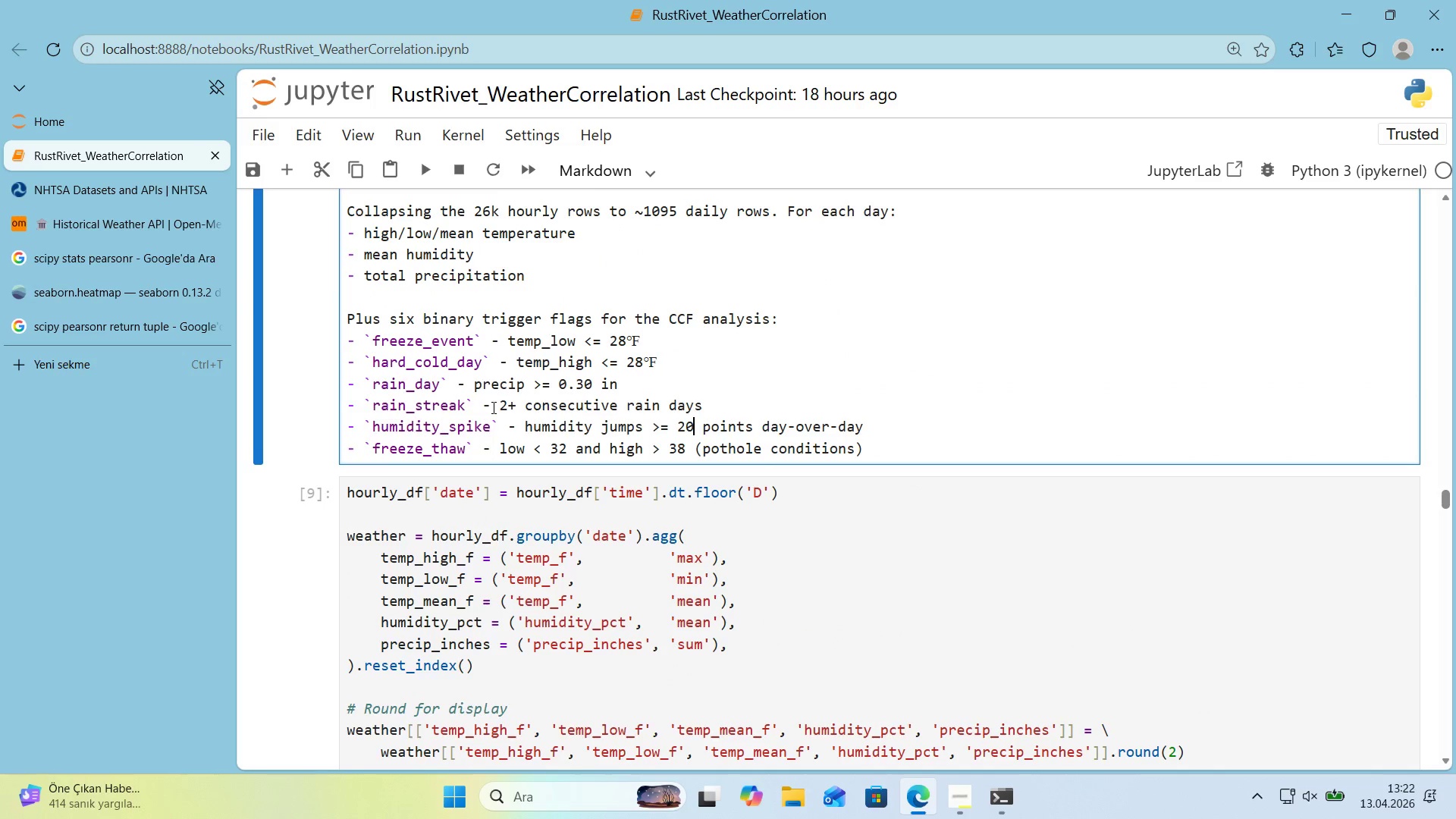 
left_click([519, 404])
 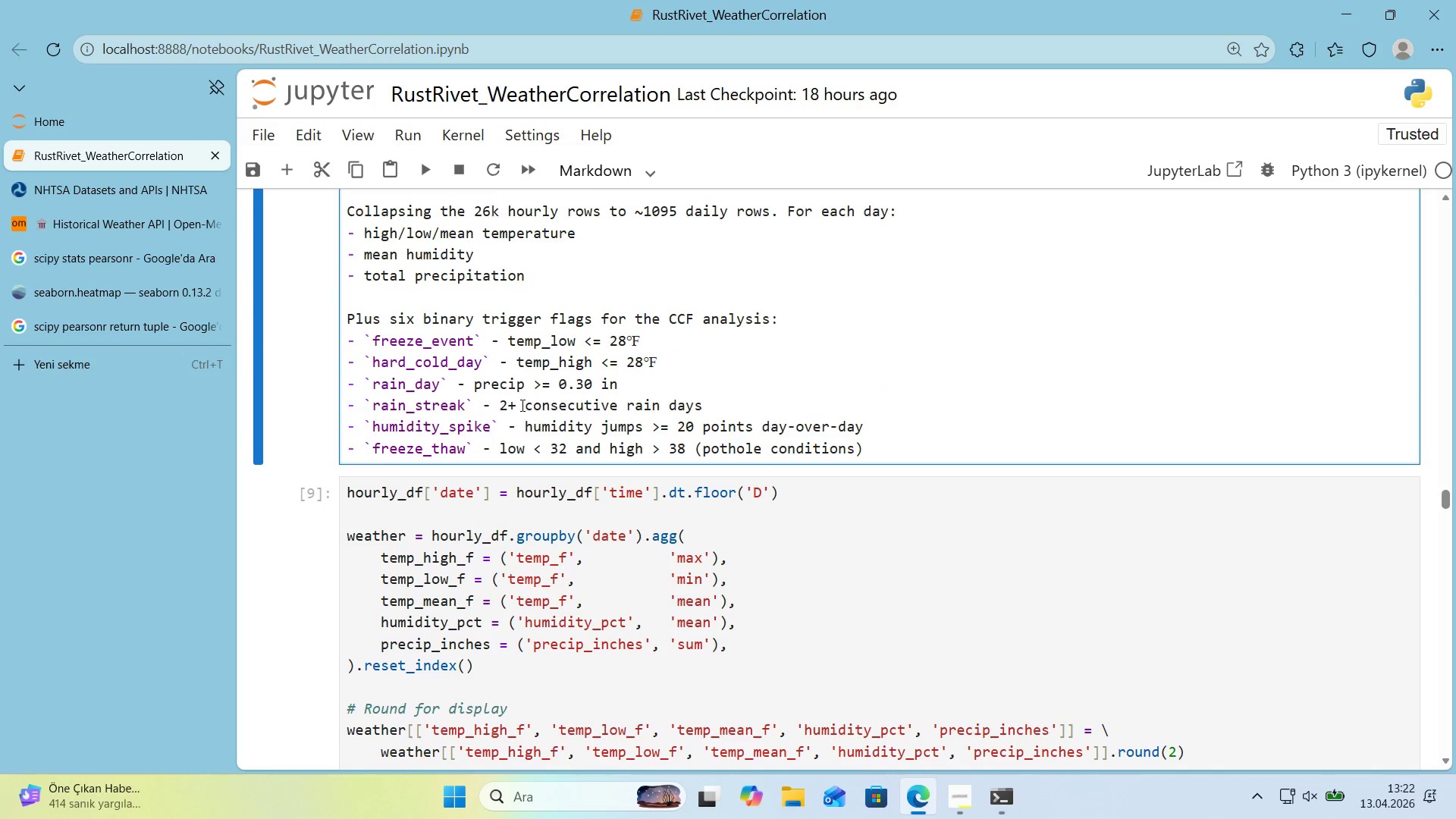 
key(Backspace)
type( or more[Delete][Delete][Delete][Delete][Delete][Delete][Delete][Delete][Delete][Delete][Delete][Delete][Delete][Delete][Delete][Delete][Delete][Delete][Delete][Delete][Delete][Delete])
 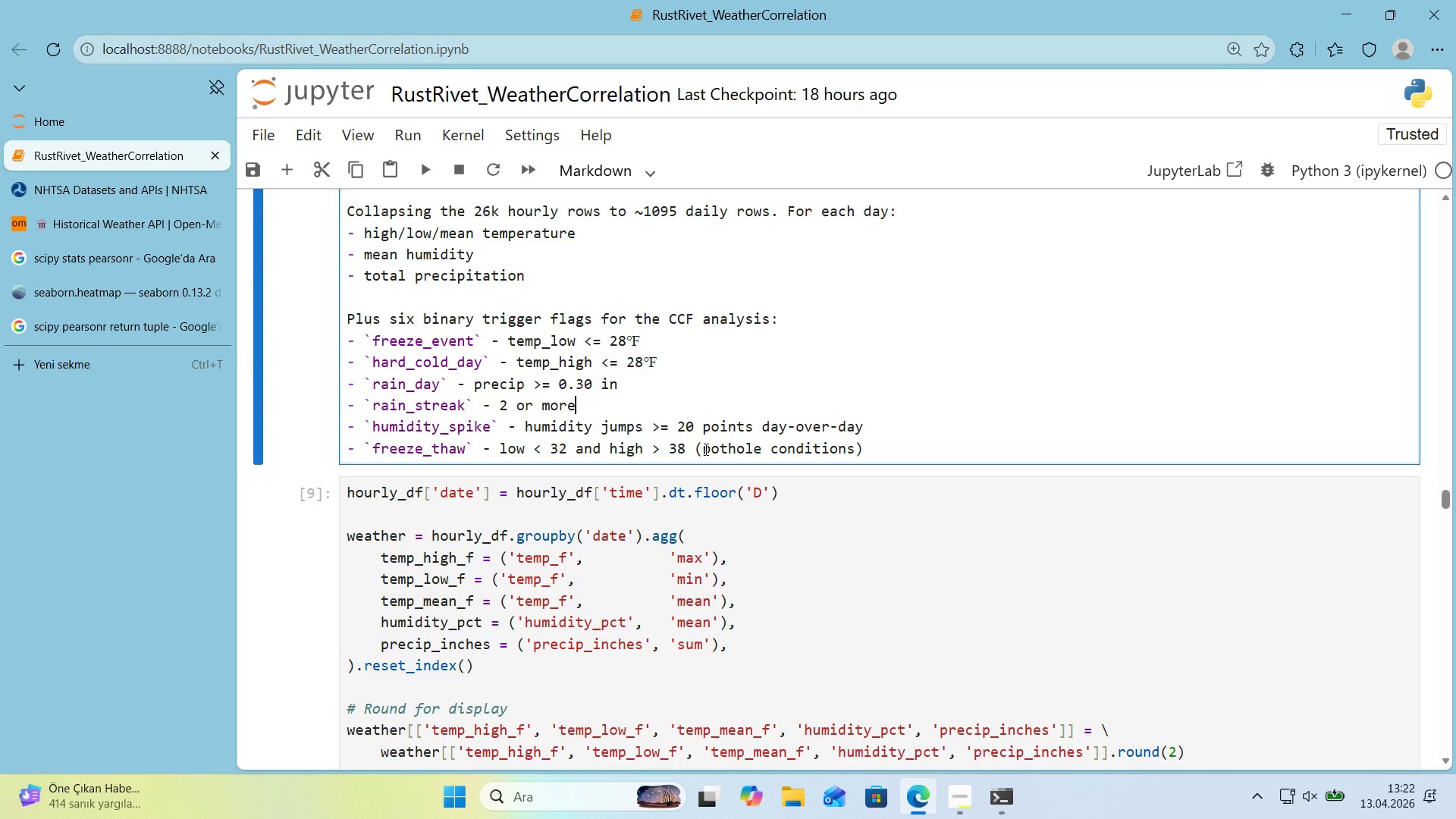 
scroll: coordinate [759, 516], scroll_direction: down, amount: 4.0
 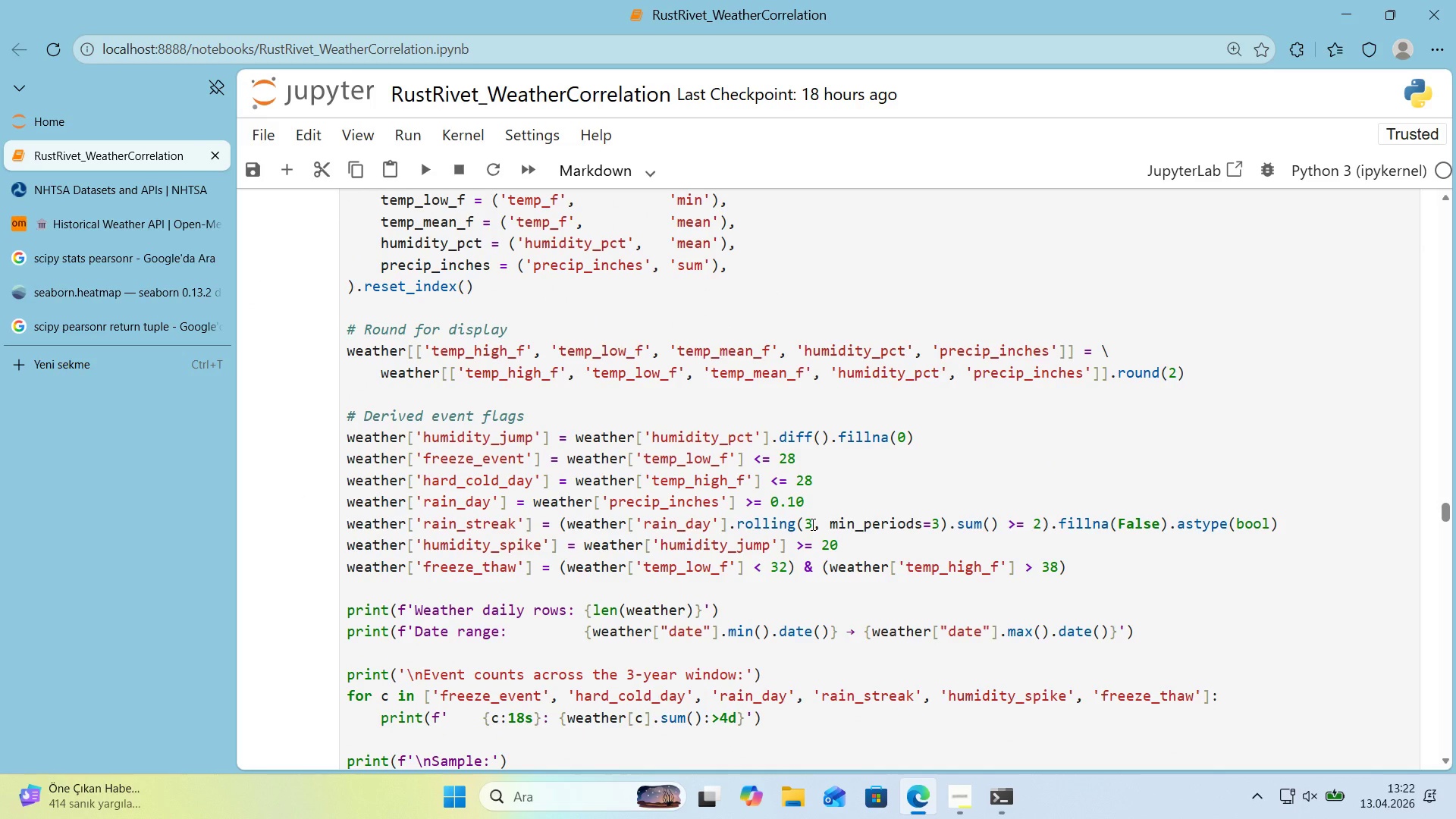 
scroll: coordinate [811, 524], scroll_direction: up, amount: 3.0
 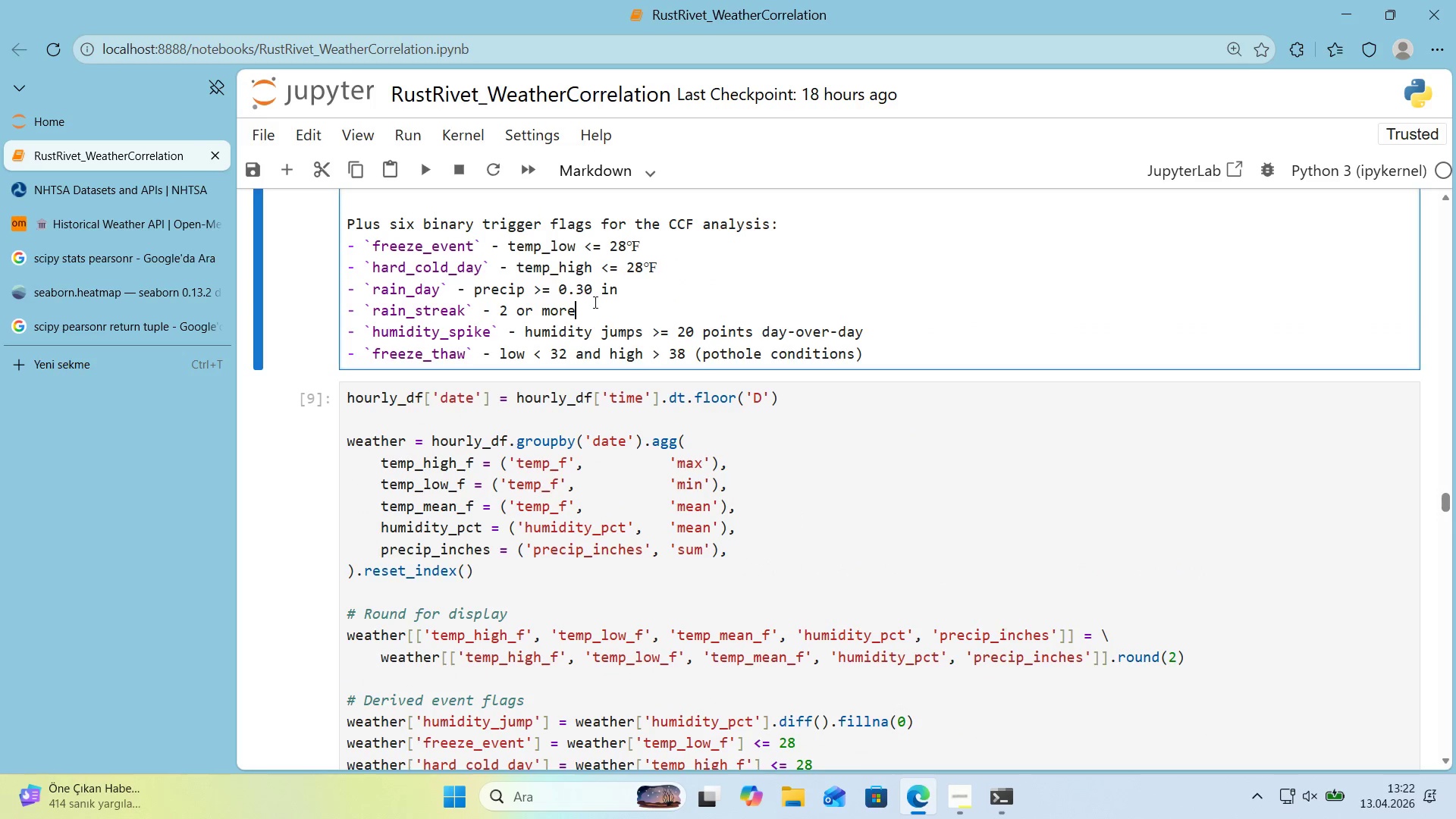 
left_click([594, 306])
 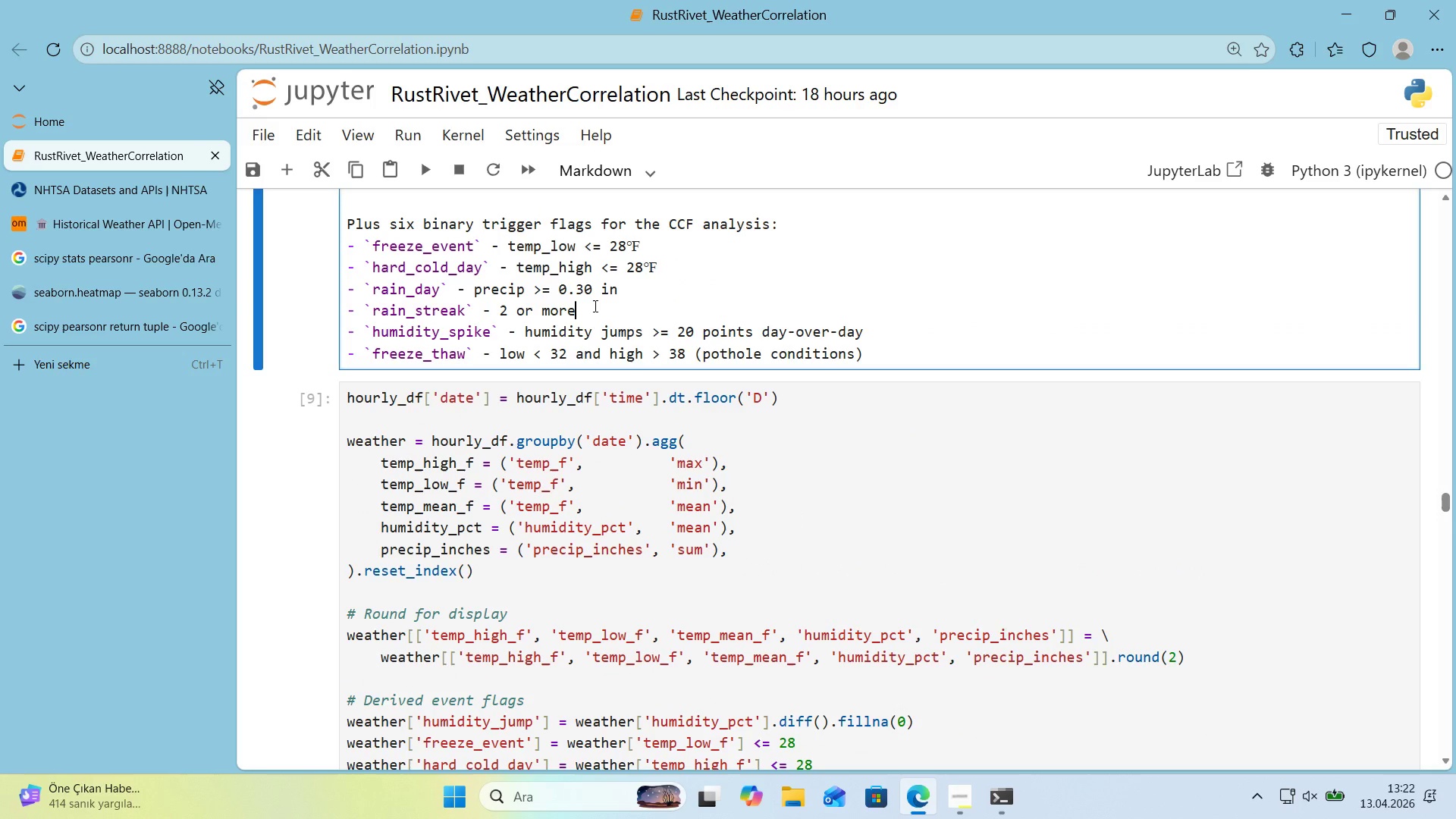 
type( ra'n days w'th'n 3-day w'ndow)
 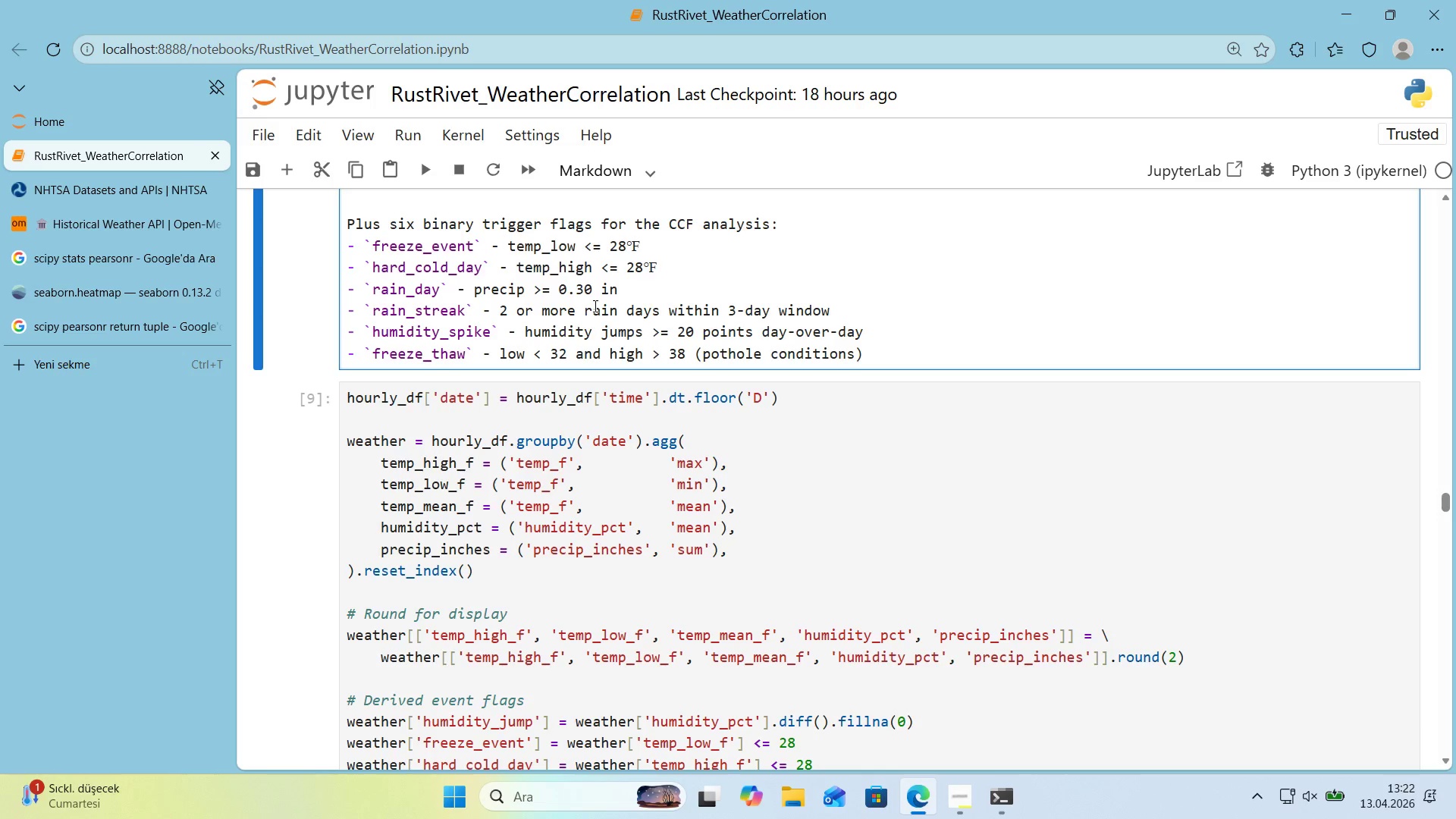 
wait(12.06)
 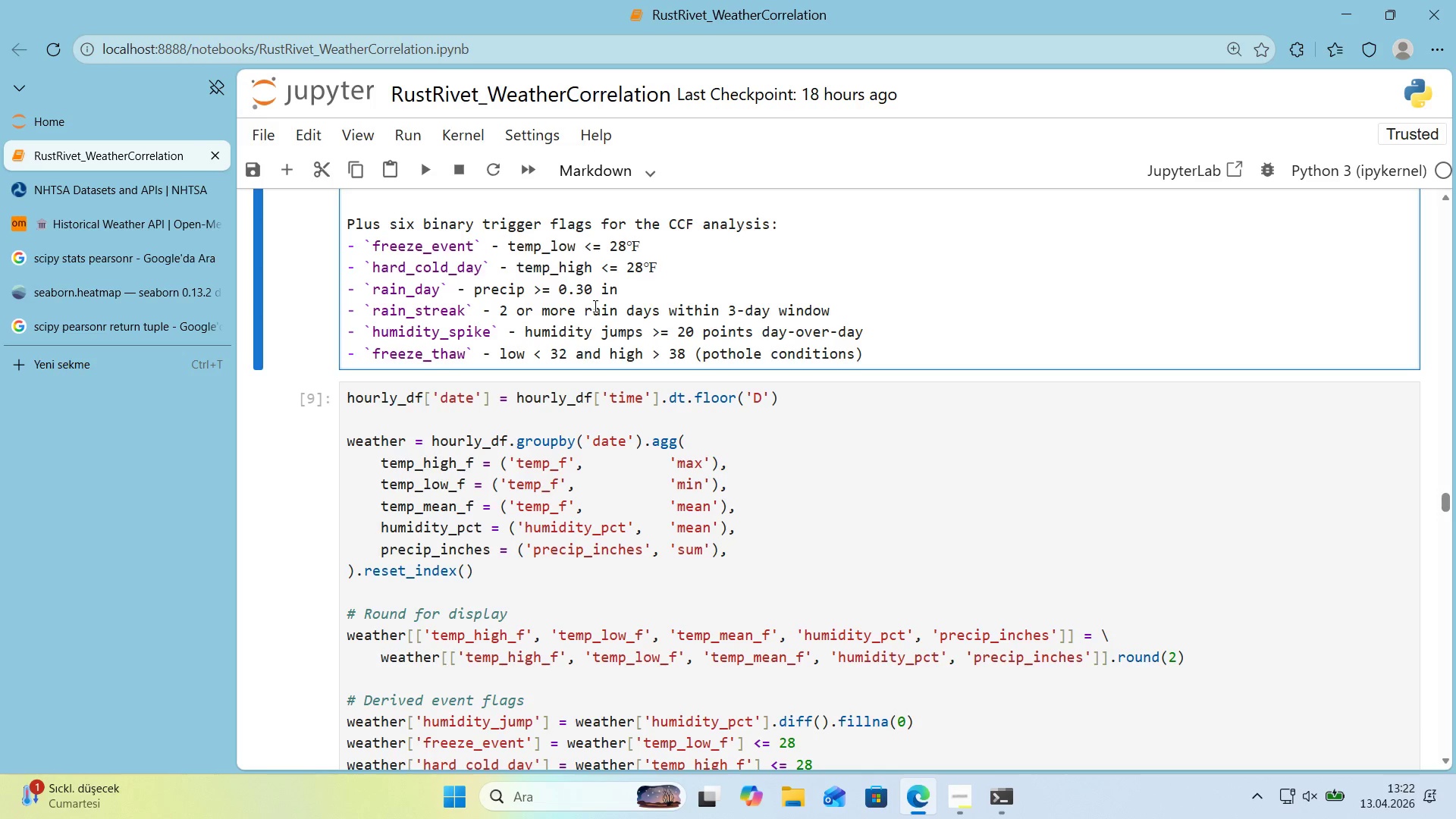 
left_click([1023, 325])
 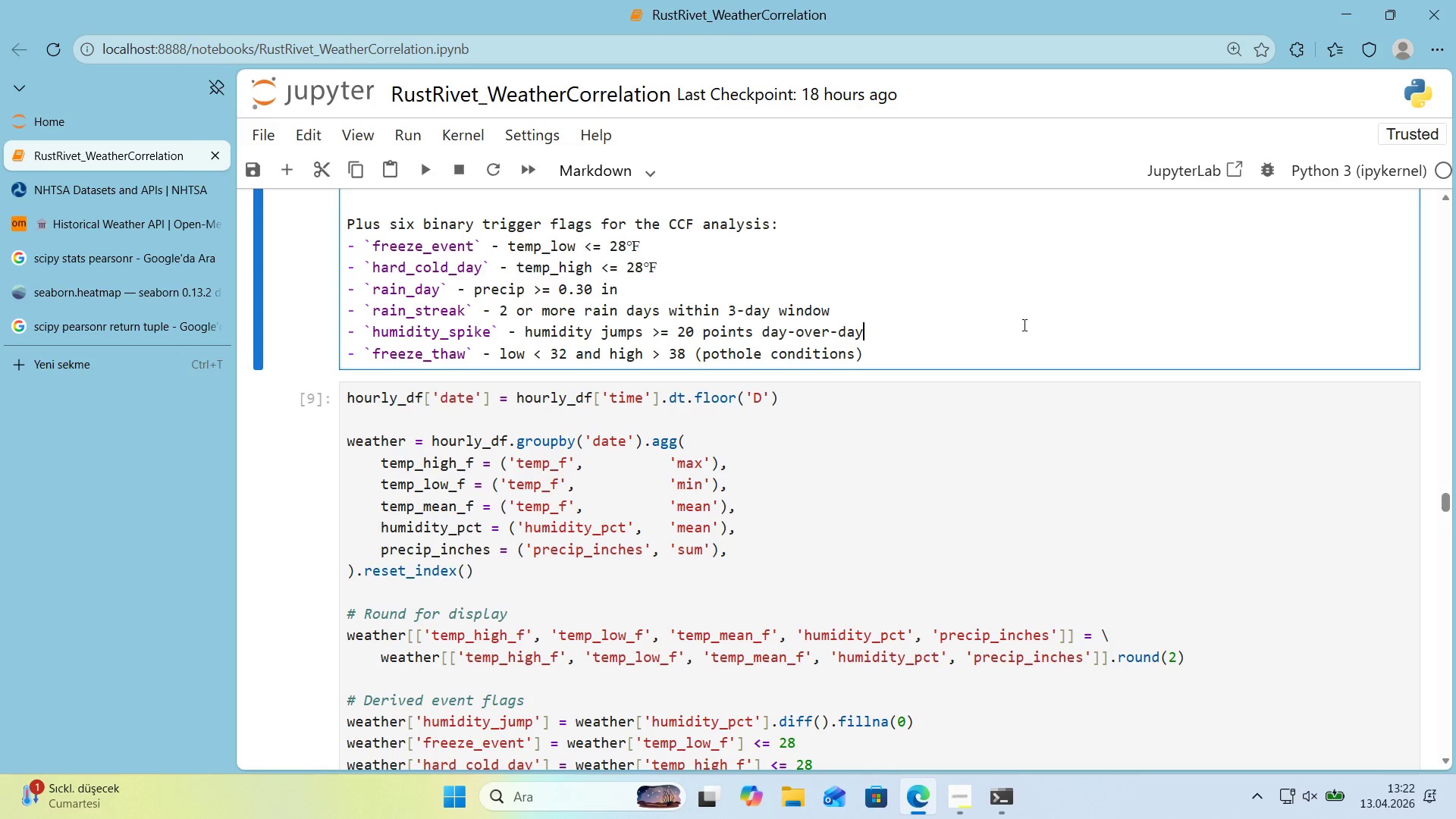 
key(Shift+Enter)
 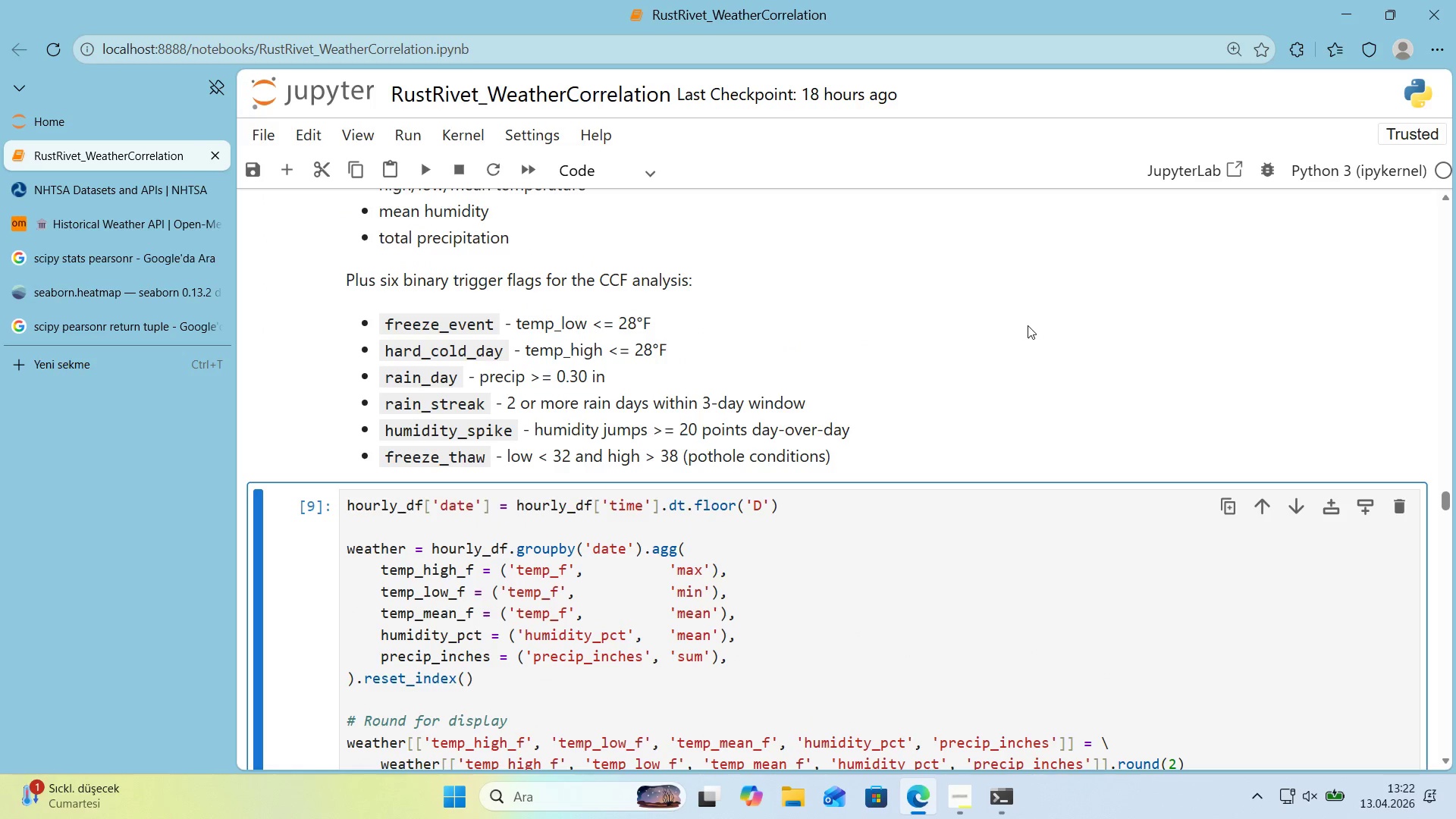 
scroll: coordinate [1013, 337], scroll_direction: down, amount: 81.0
 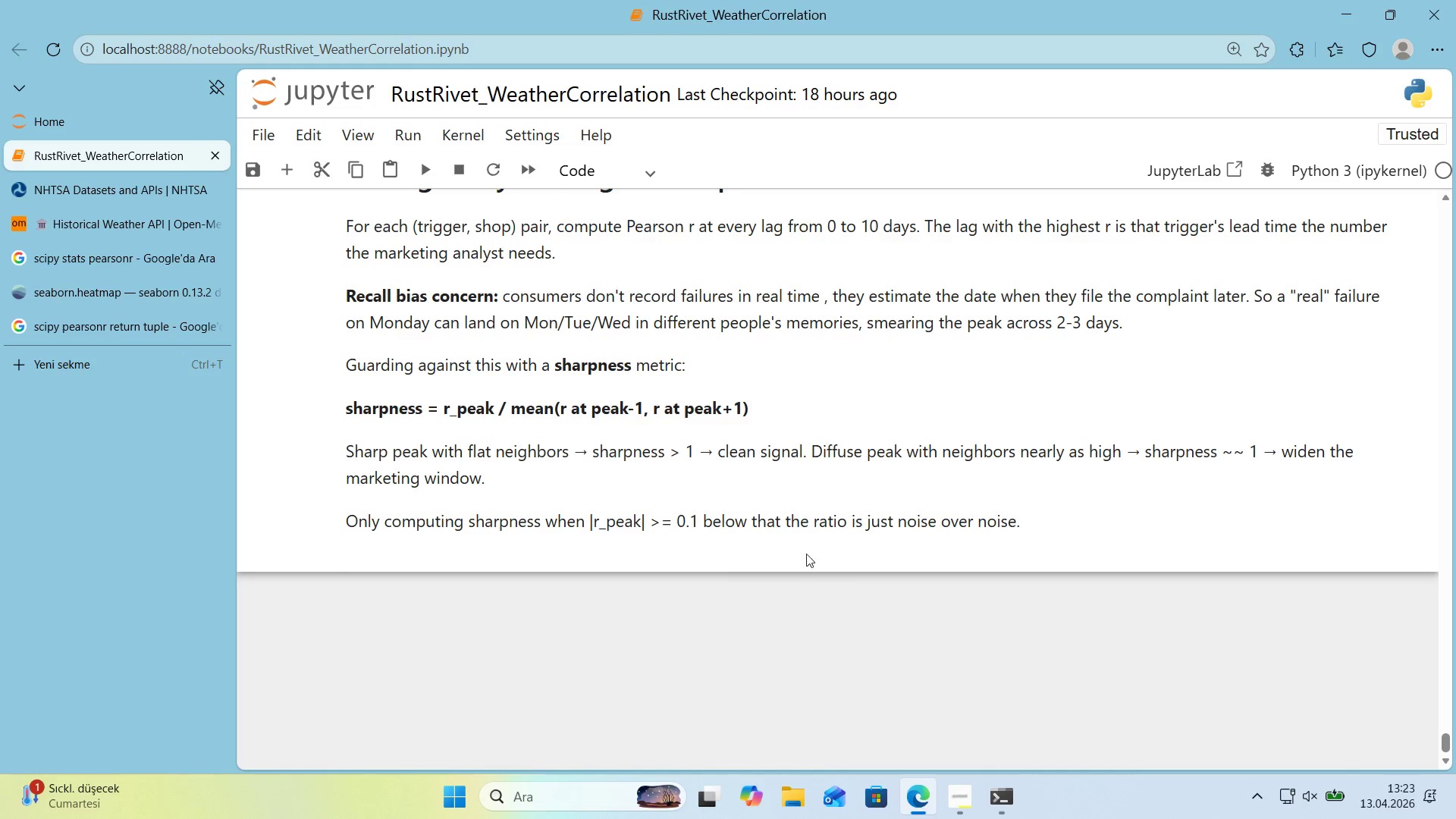 
left_click([810, 628])
 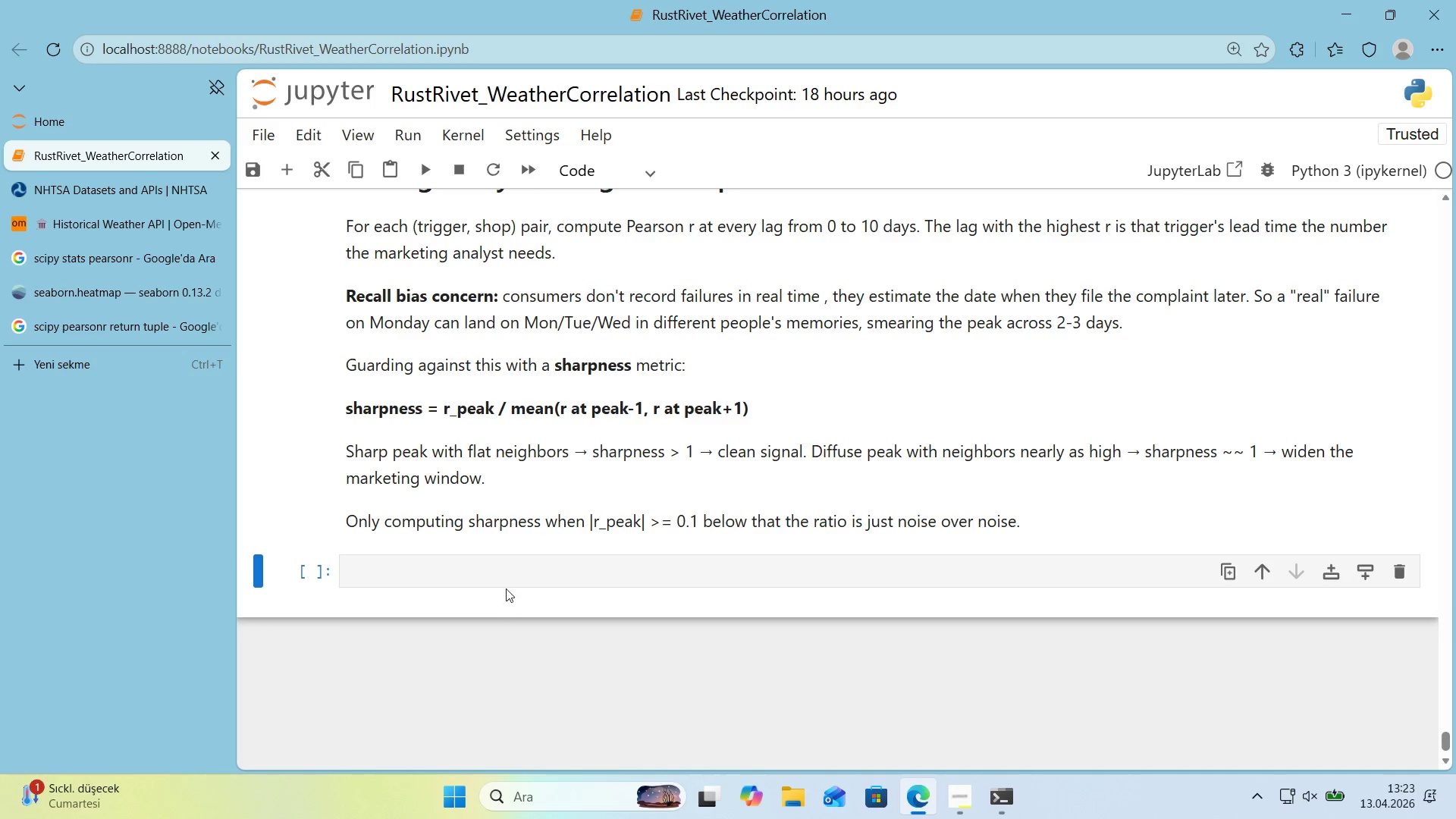 
left_click([500, 576])
 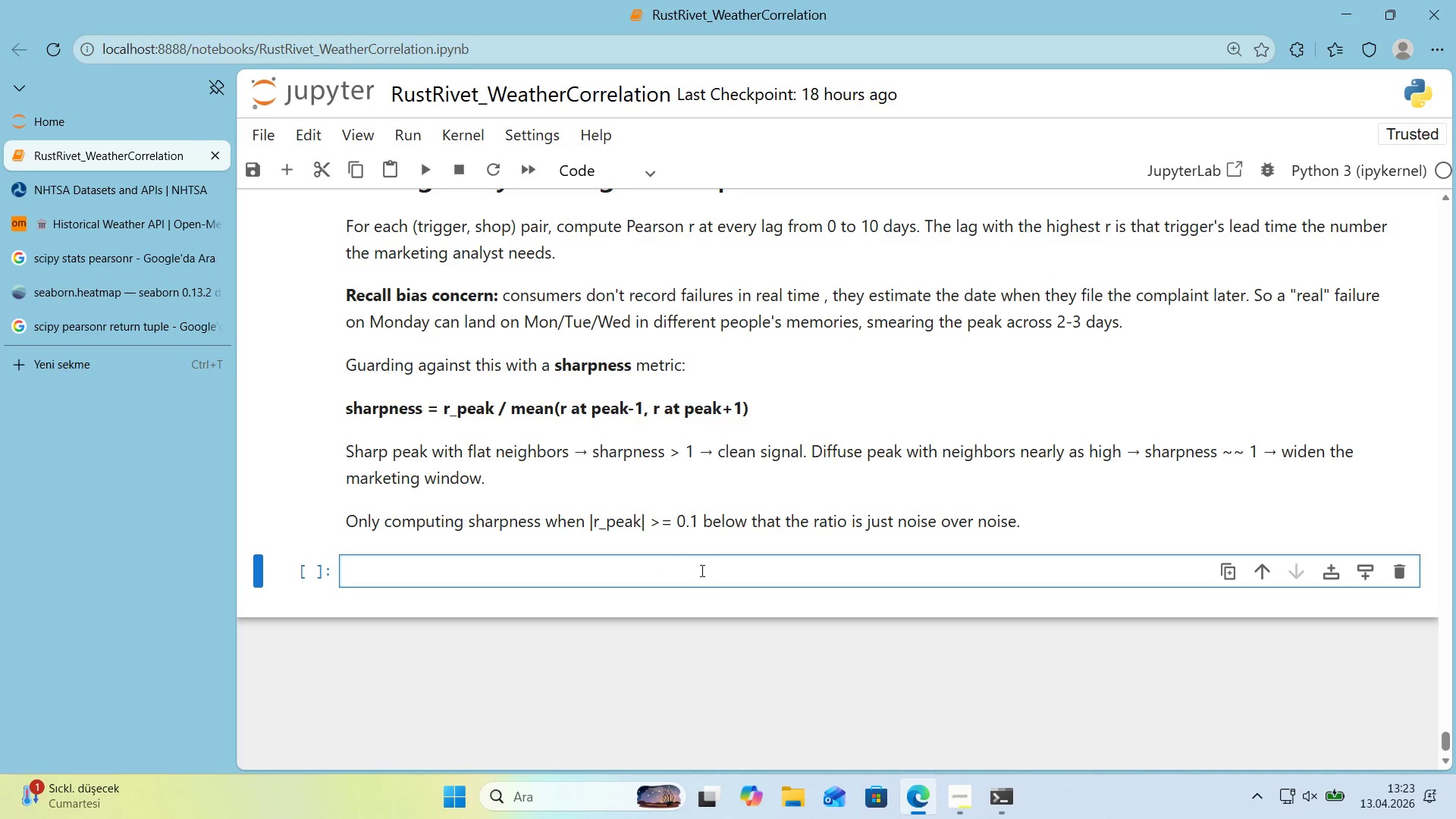 
wait(7.53)
 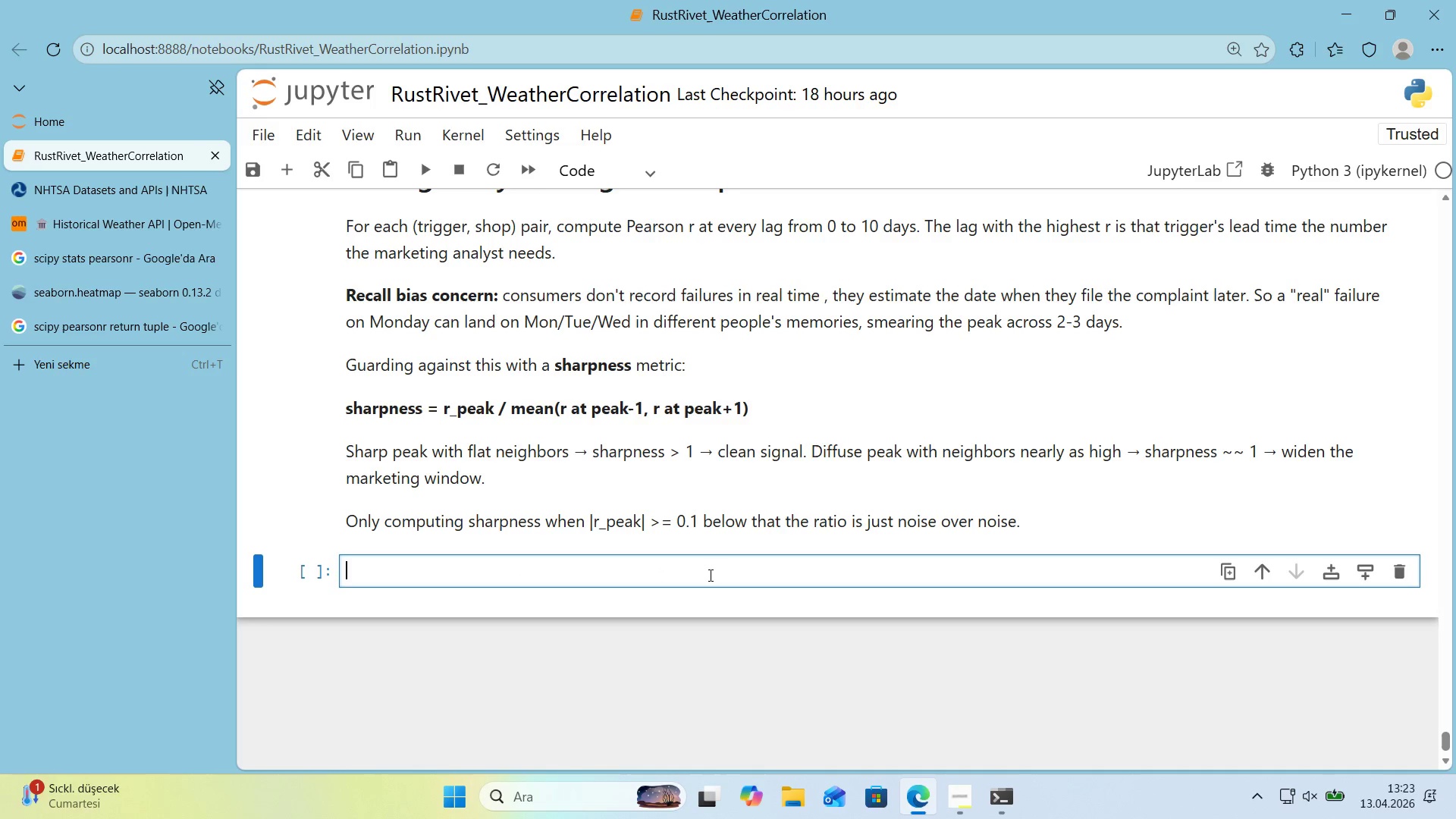 
double_click([372, 46])
 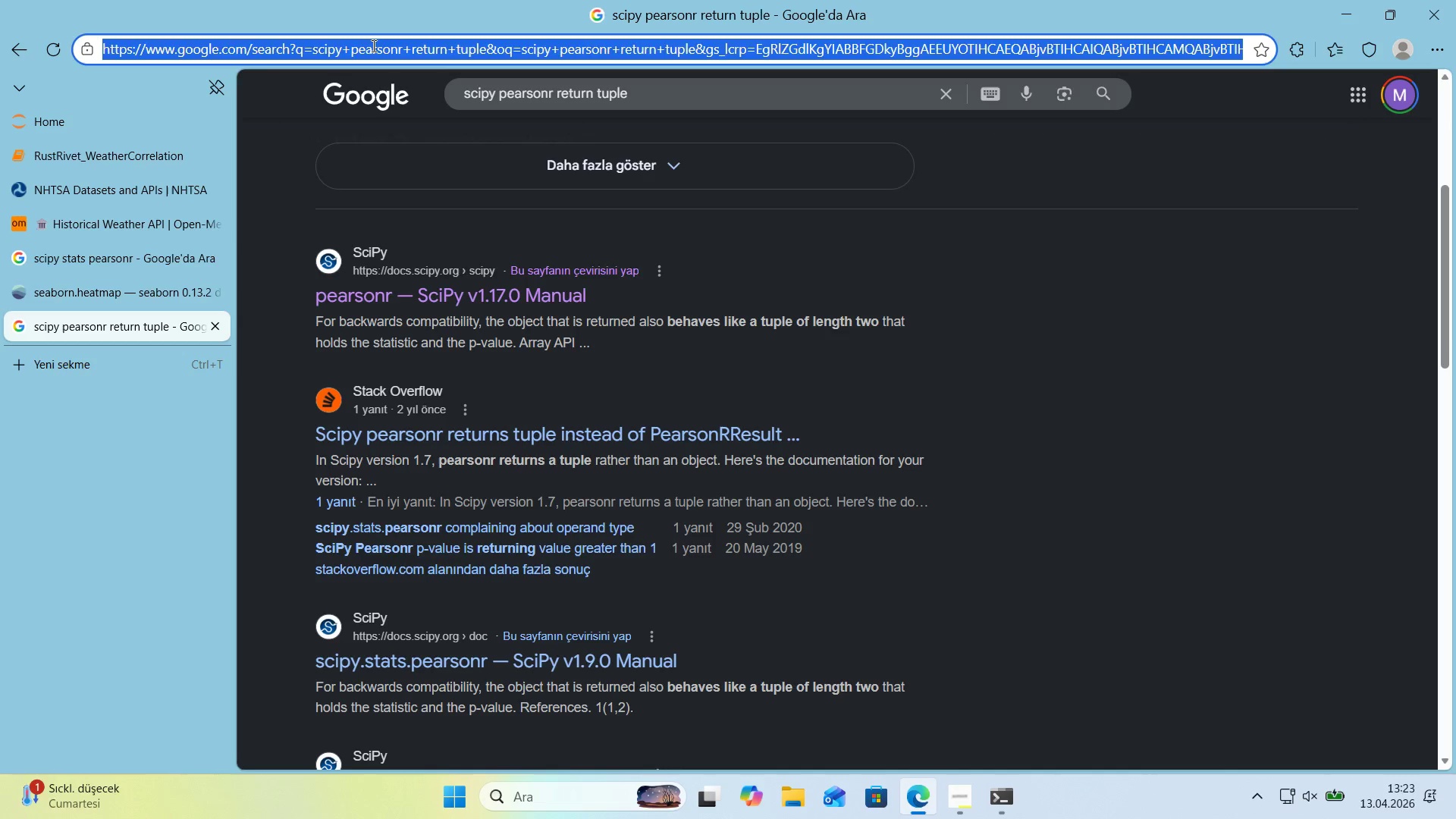 
type(pandas ser'es sh'ft cross correlat'on lag)
 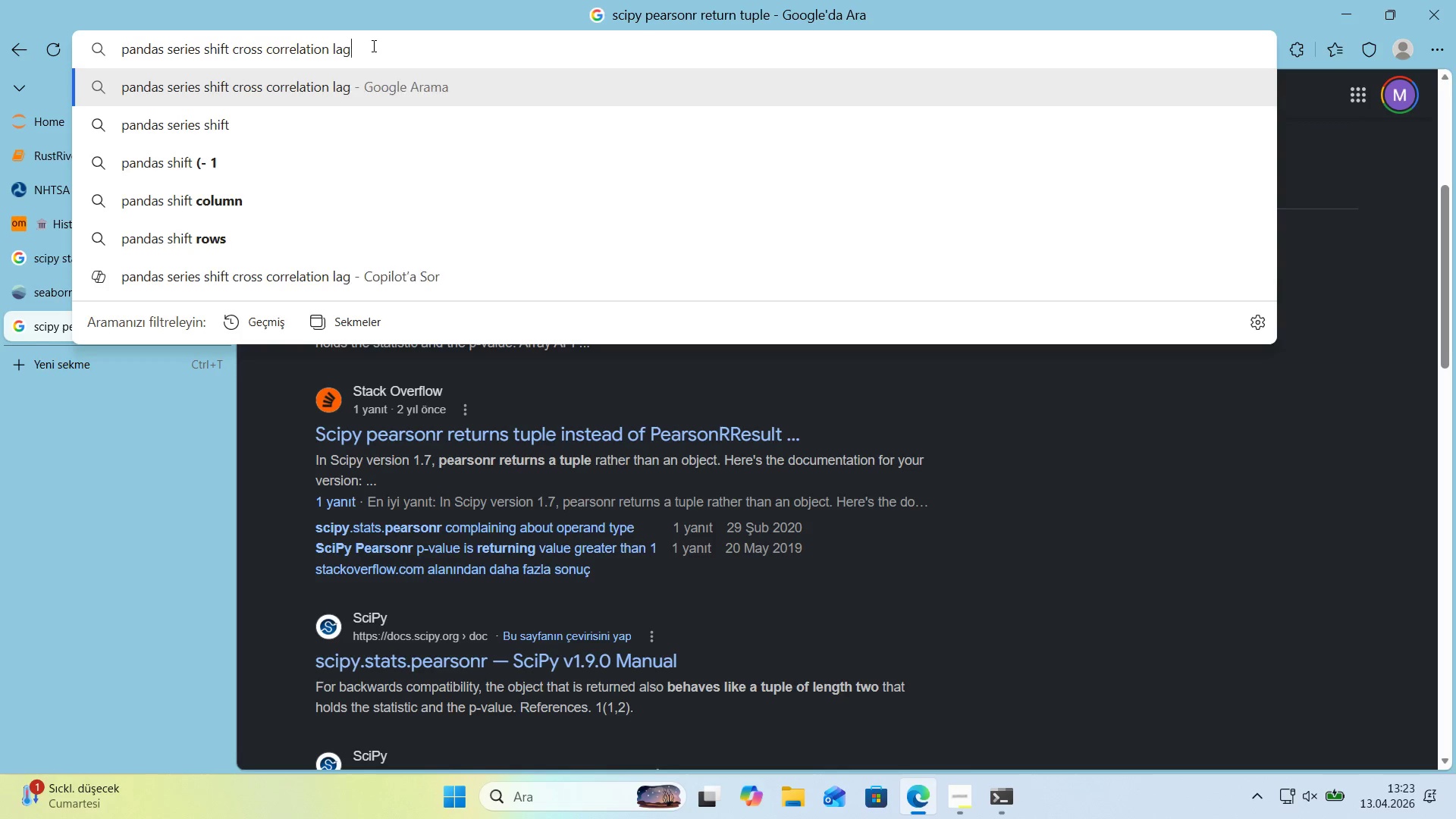 
key(Enter)
 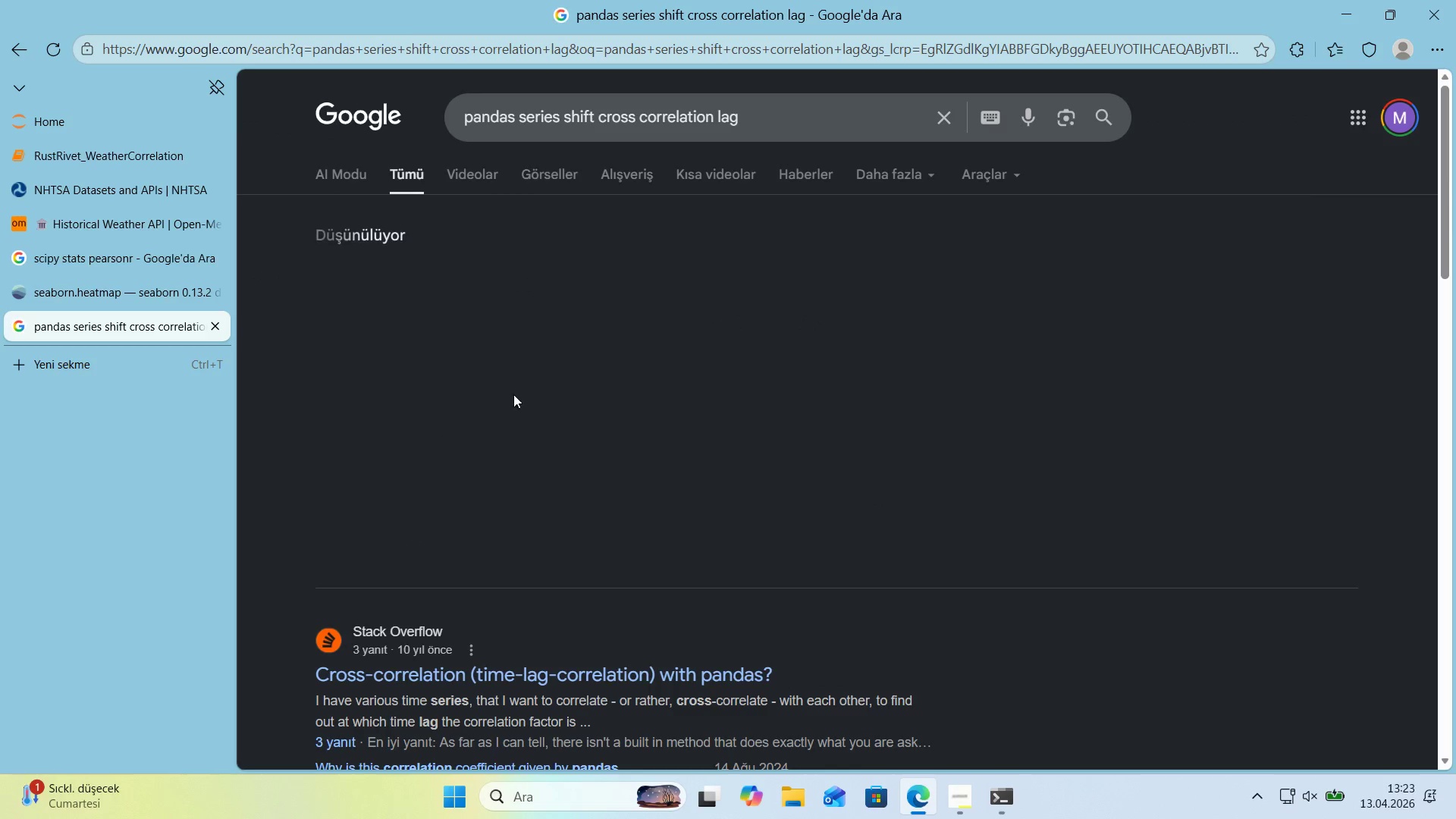 
scroll: coordinate [489, 494], scroll_direction: down, amount: 4.0
 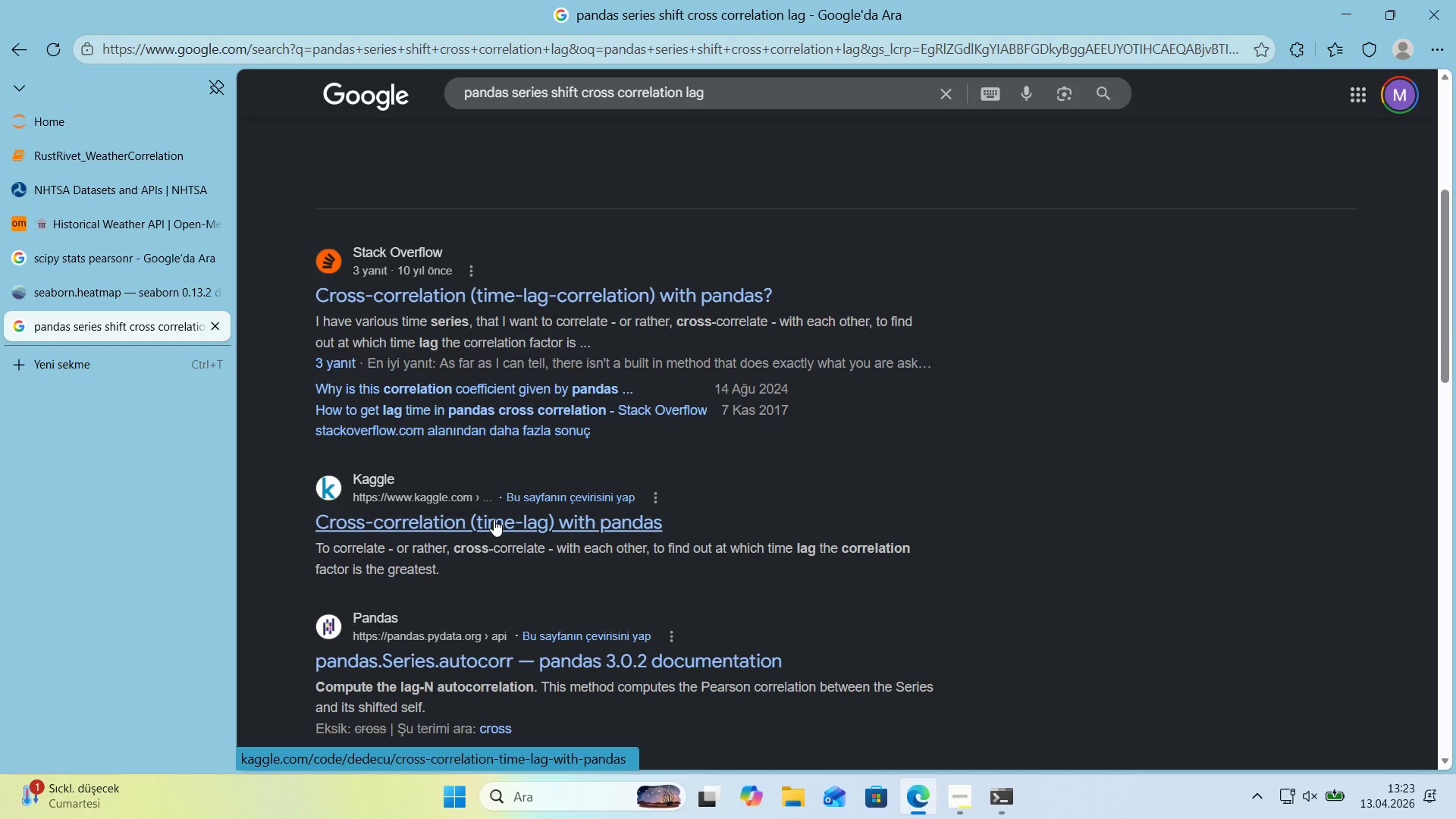 
scroll: coordinate [494, 519], scroll_direction: up, amount: 1.0
 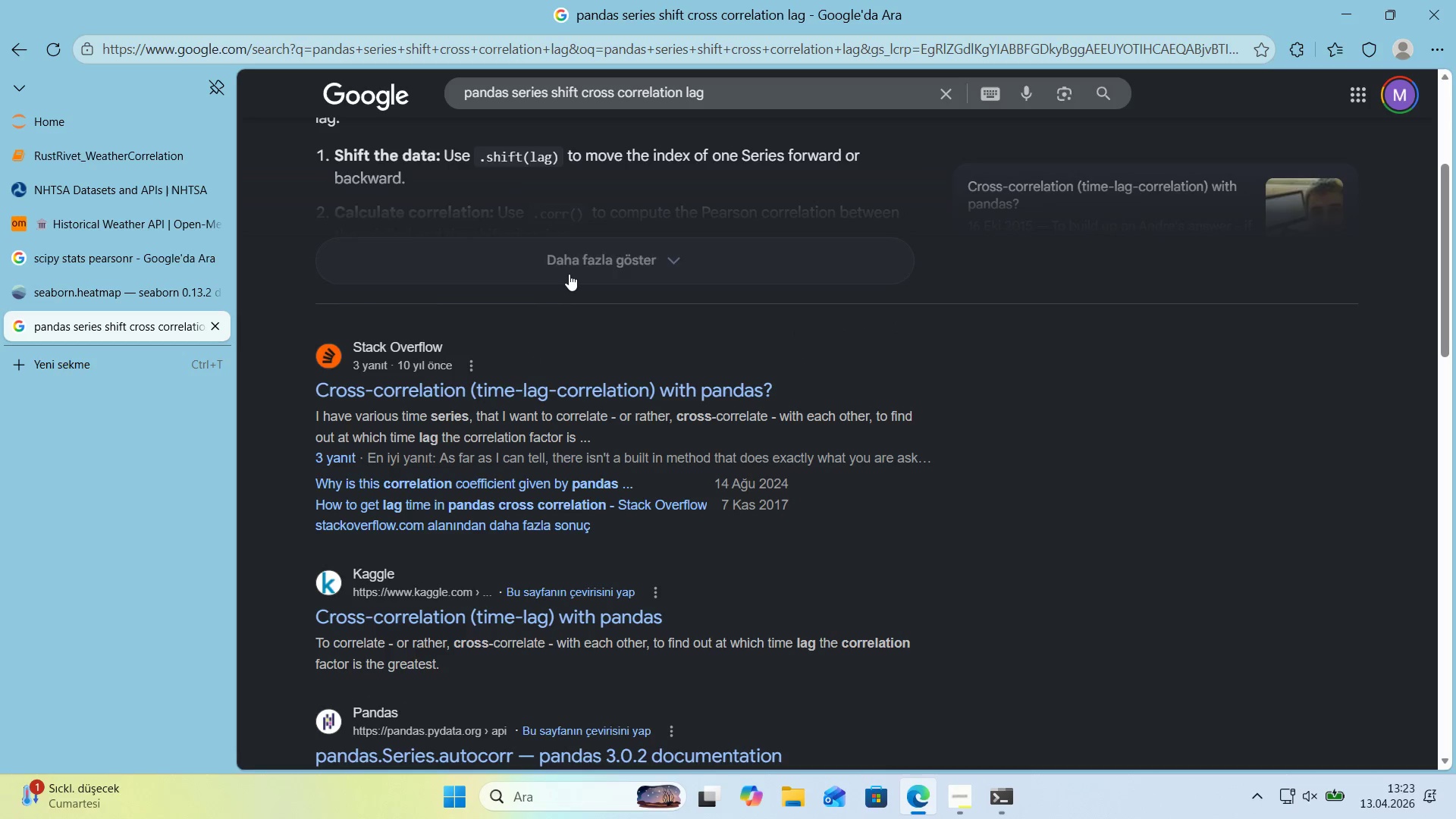 
scroll: coordinate [560, 299], scroll_direction: down, amount: 1.0
 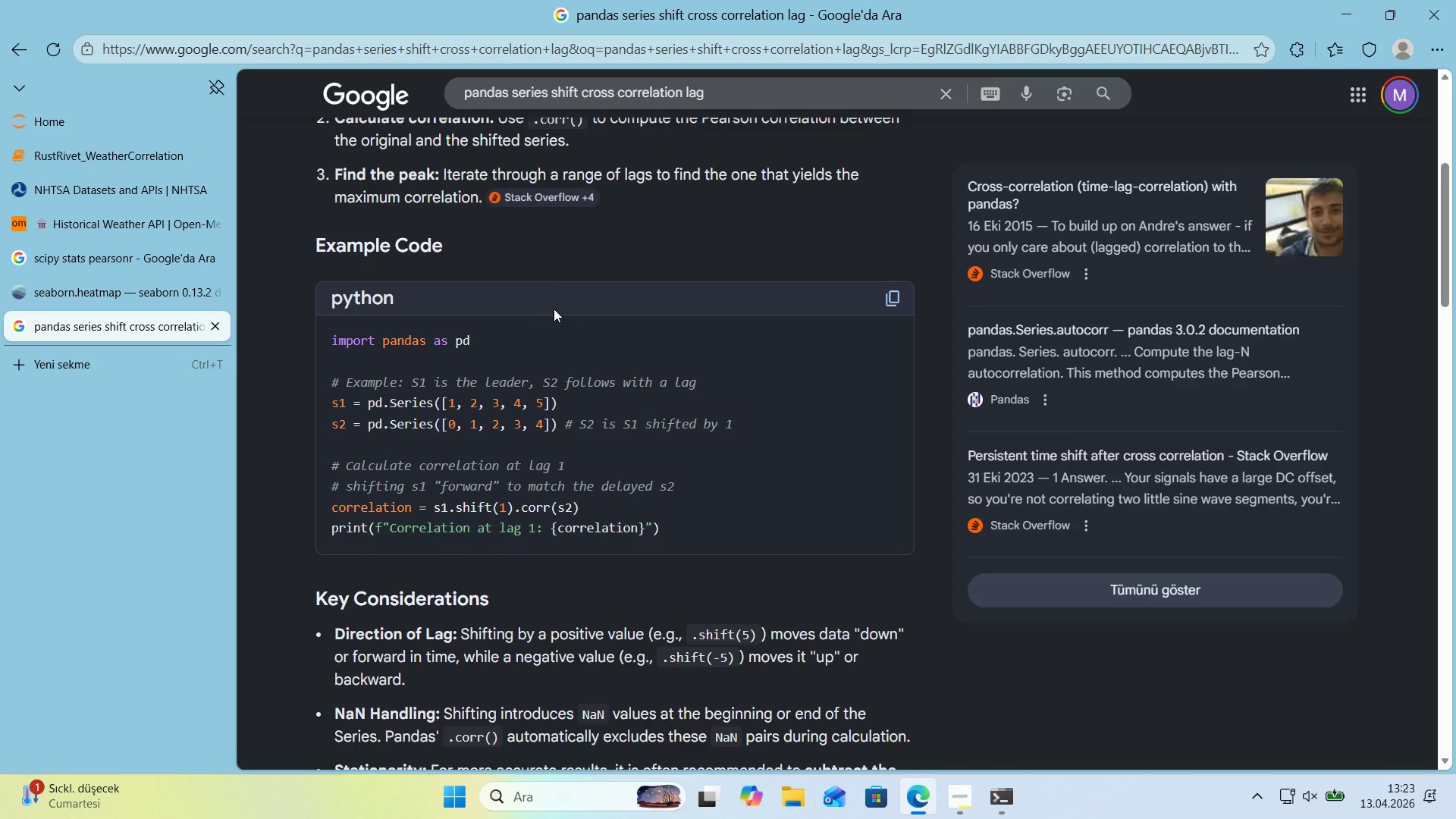 
wait(6.53)
 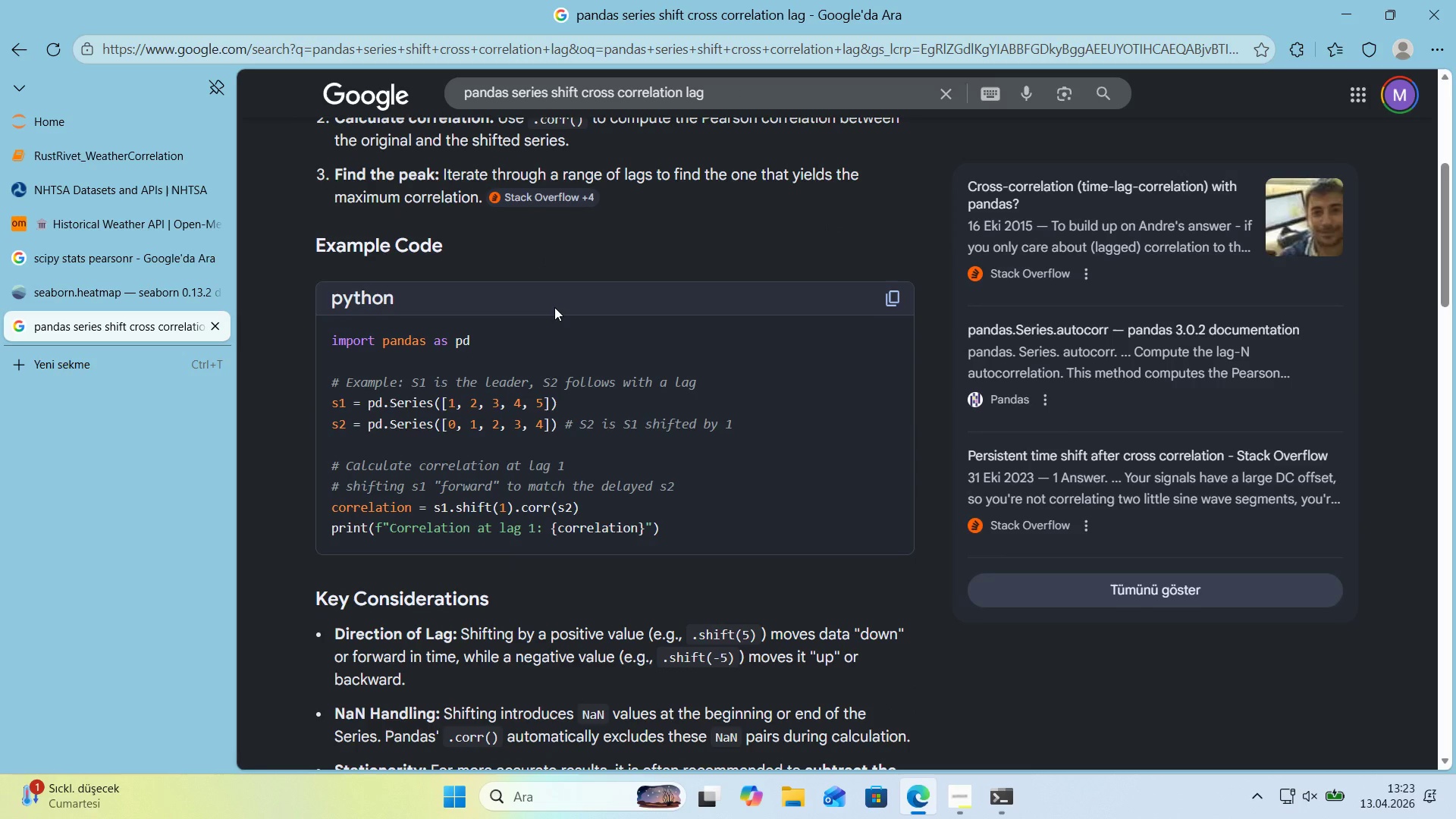 
scroll: coordinate [537, 314], scroll_direction: down, amount: 1.0
 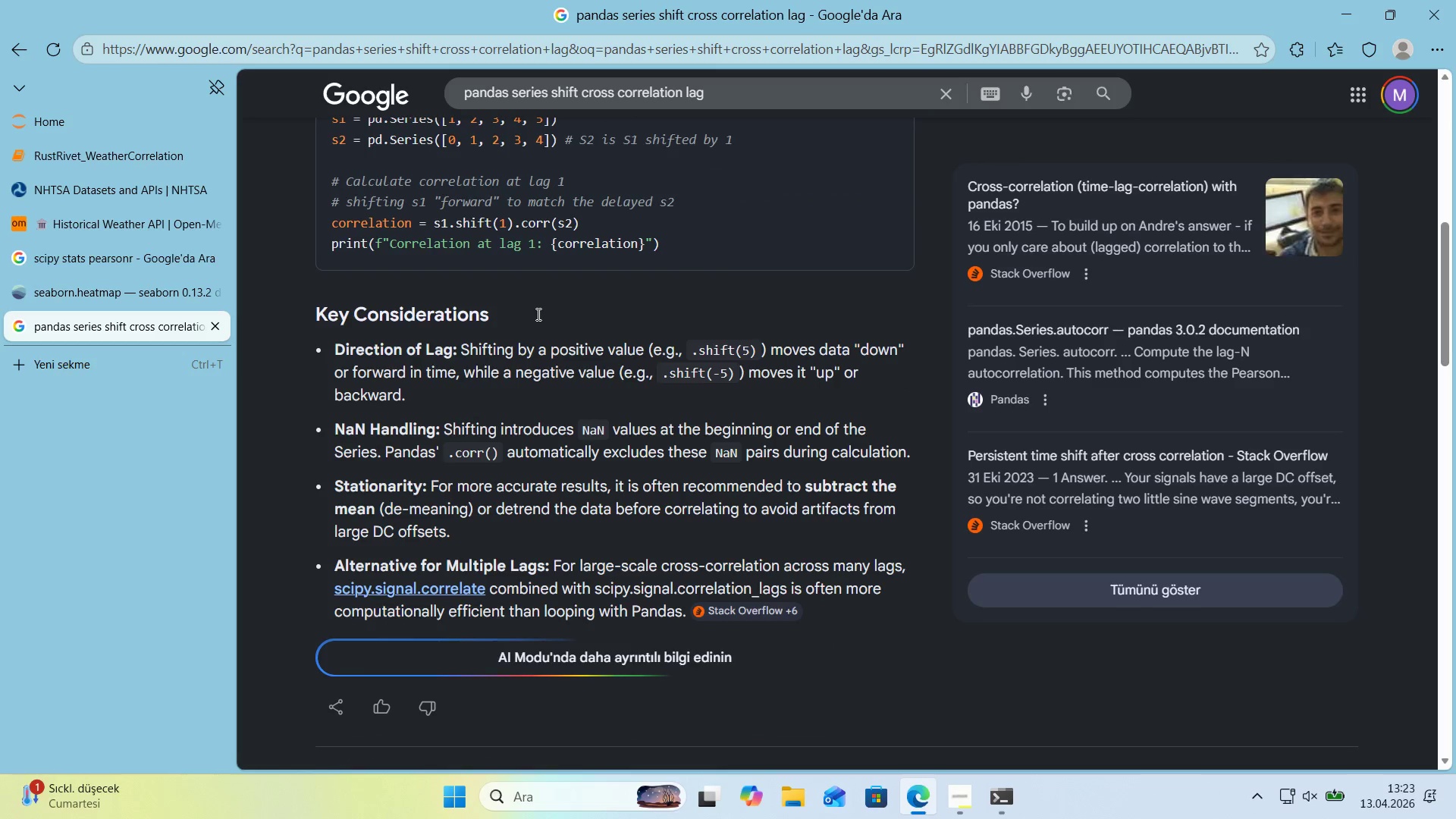 
scroll: coordinate [537, 314], scroll_direction: up, amount: 2.0
 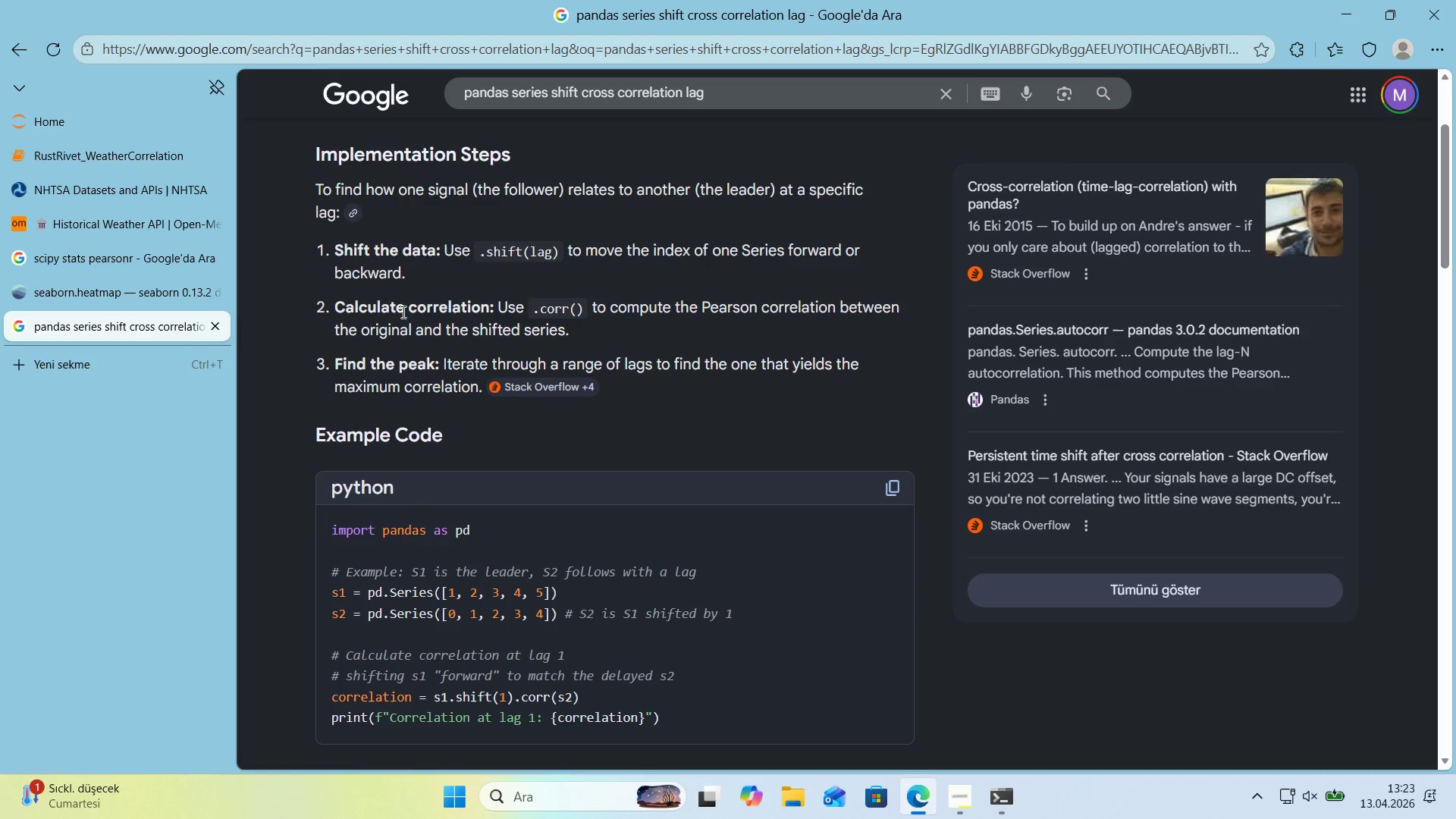 
scroll: coordinate [481, 401], scroll_direction: down, amount: 1.0
 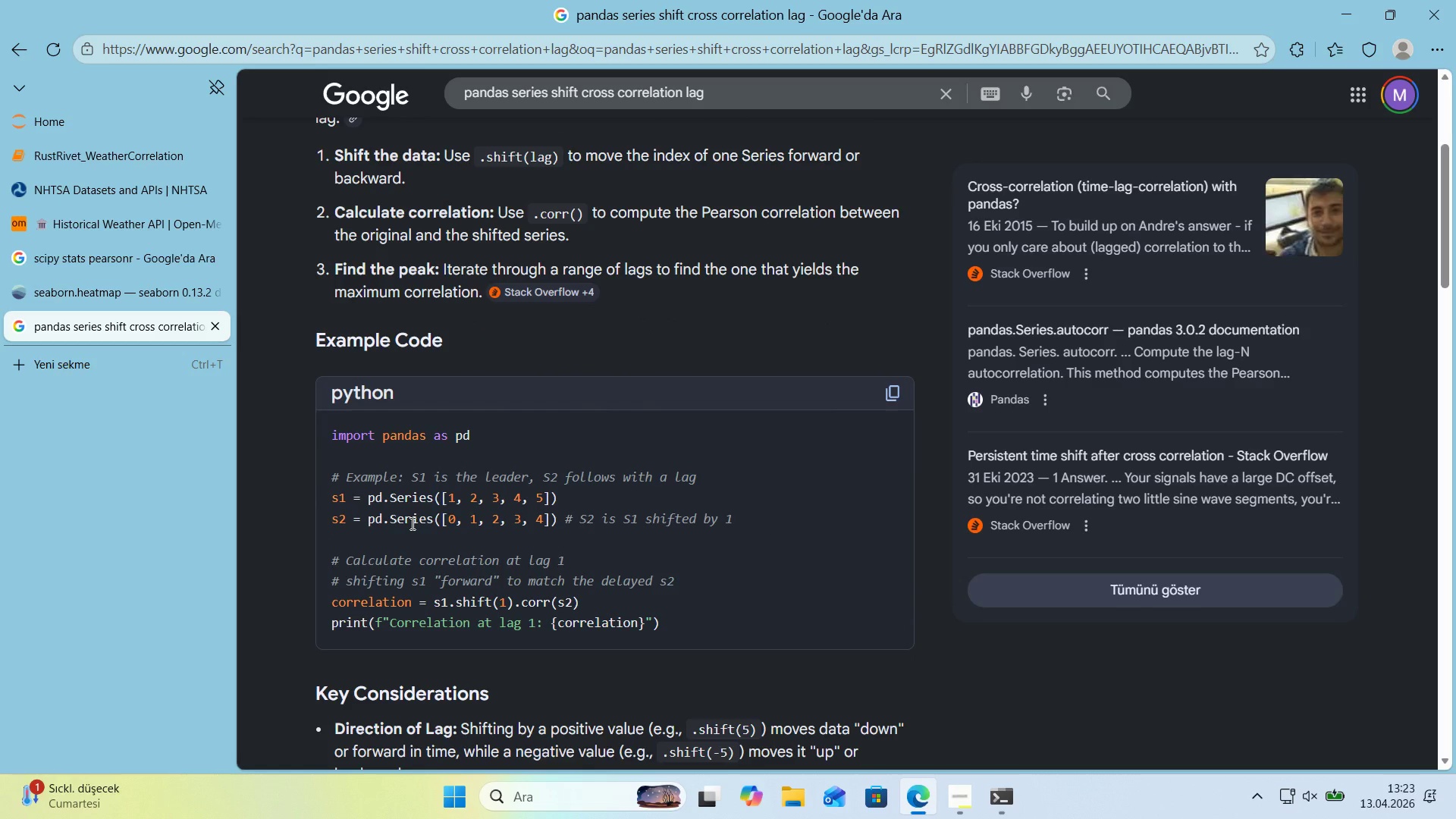 
wait(5.83)
 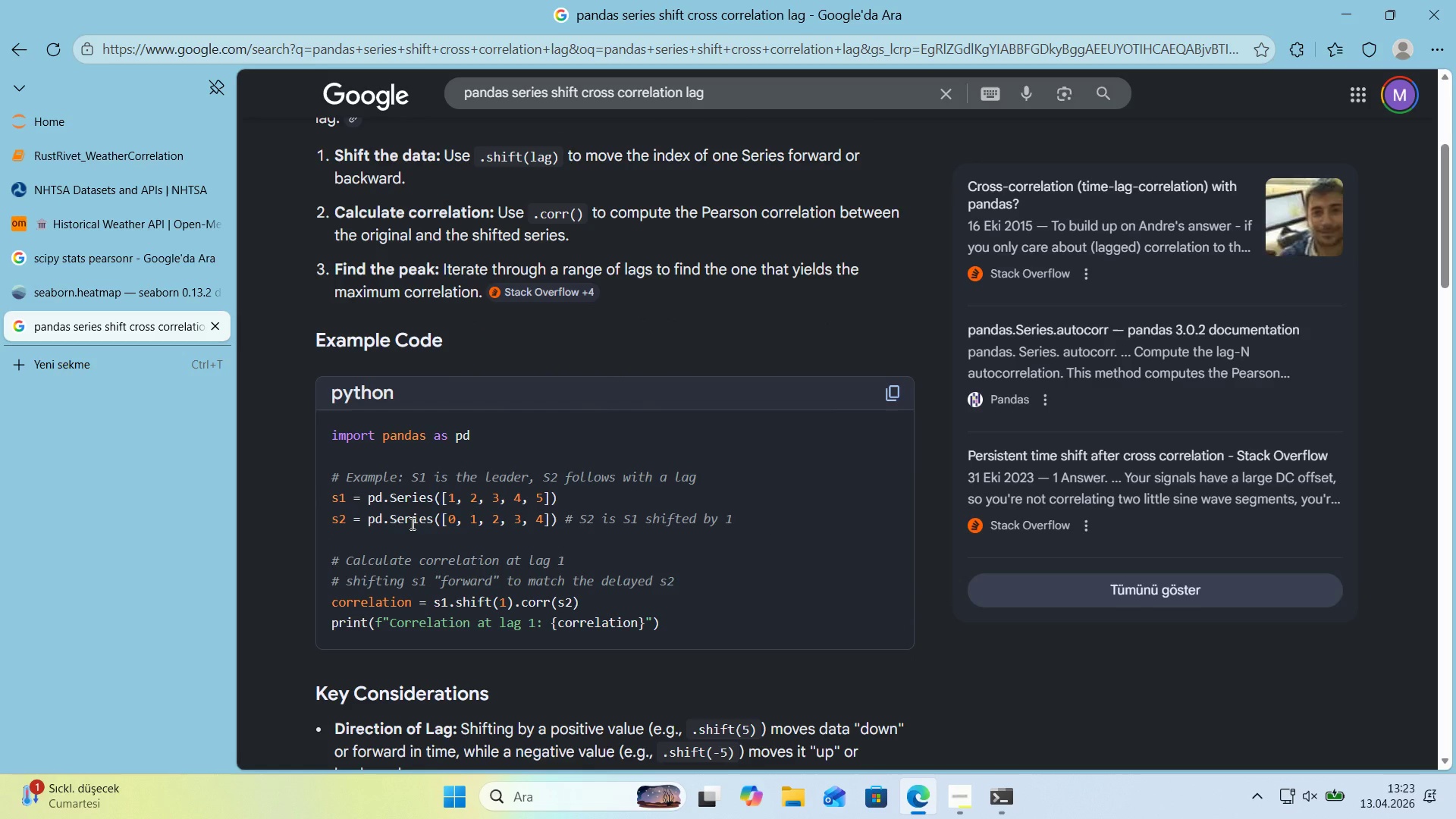 
left_click([130, 364])
 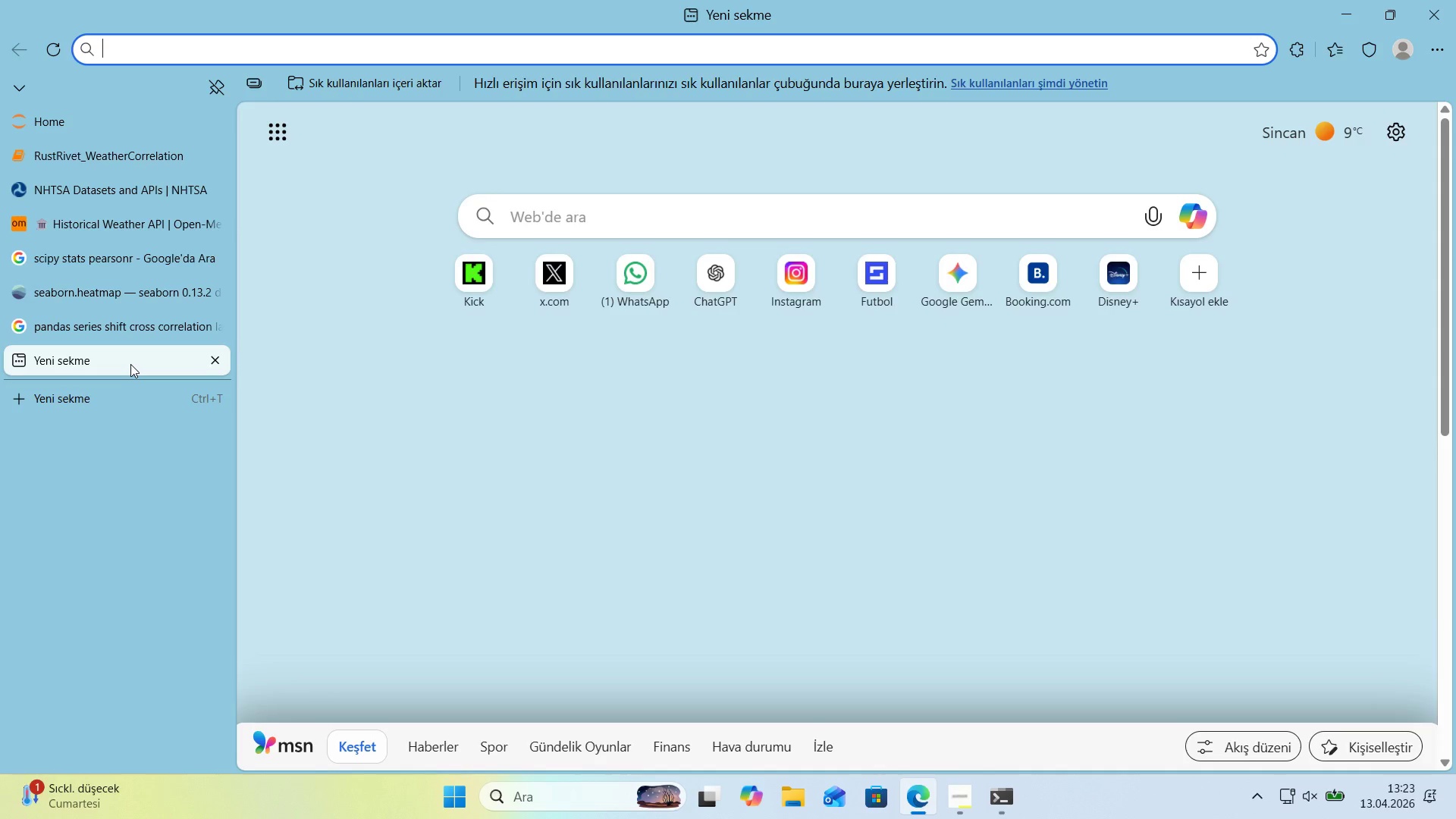 
type(pandas groupby a)
key(Backspace)
key(Backspace)
type(apply return ser'es)
 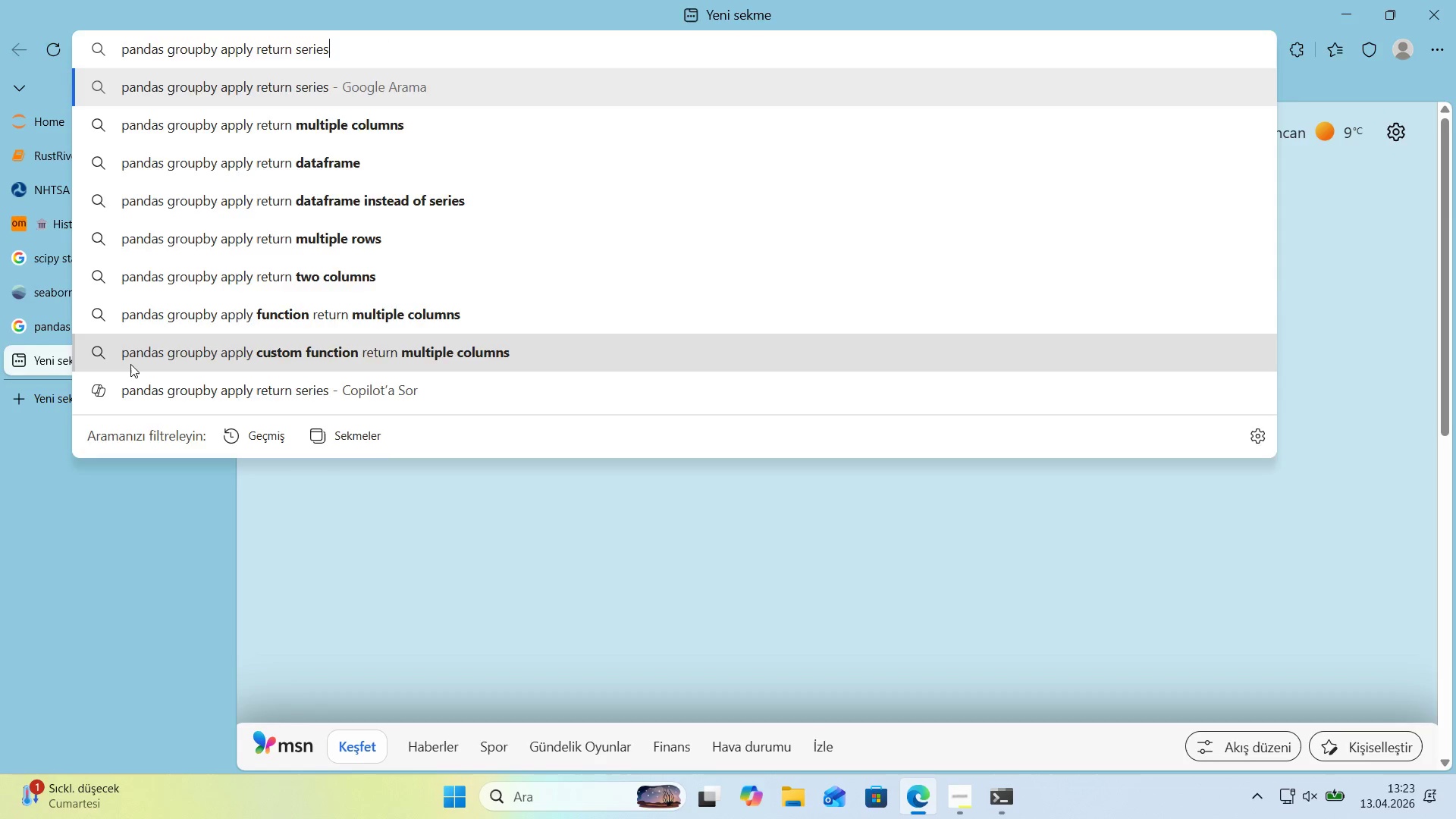 
key(Enter)
 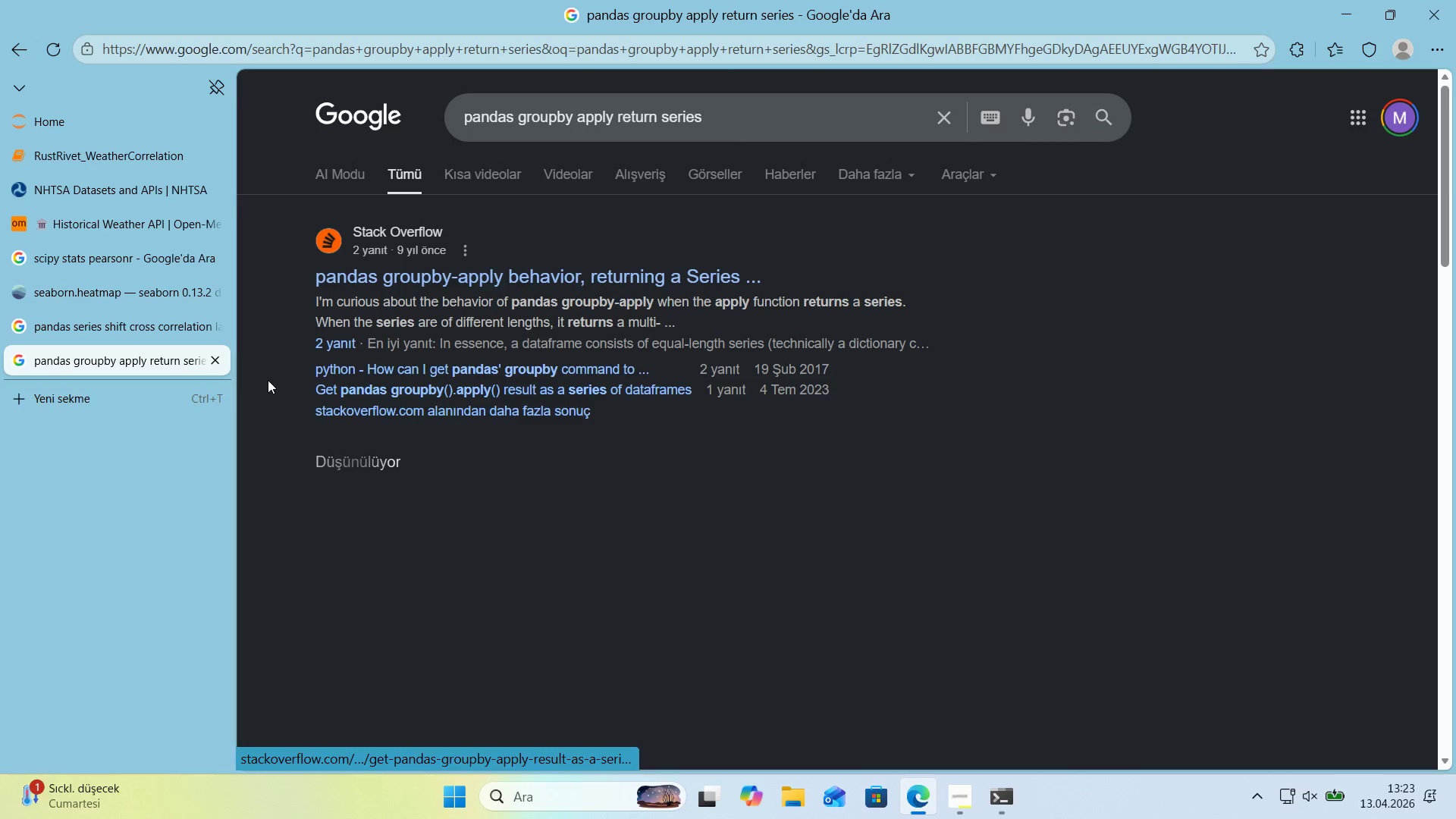 
scroll: coordinate [250, 421], scroll_direction: down, amount: 3.0
 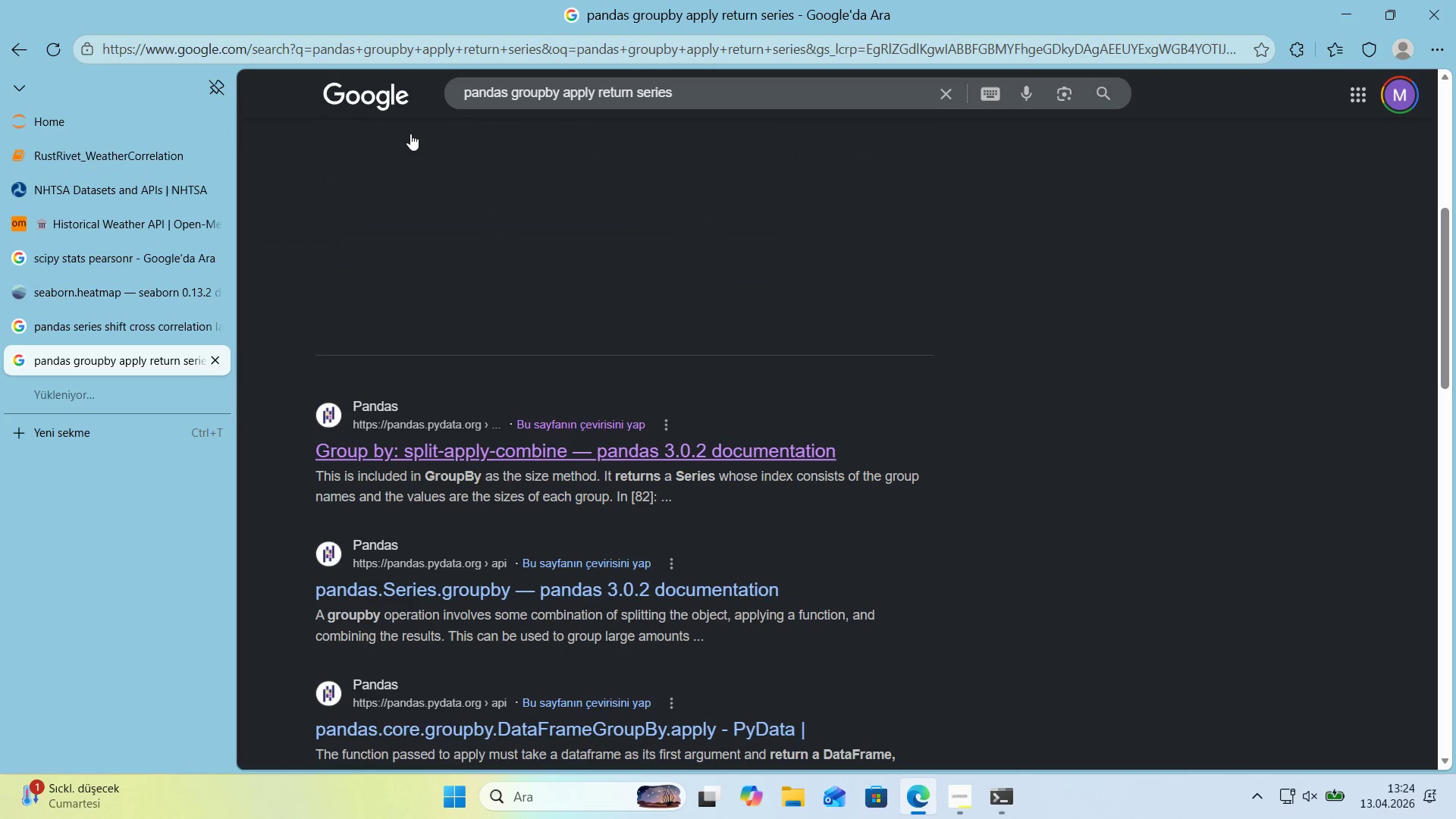 
left_click([447, 331])
 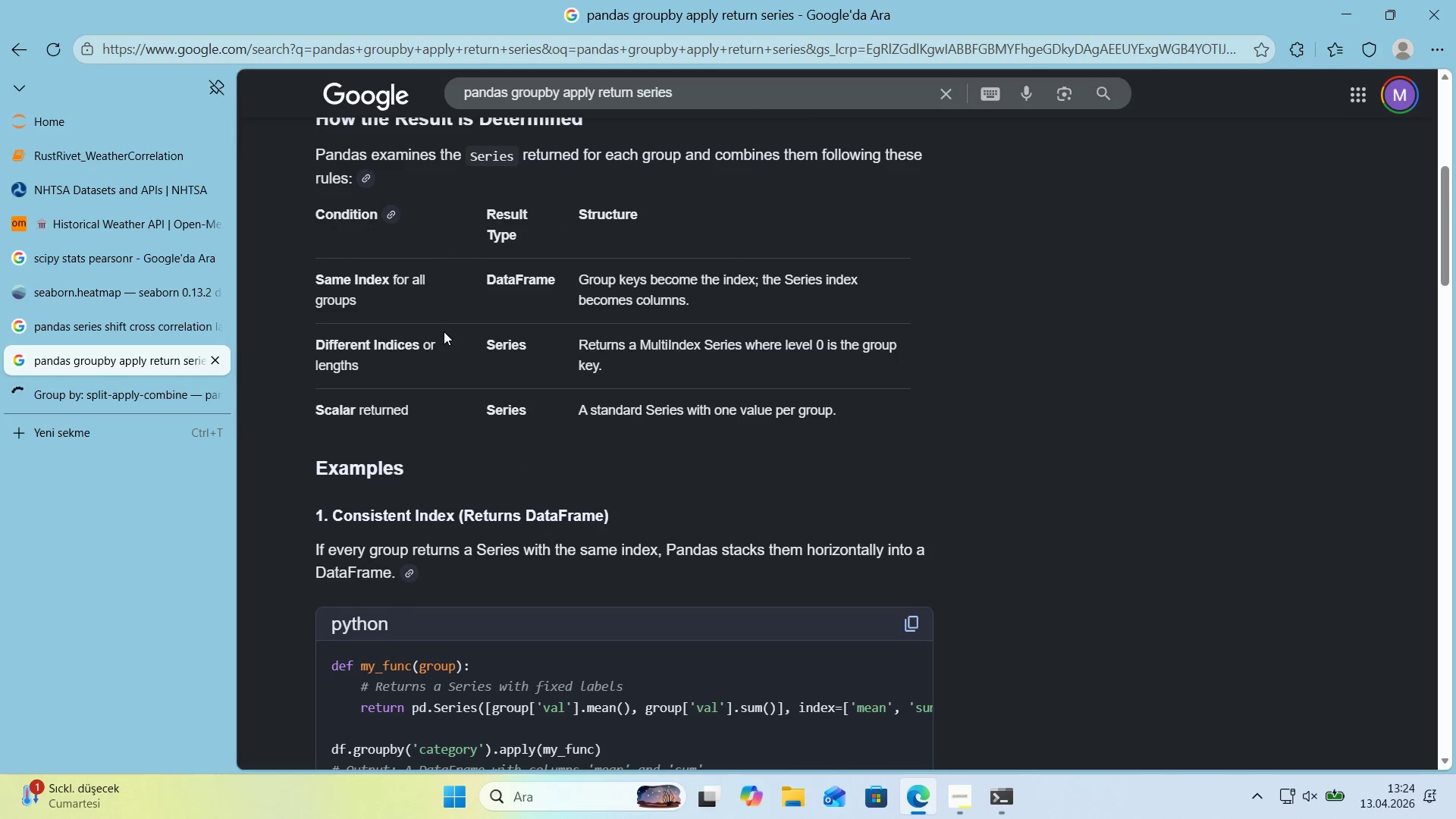 
scroll: coordinate [440, 333], scroll_direction: down, amount: 4.0
 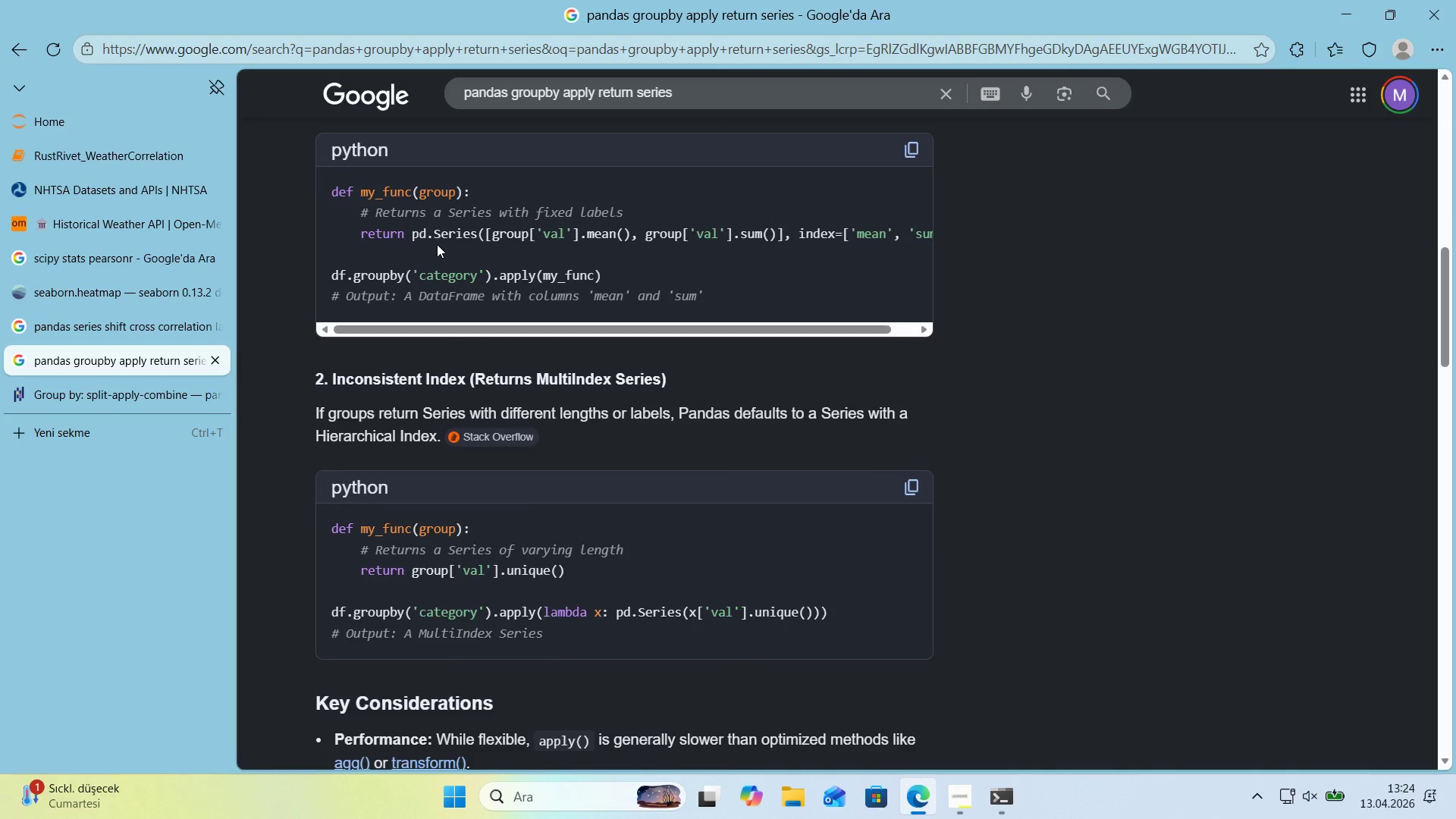 
left_click_drag(start_coordinate=[566, 325], to_coordinate=[468, 330])
 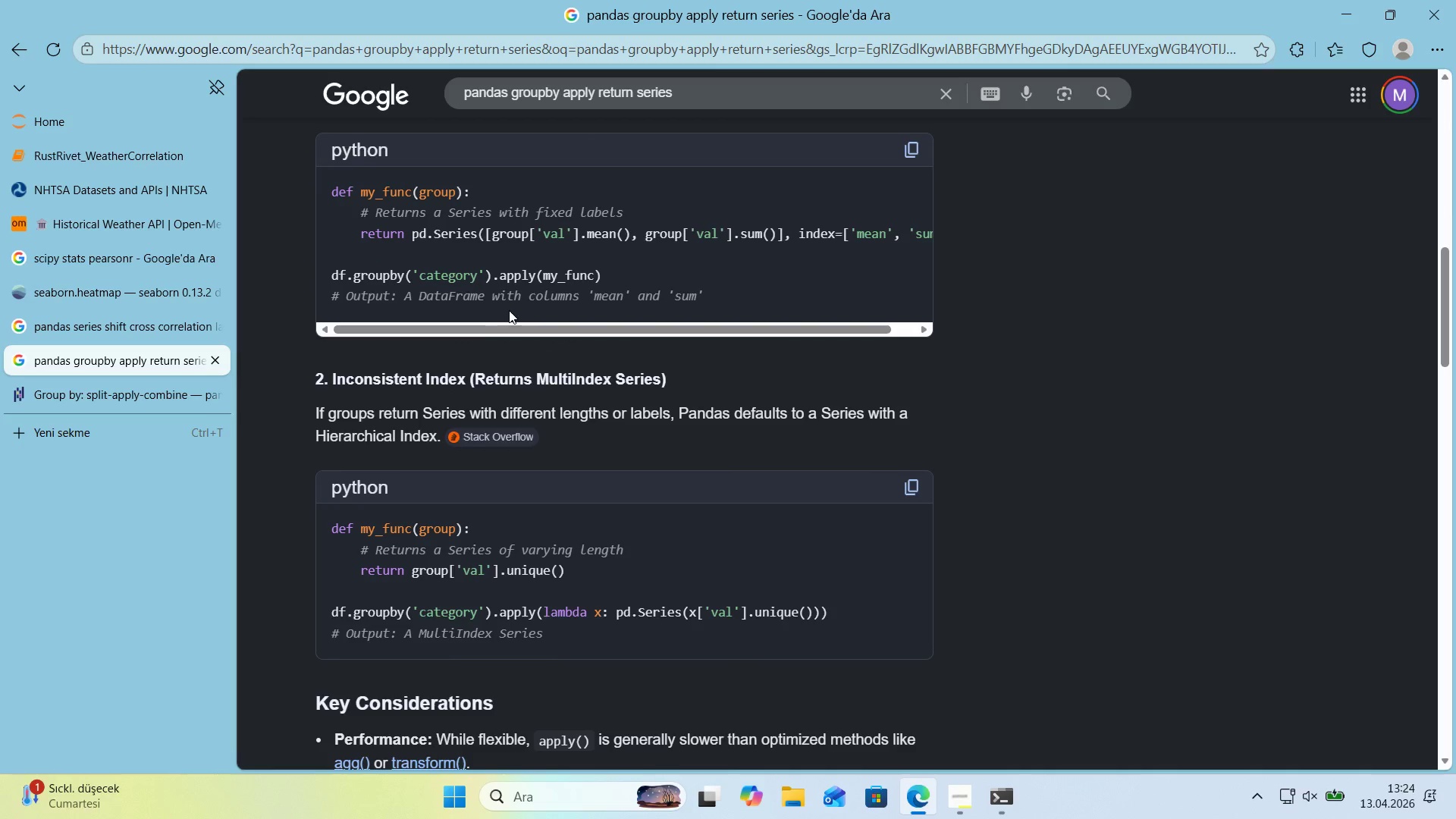 
left_click_drag(start_coordinate=[473, 323], to_coordinate=[431, 322])
 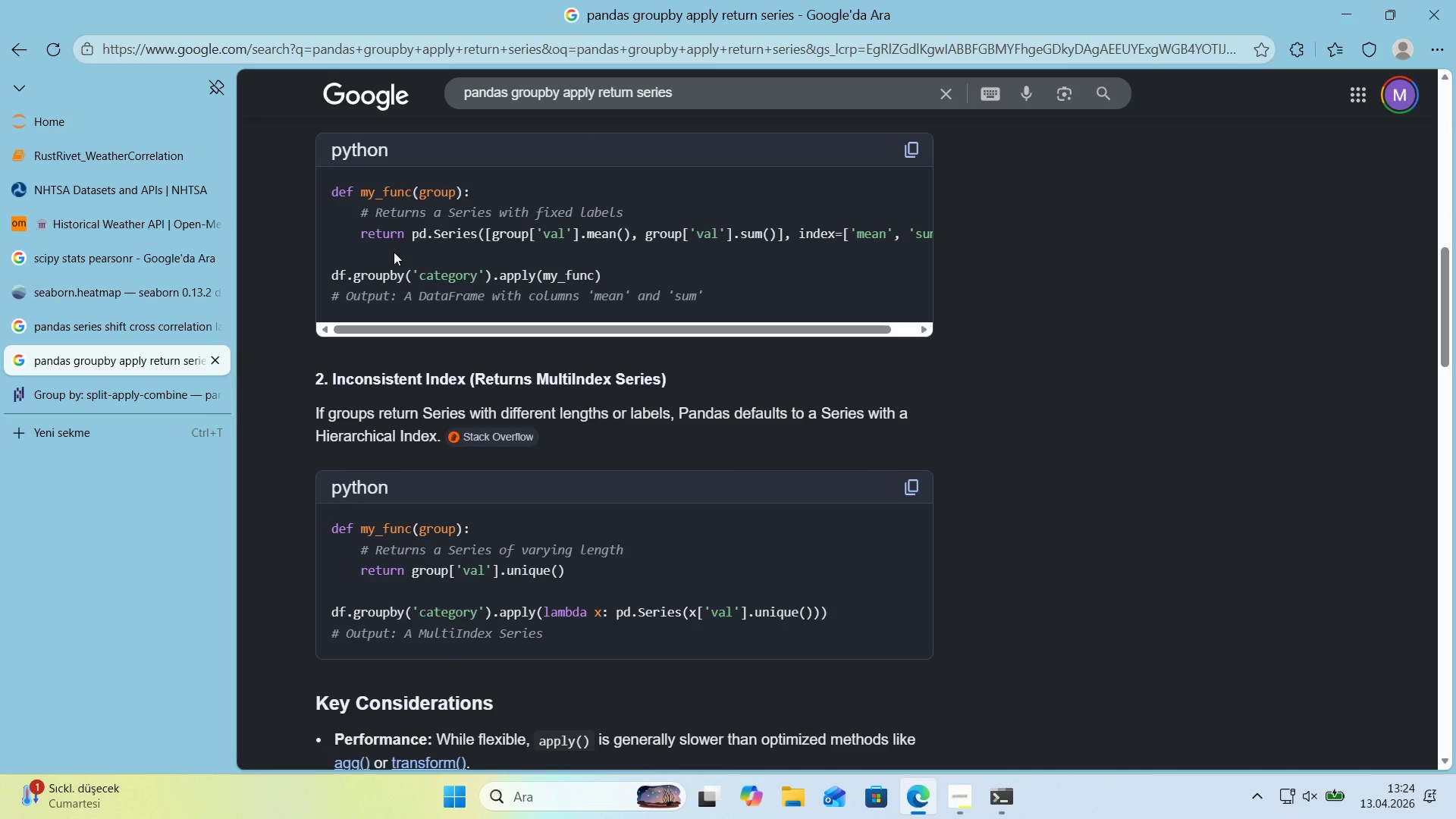 
scroll: coordinate [386, 491], scroll_direction: down, amount: 3.0
 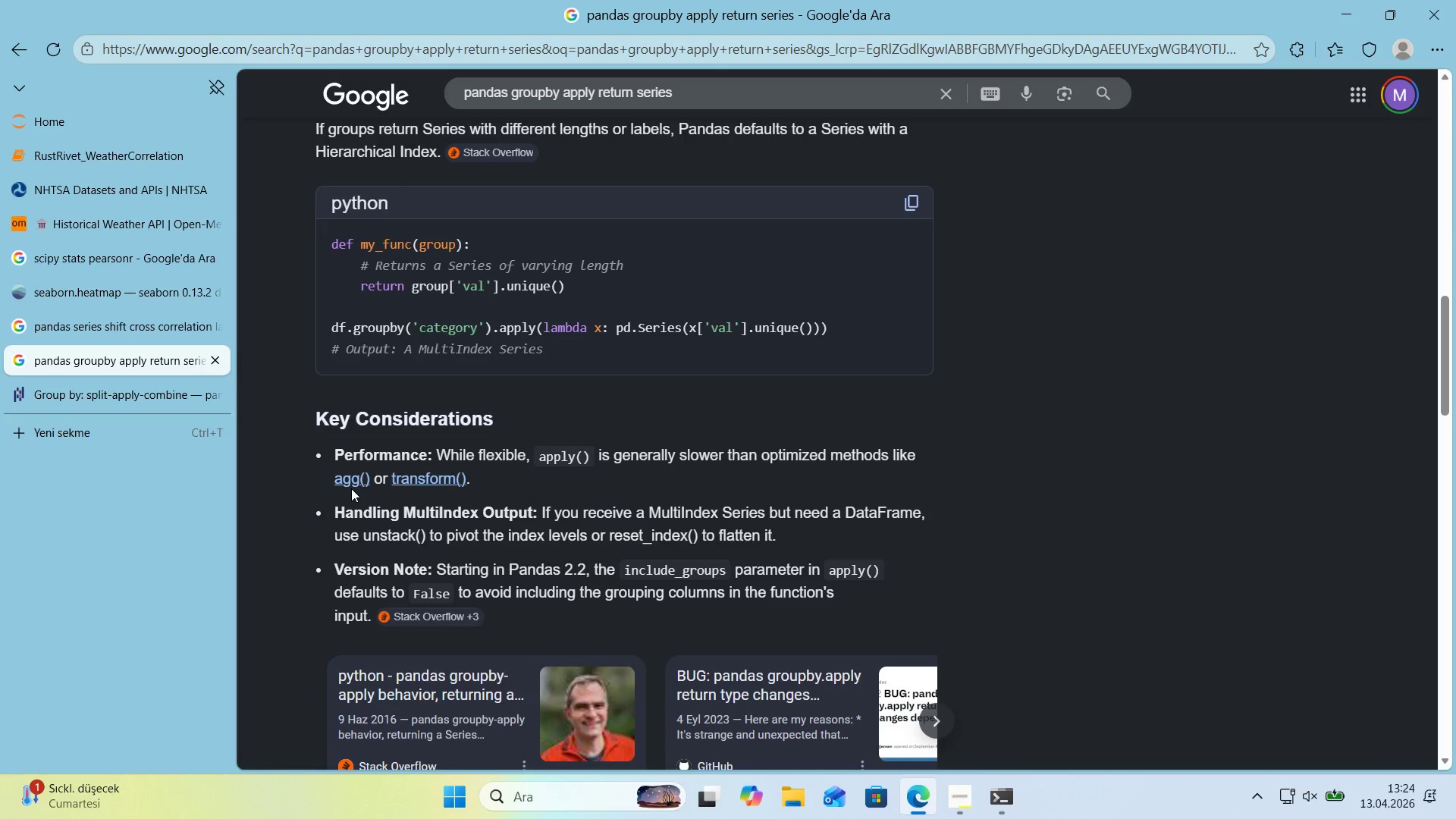 
scroll: coordinate [350, 488], scroll_direction: up, amount: 3.0
 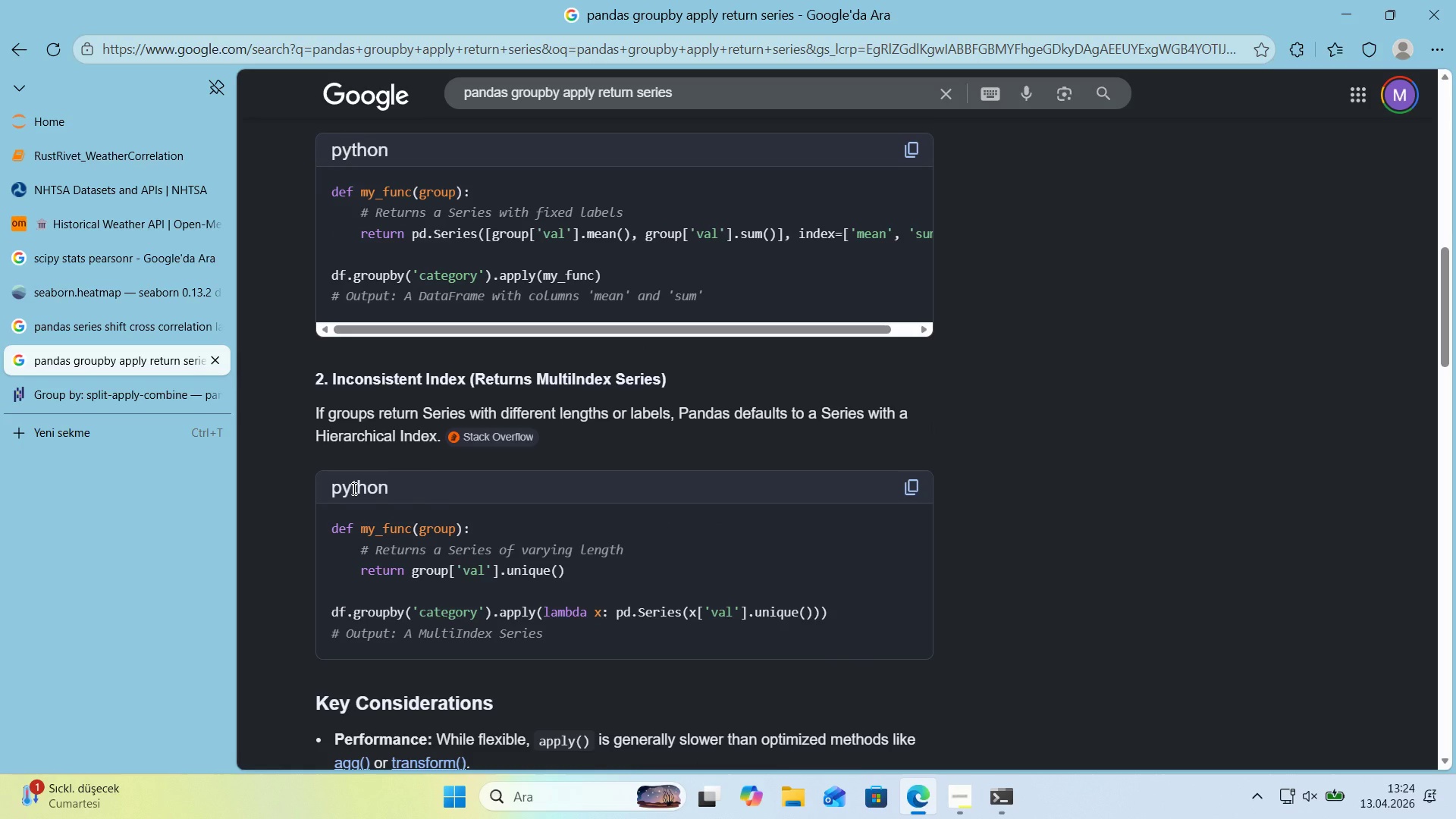 
wait(17.39)
 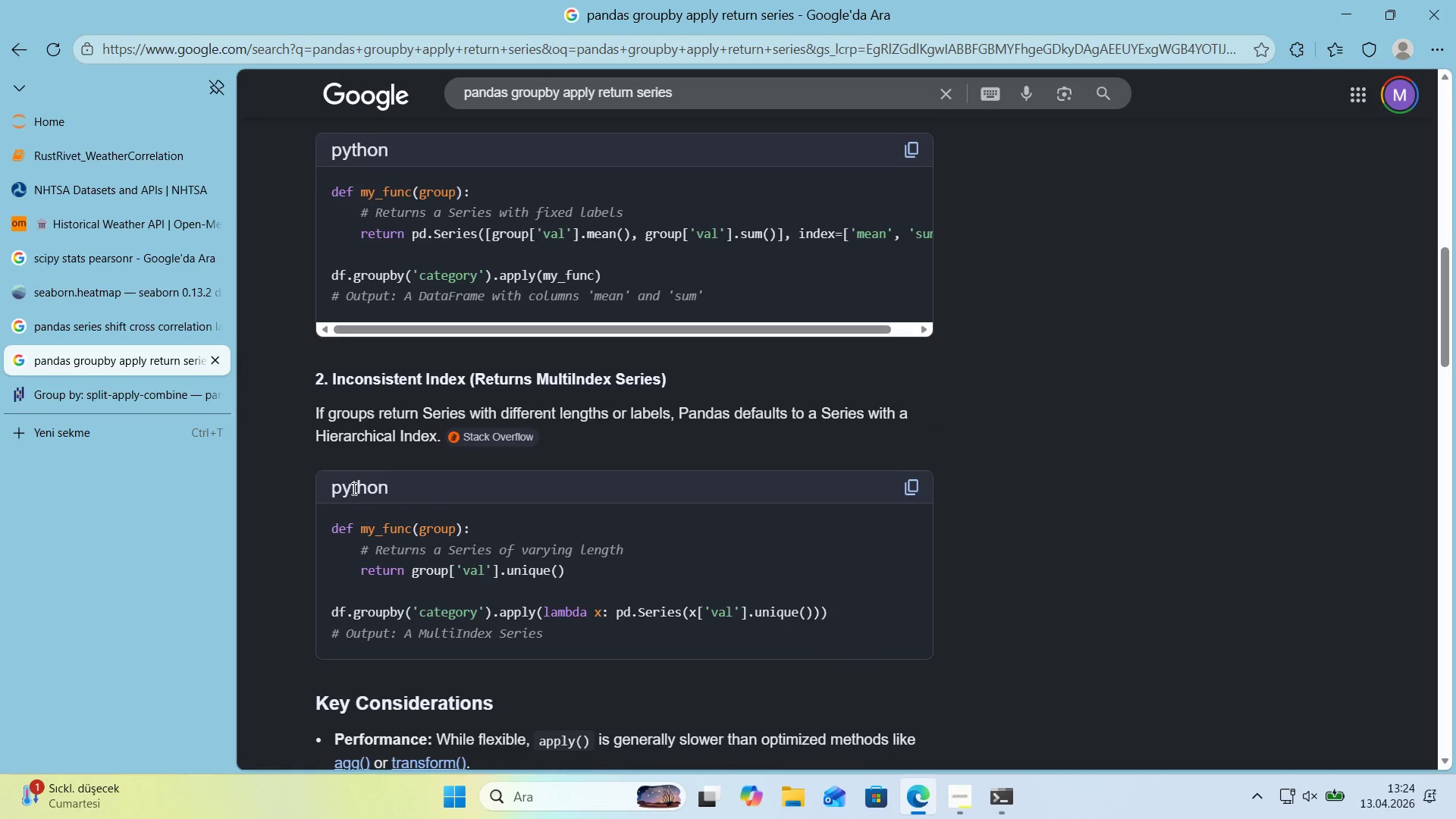 
scroll: coordinate [340, 491], scroll_direction: down, amount: 9.0
 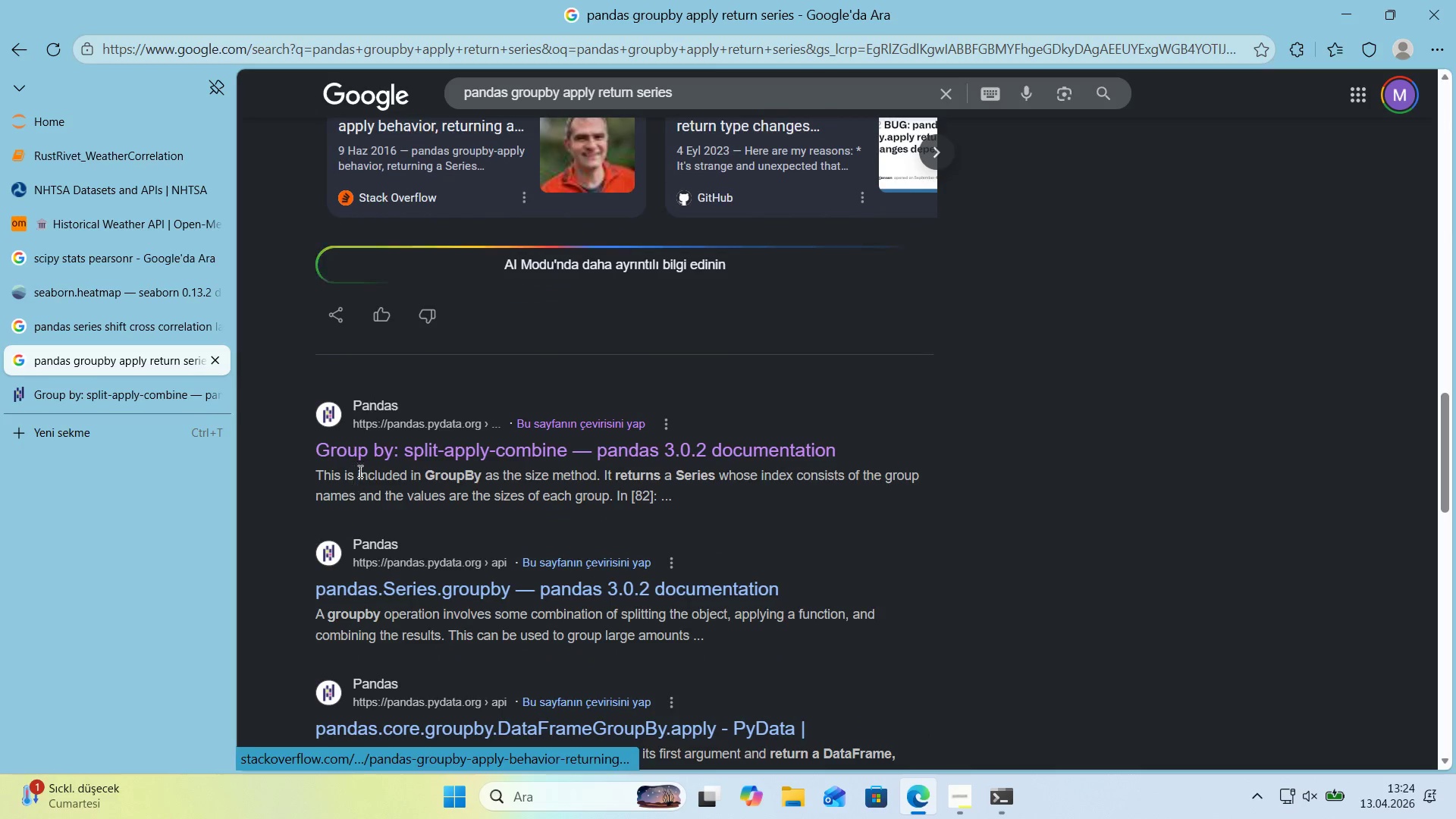 
left_click([373, 458])
 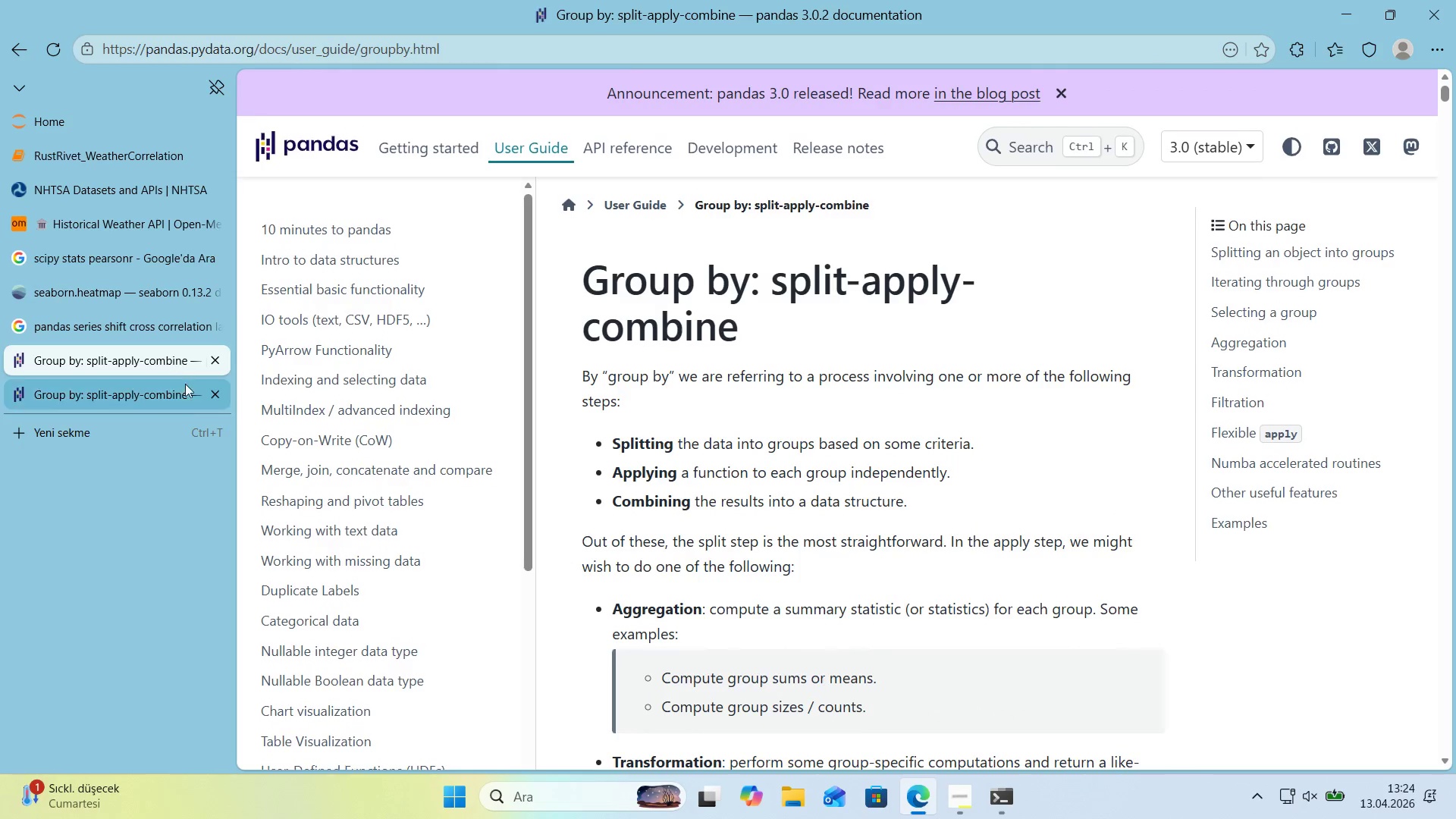 
left_click([215, 400])
 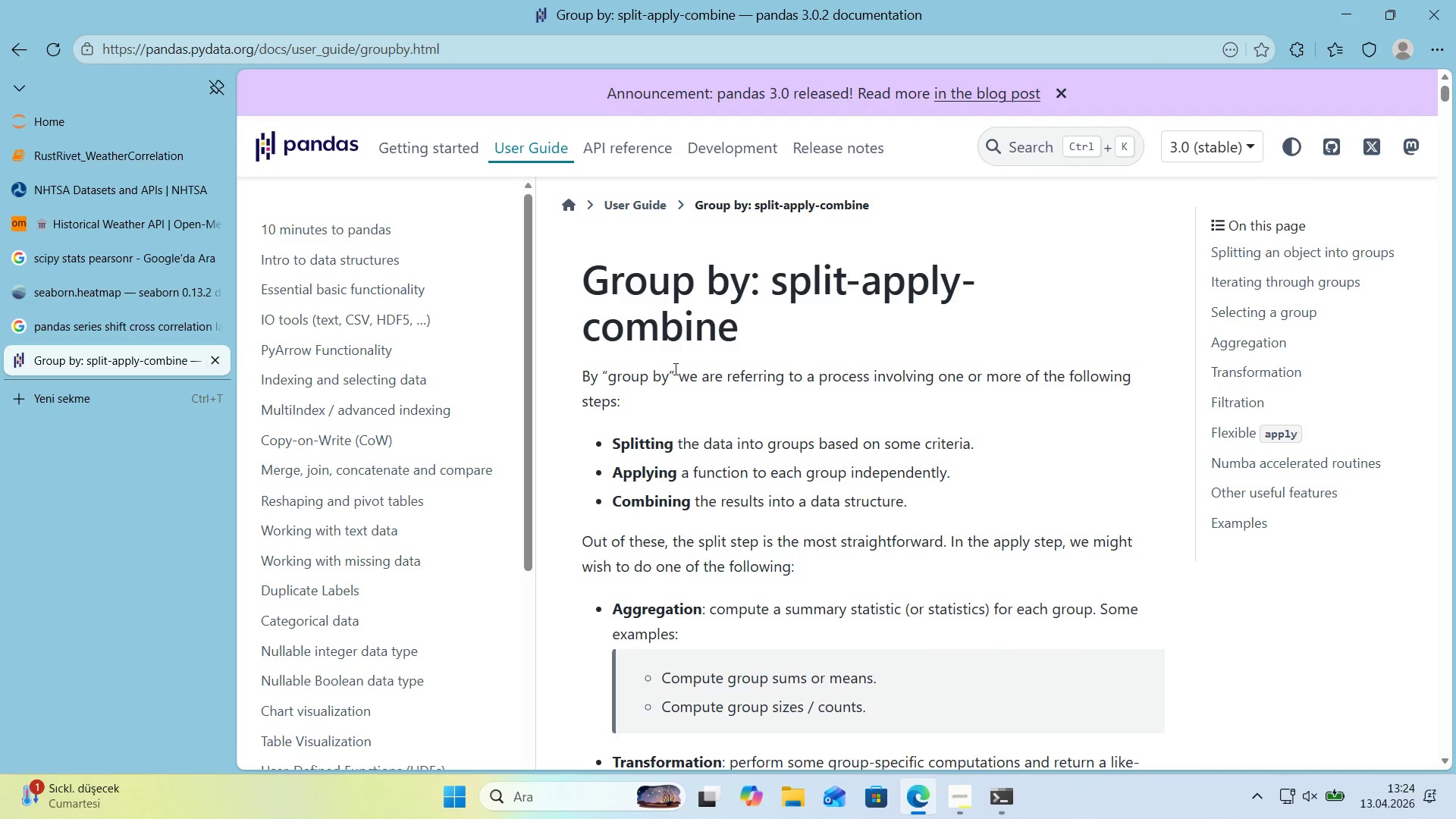 
scroll: coordinate [605, 450], scroll_direction: down, amount: 27.0
 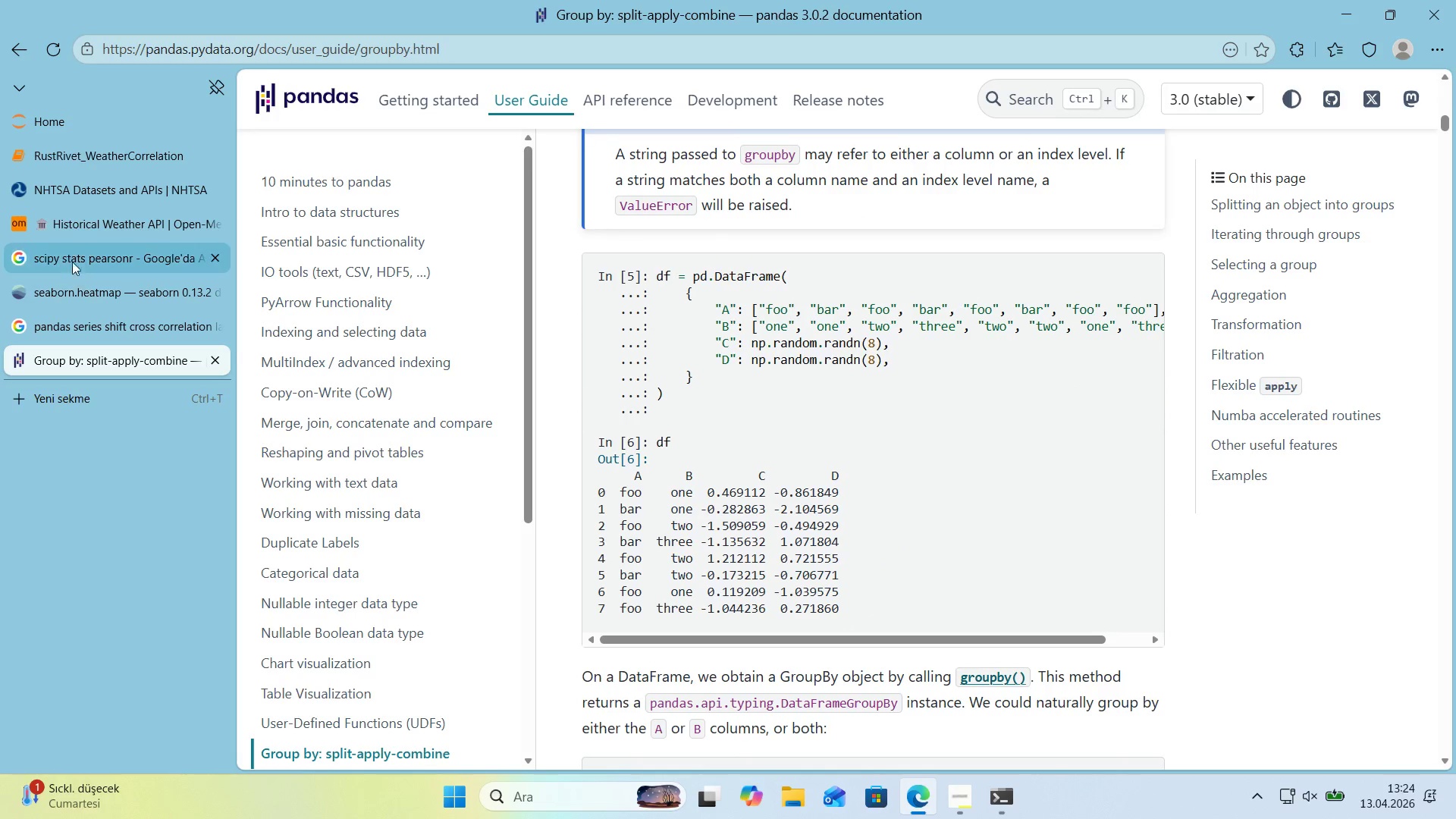 
left_click([84, 155])
 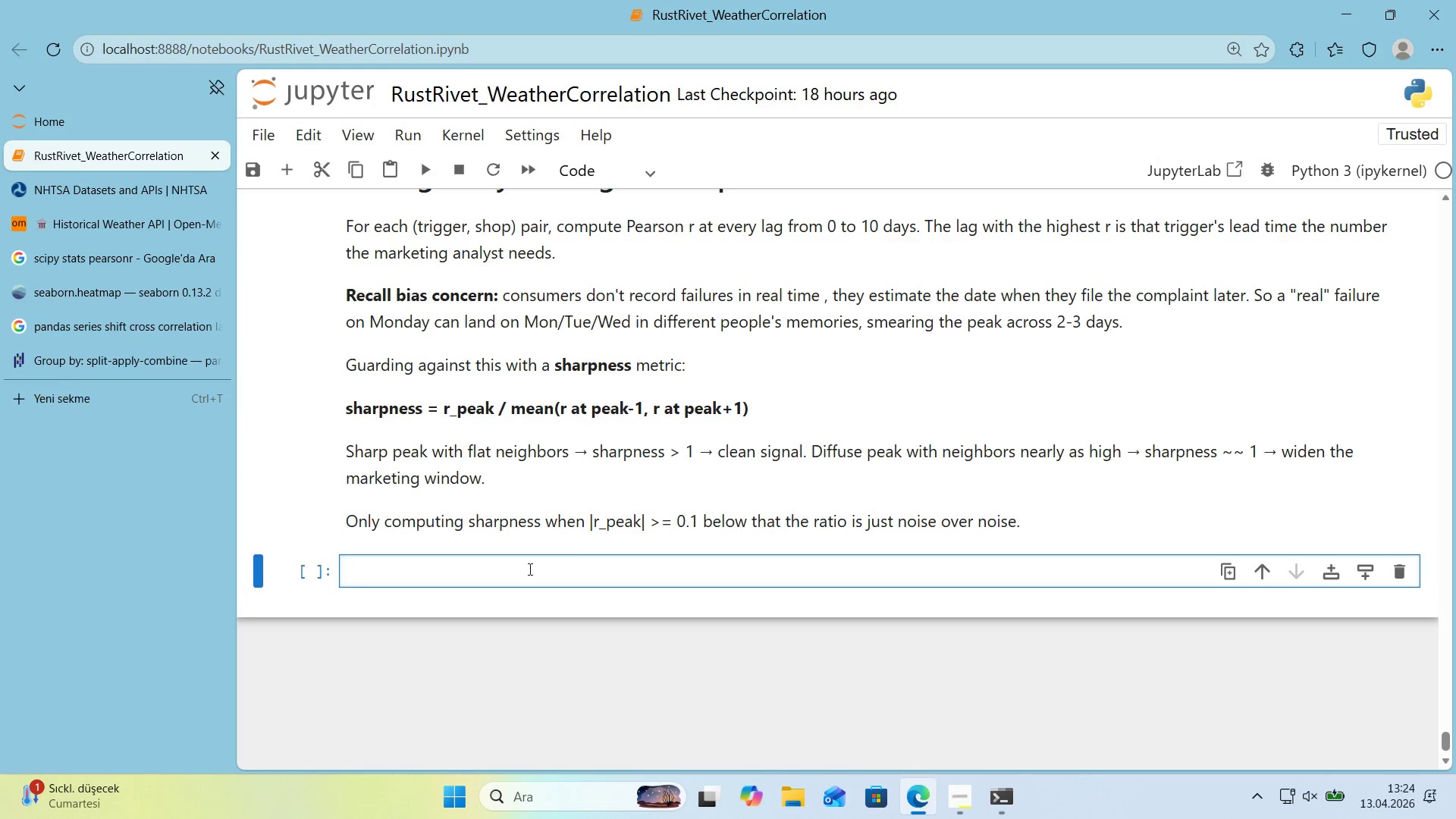 
left_click([485, 572])
 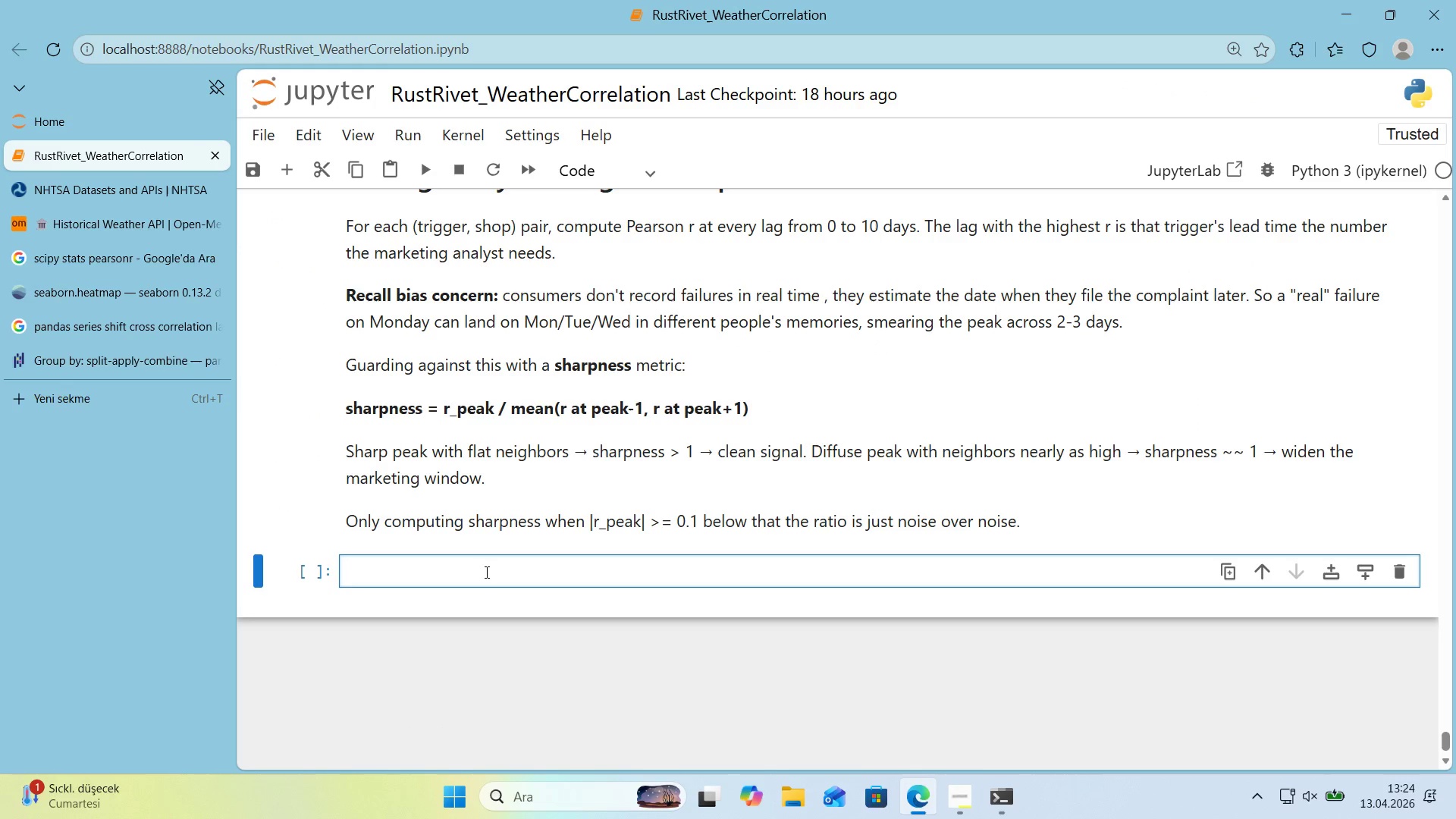 
type(tr'gger_cols [IntlYen])
key(Backspace)
type() )
 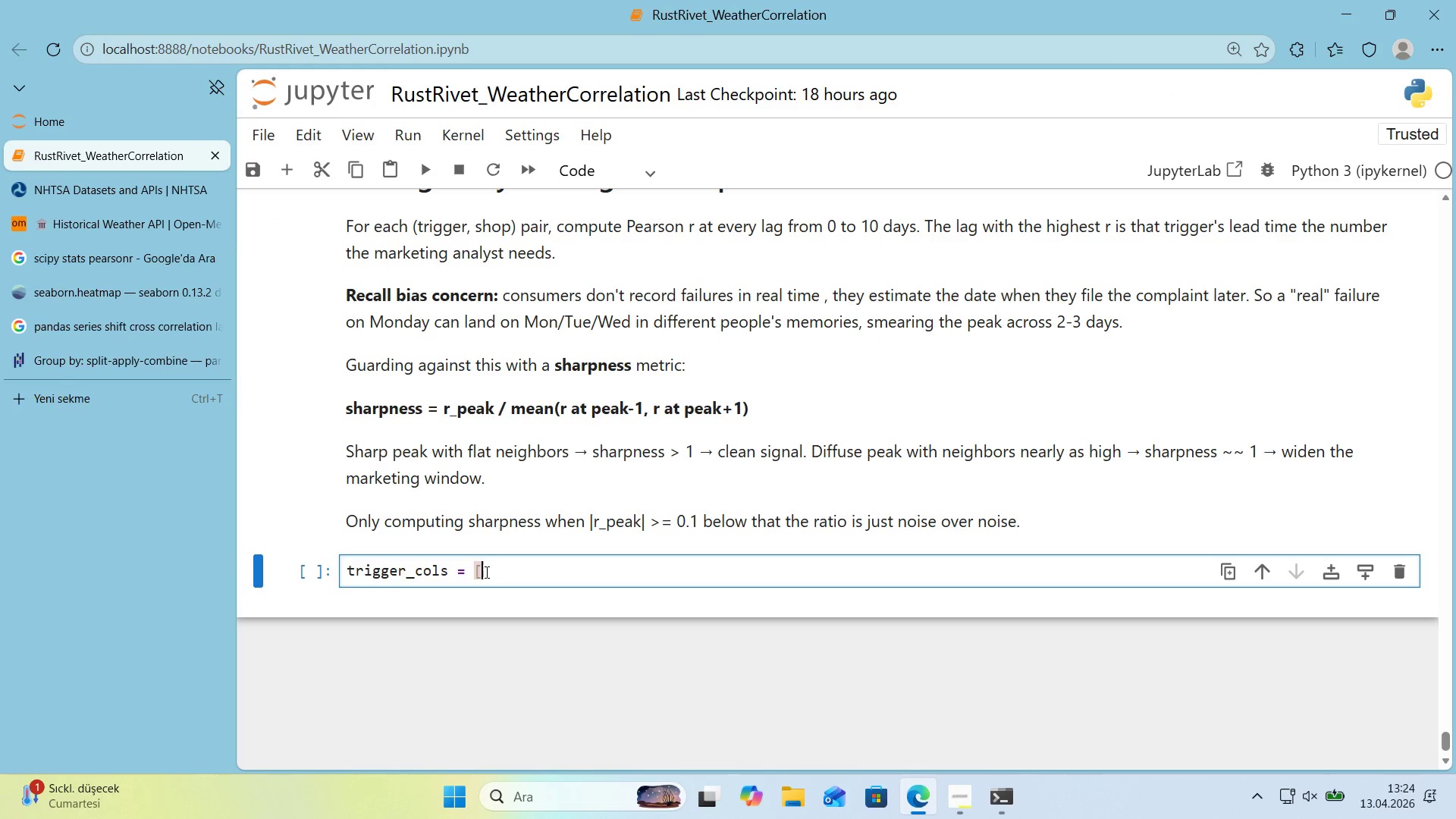 
key(Alt+Control+8)
 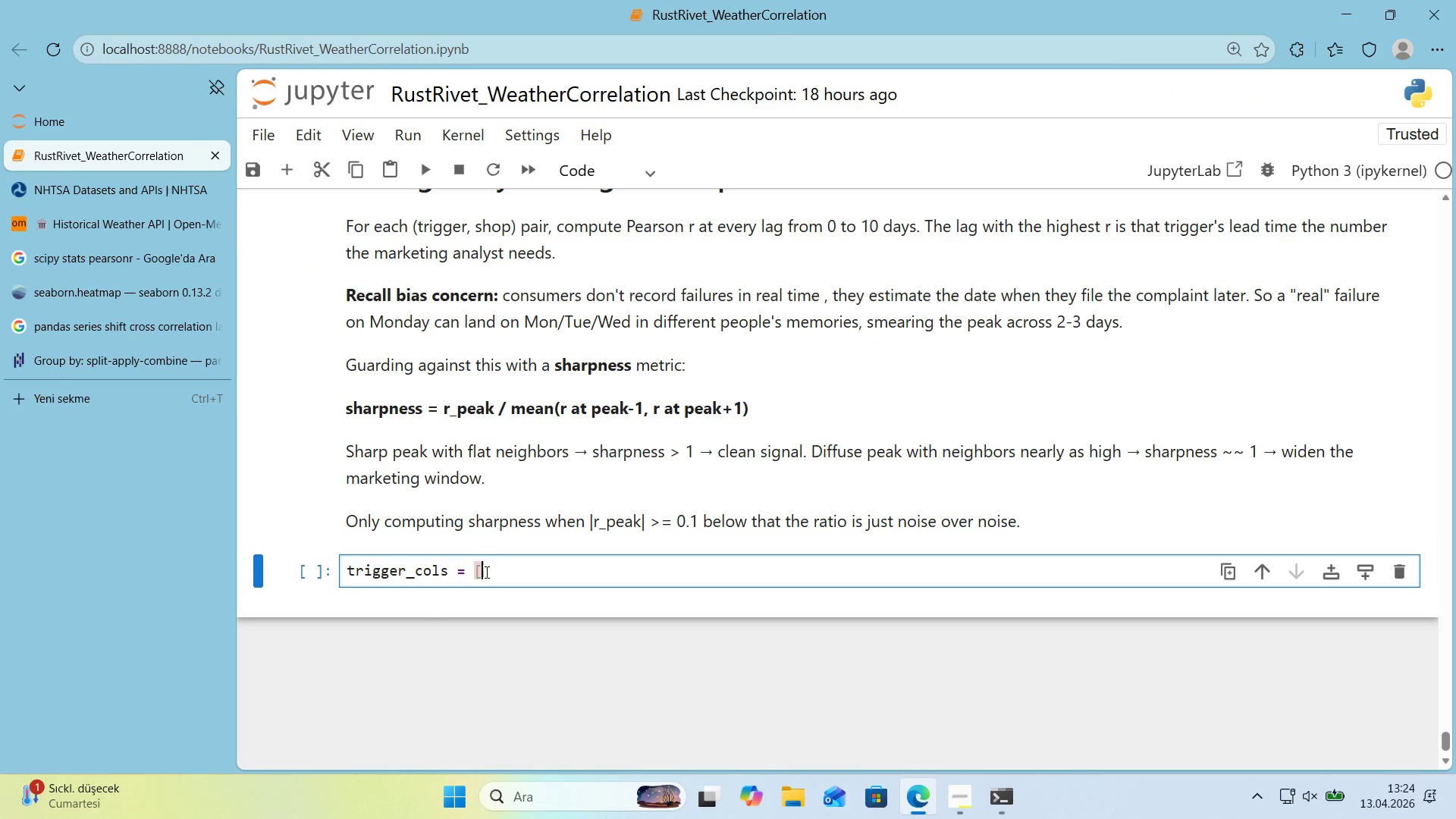 
key(Alt+Control+9)
 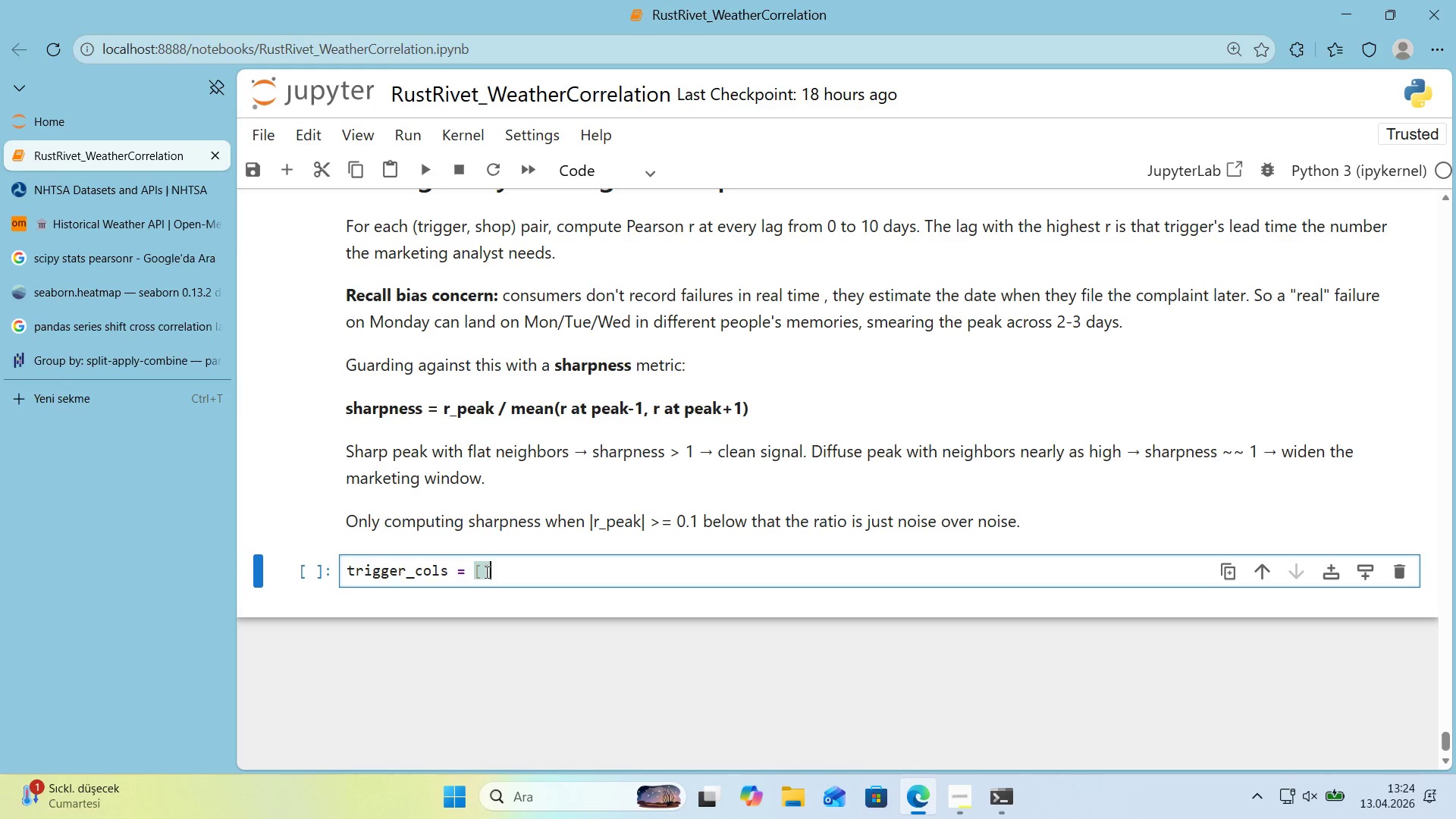 
key(ArrowLeft)
 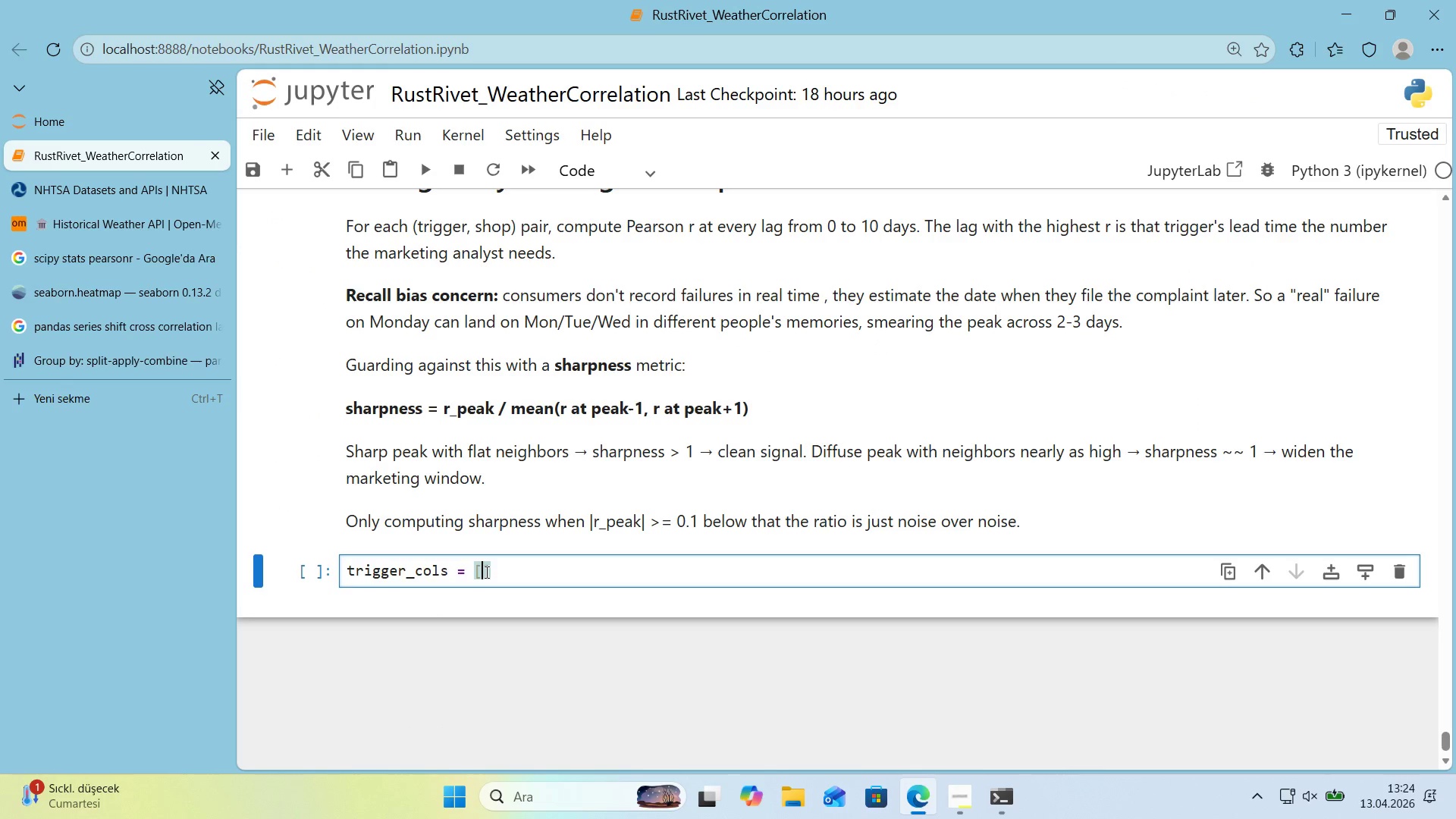 
type(@@)
 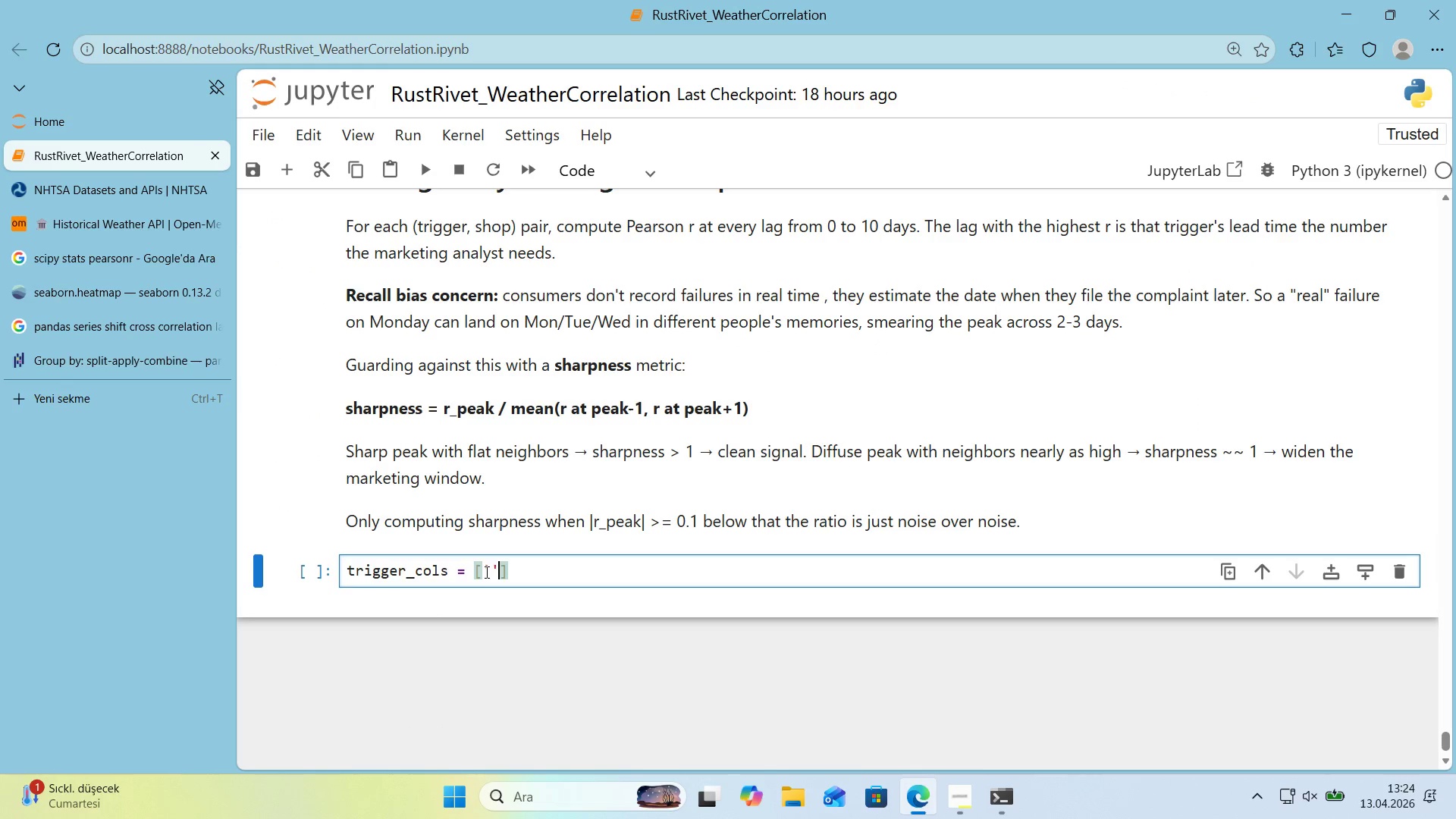 
key(ArrowLeft)
 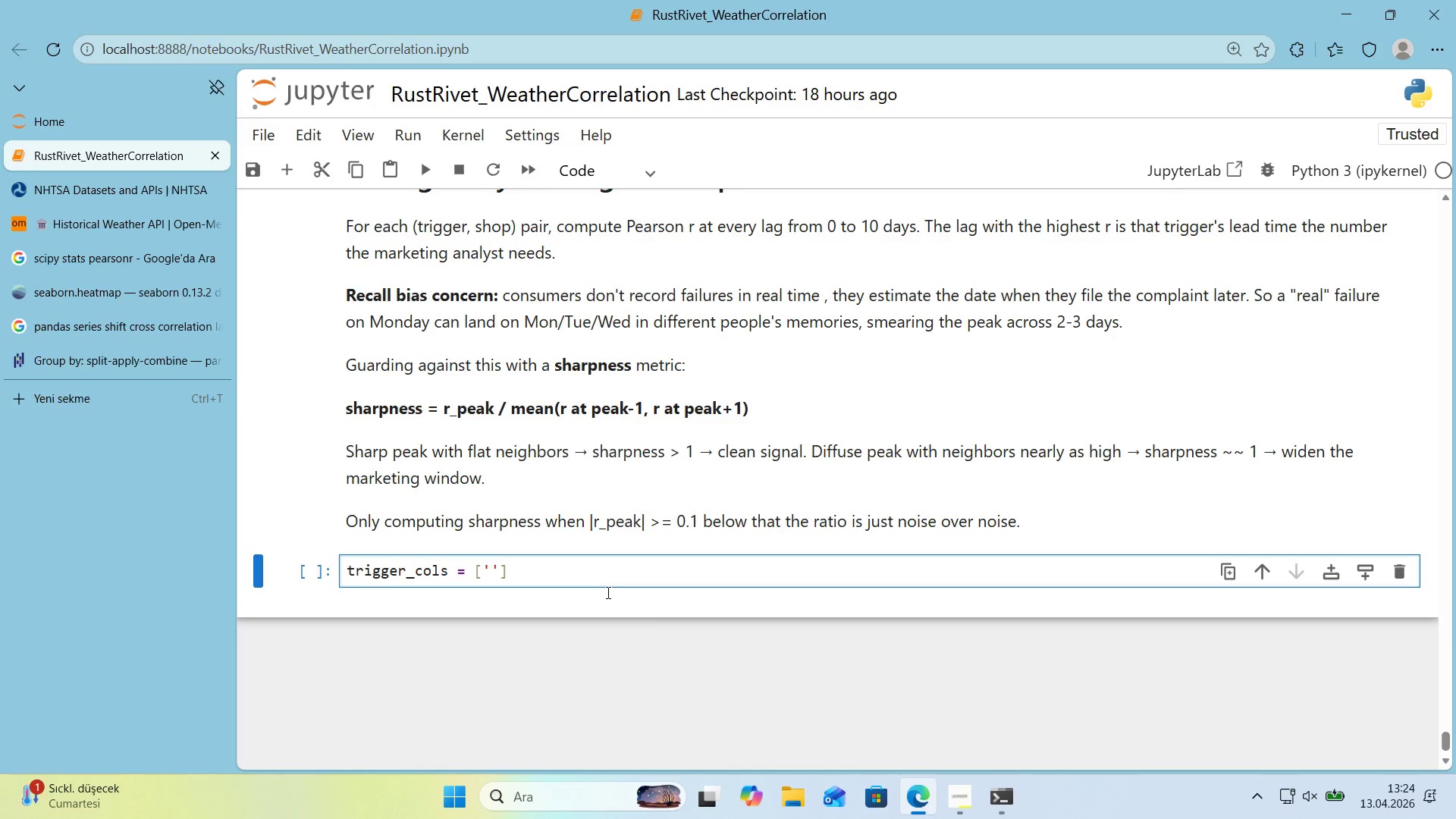 
type(freeze_event)
 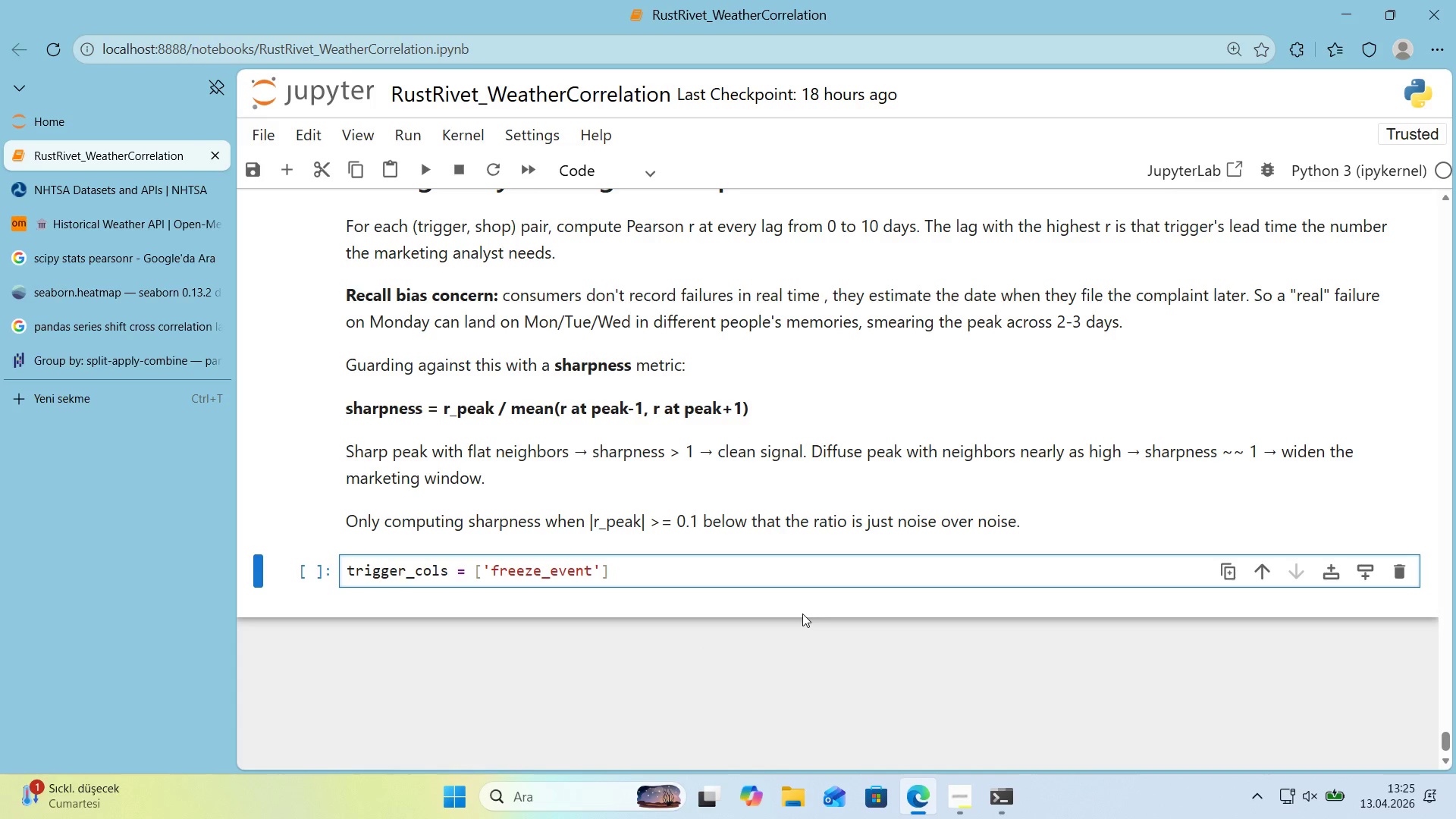 
key(ArrowRight)
 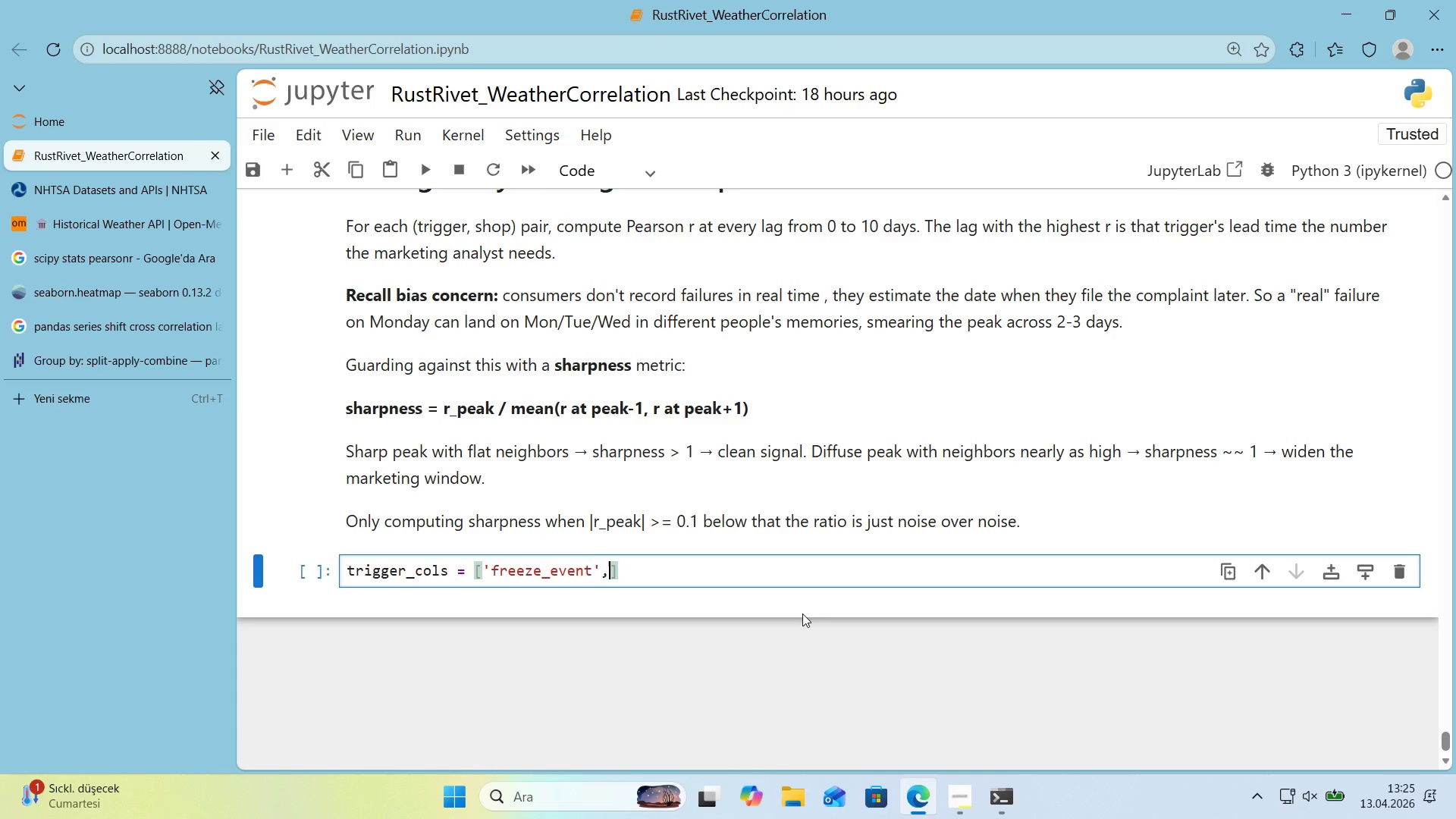 
type(, @@)
 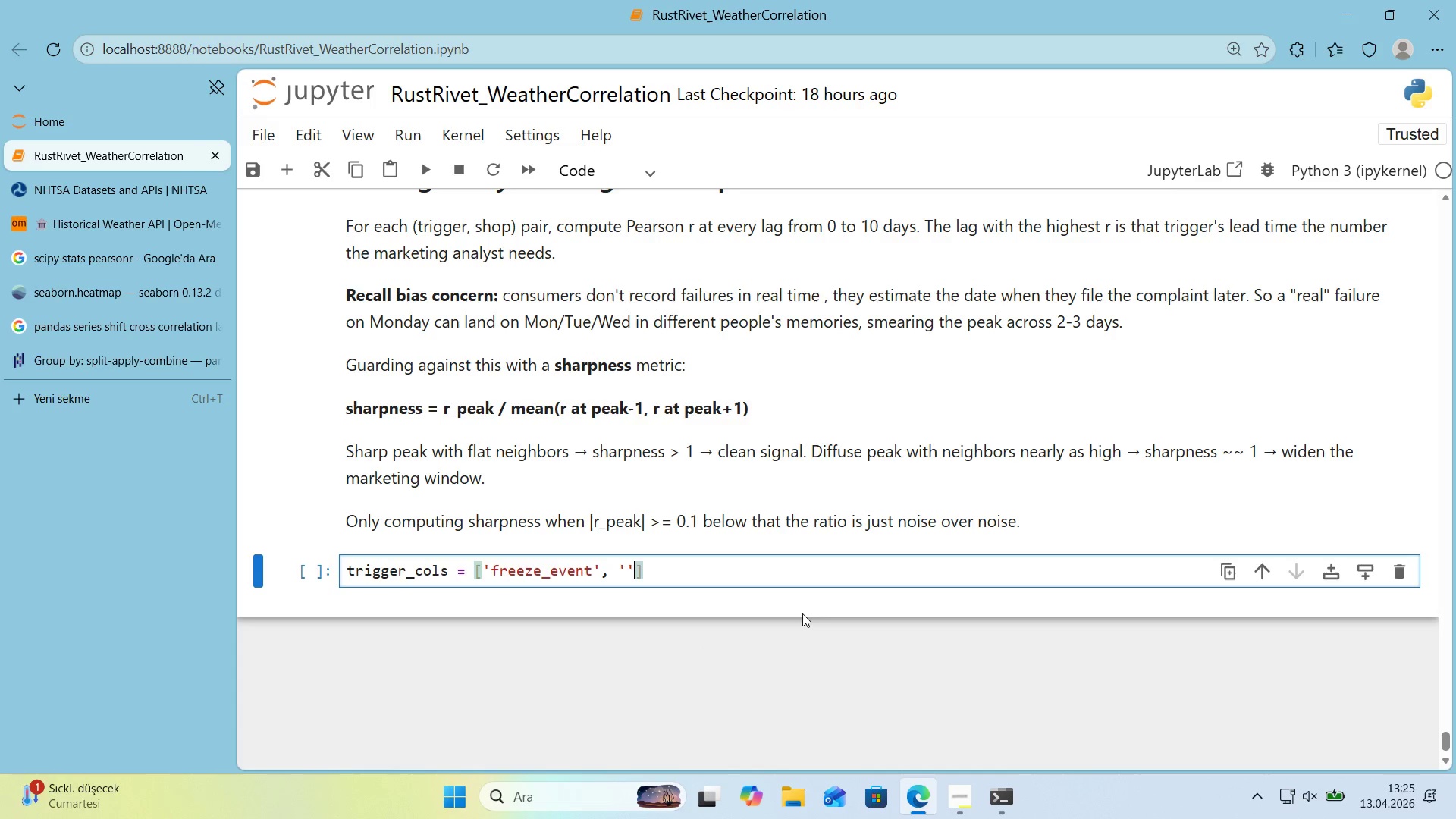 
key(ArrowLeft)
 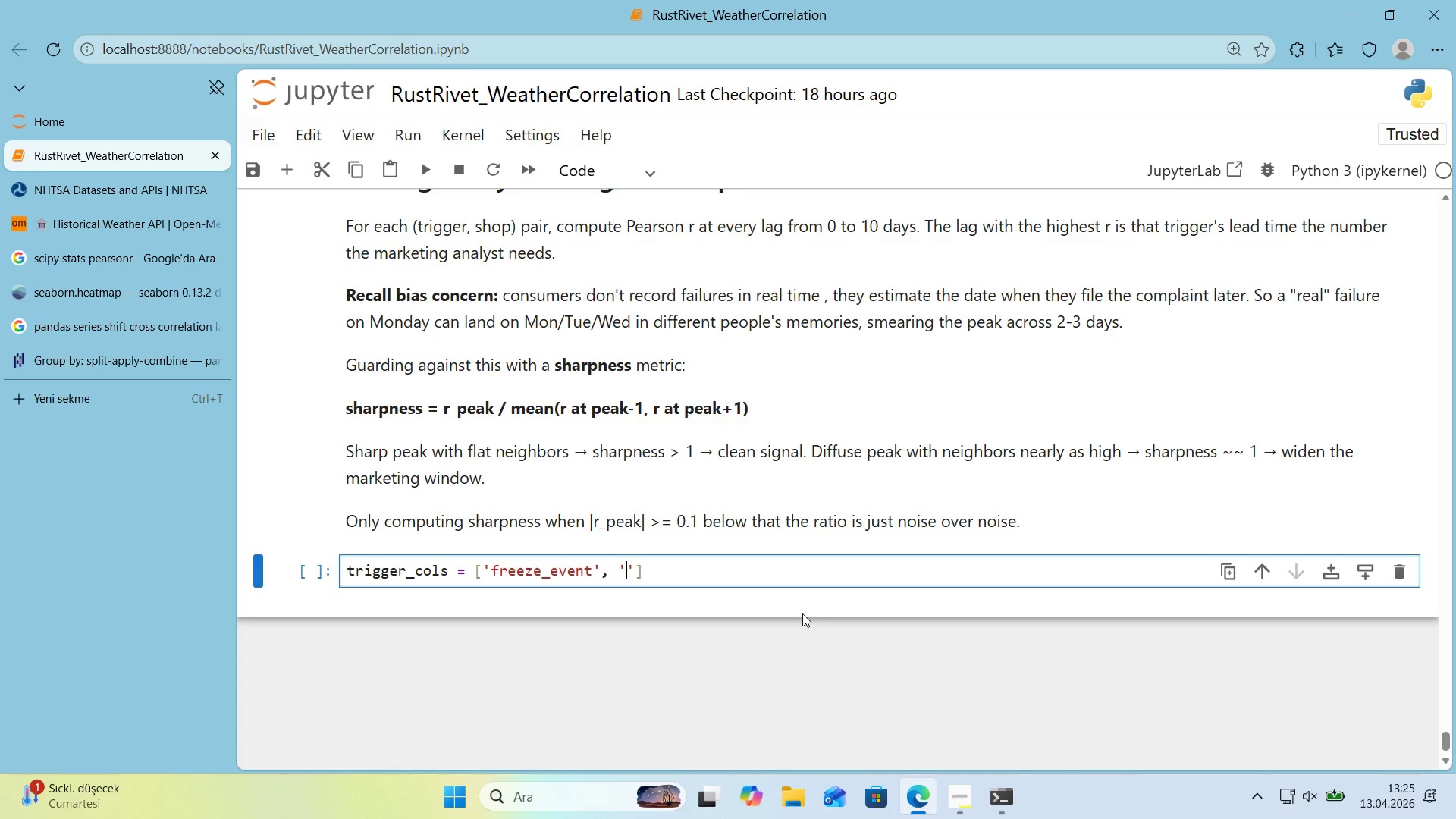 
type(hard_cold_day)
 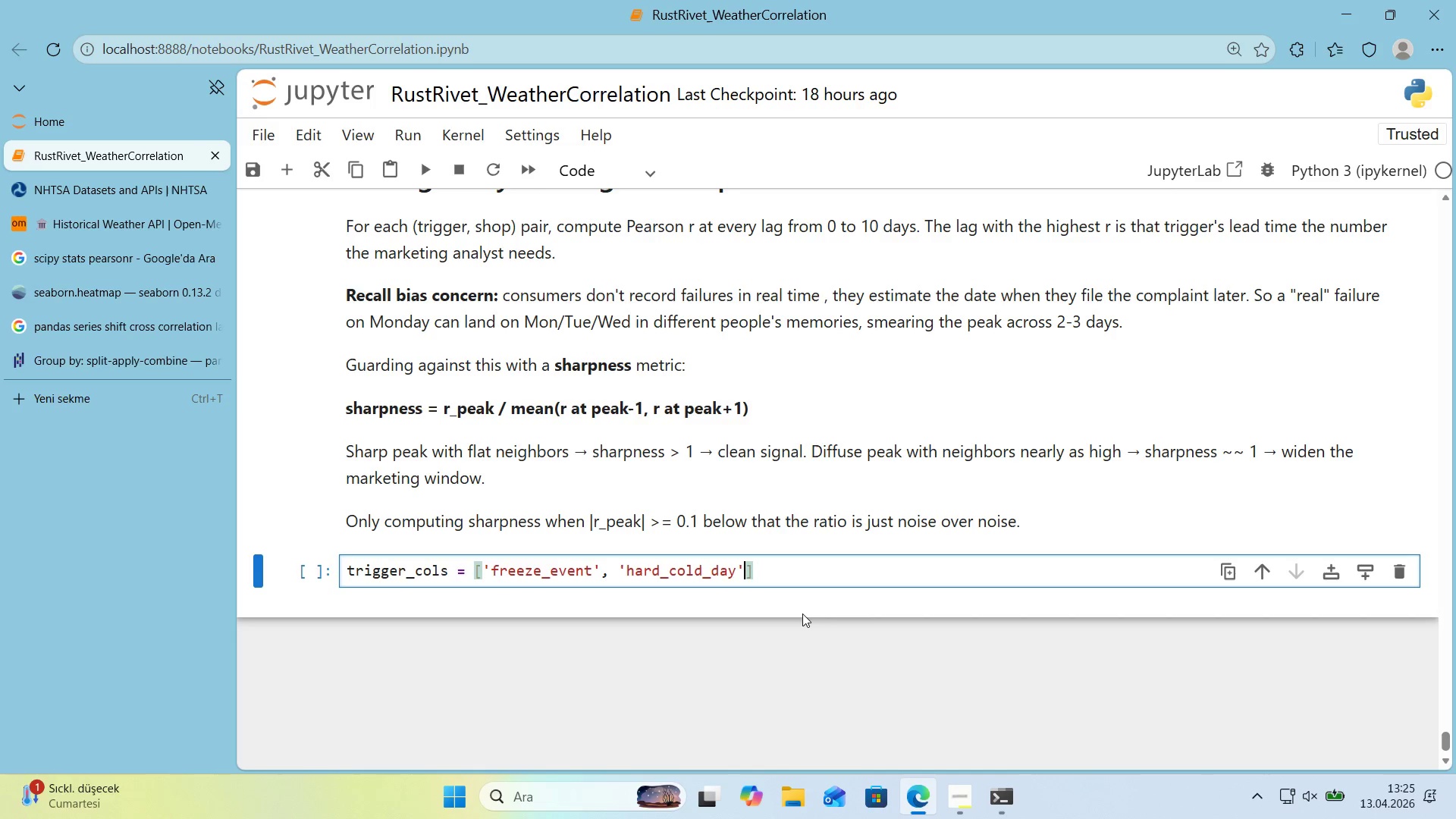 
 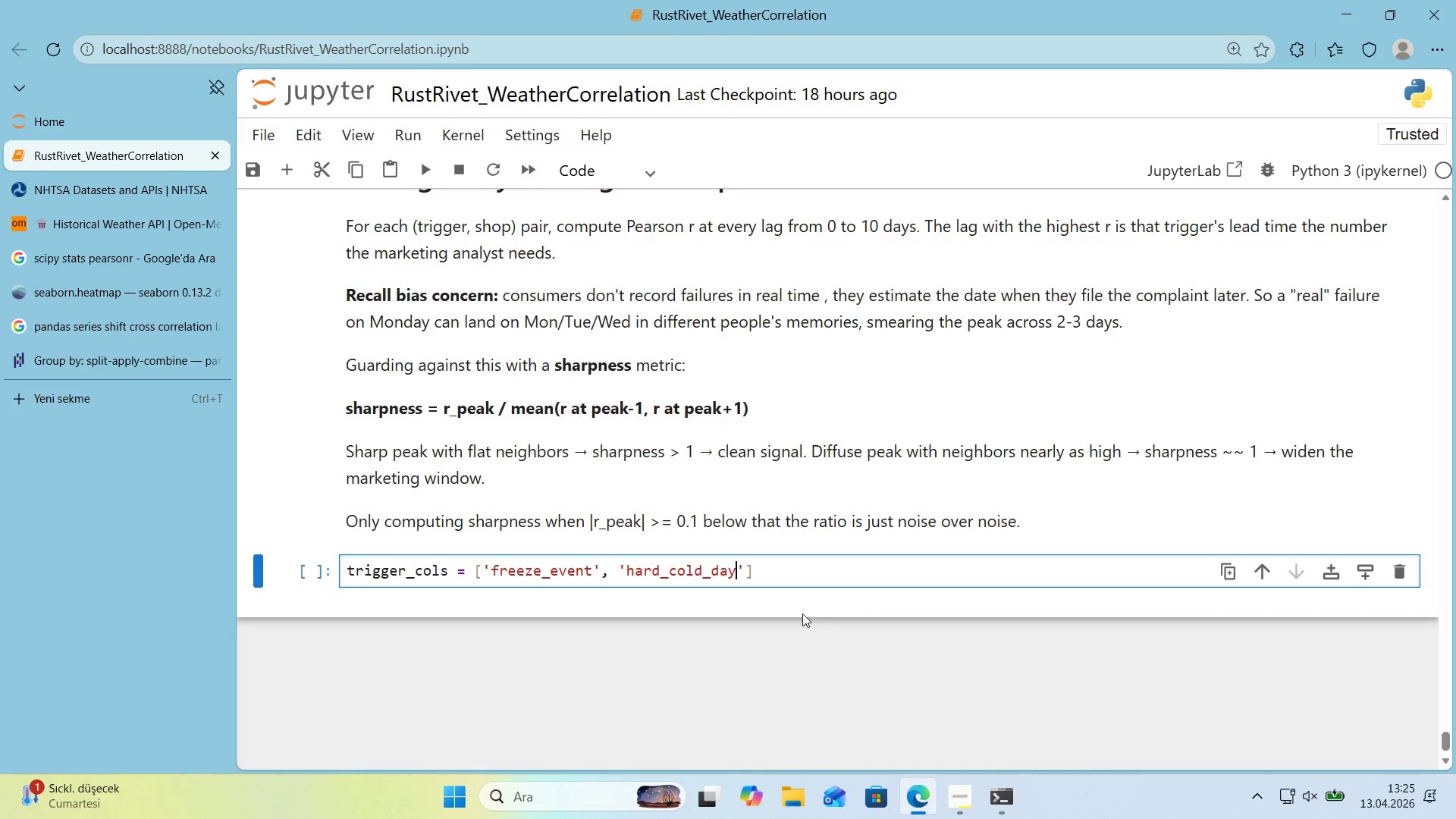 
key(ArrowRight)
 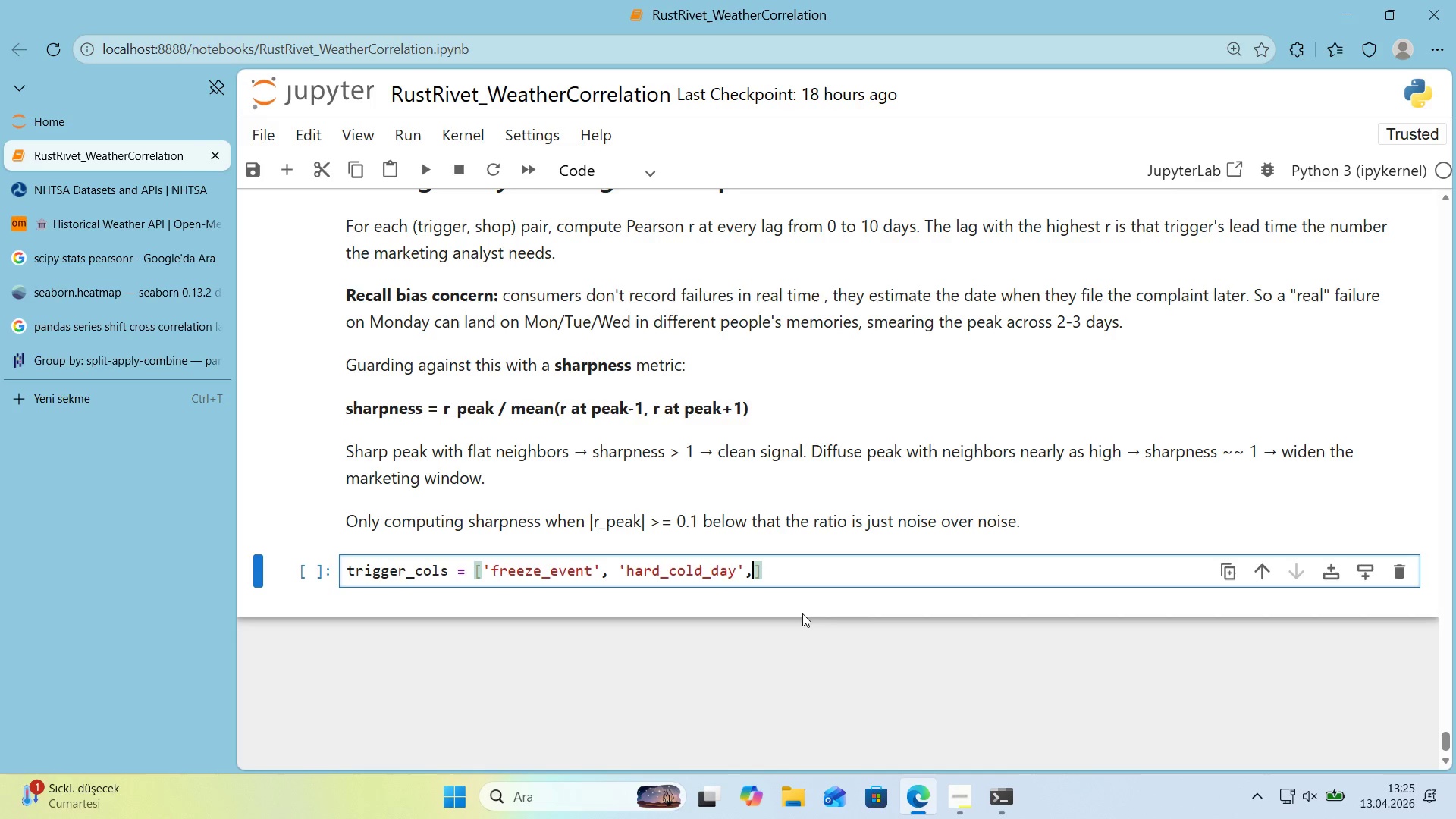 
type(, @@)
 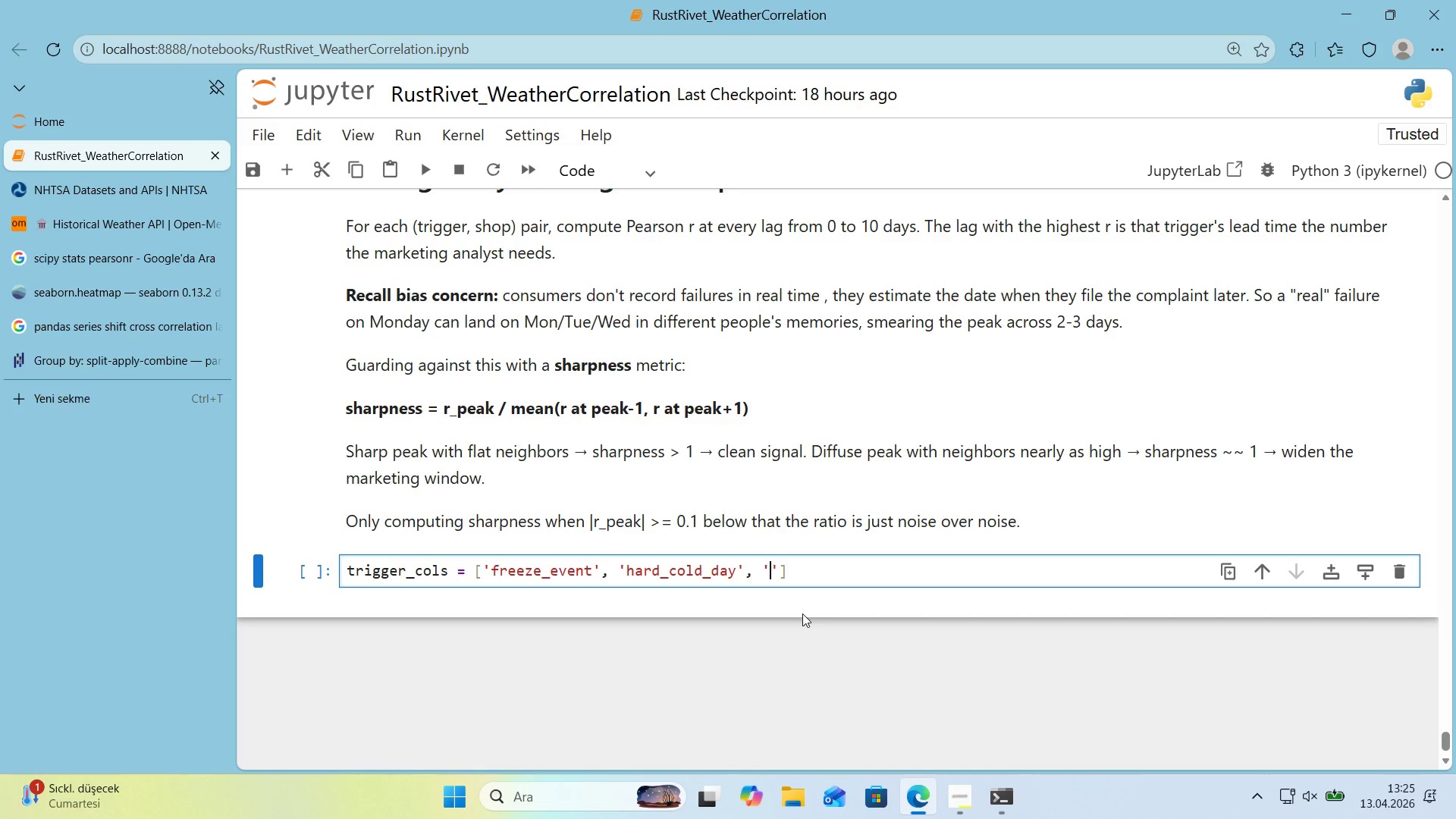 
 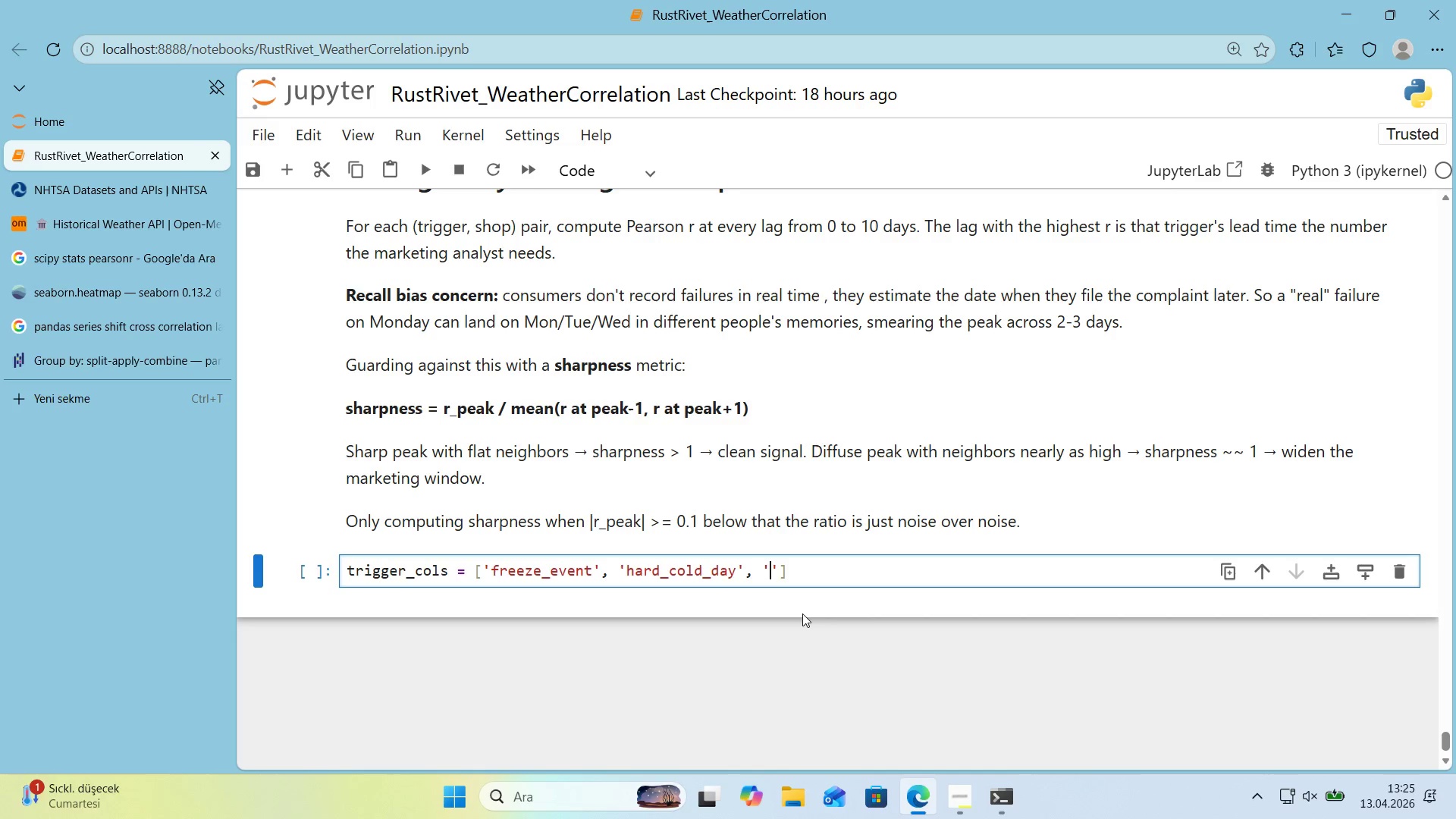 
key(ArrowLeft)
 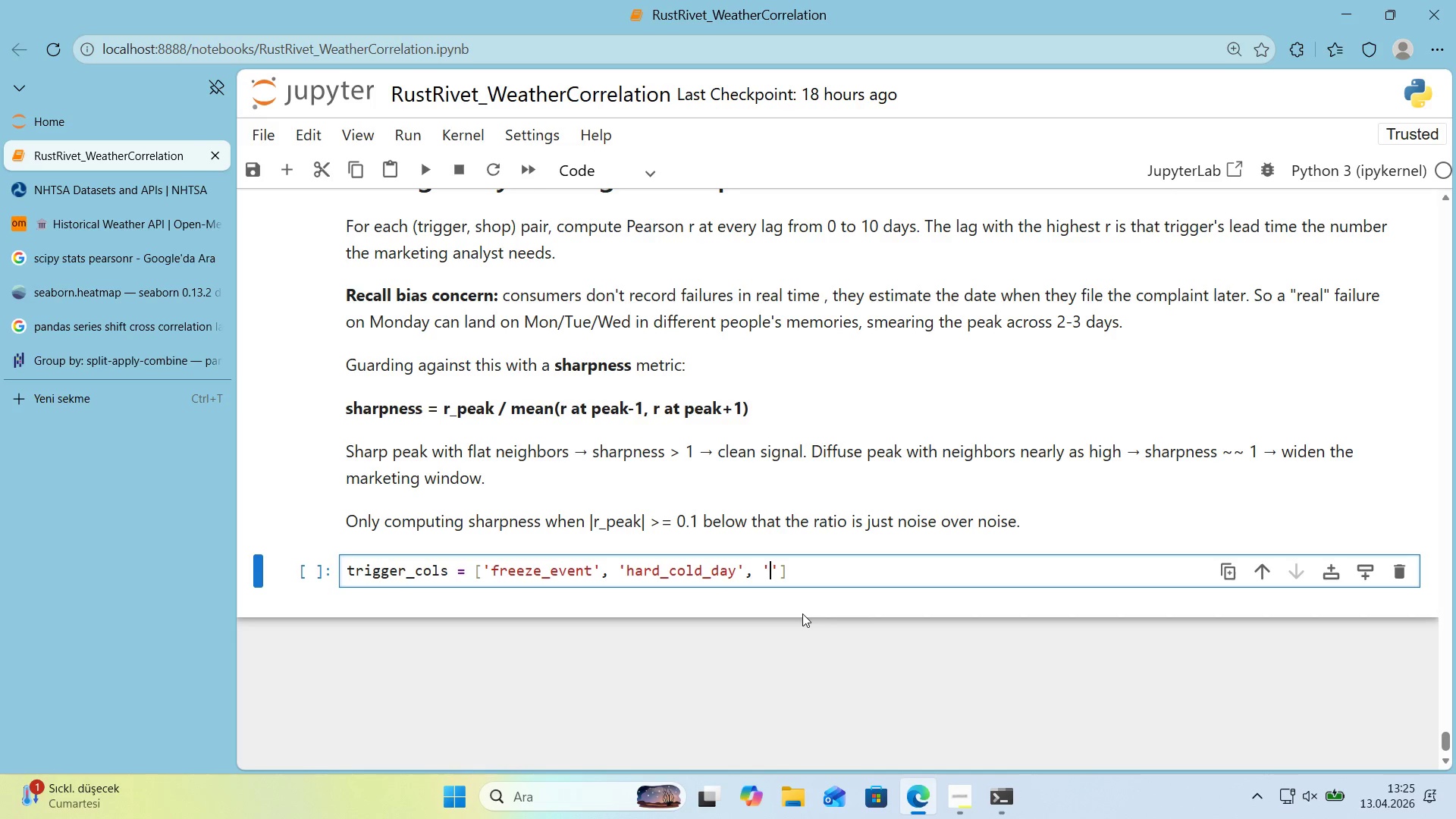 
type(hum'd'ty_sp'ke)
 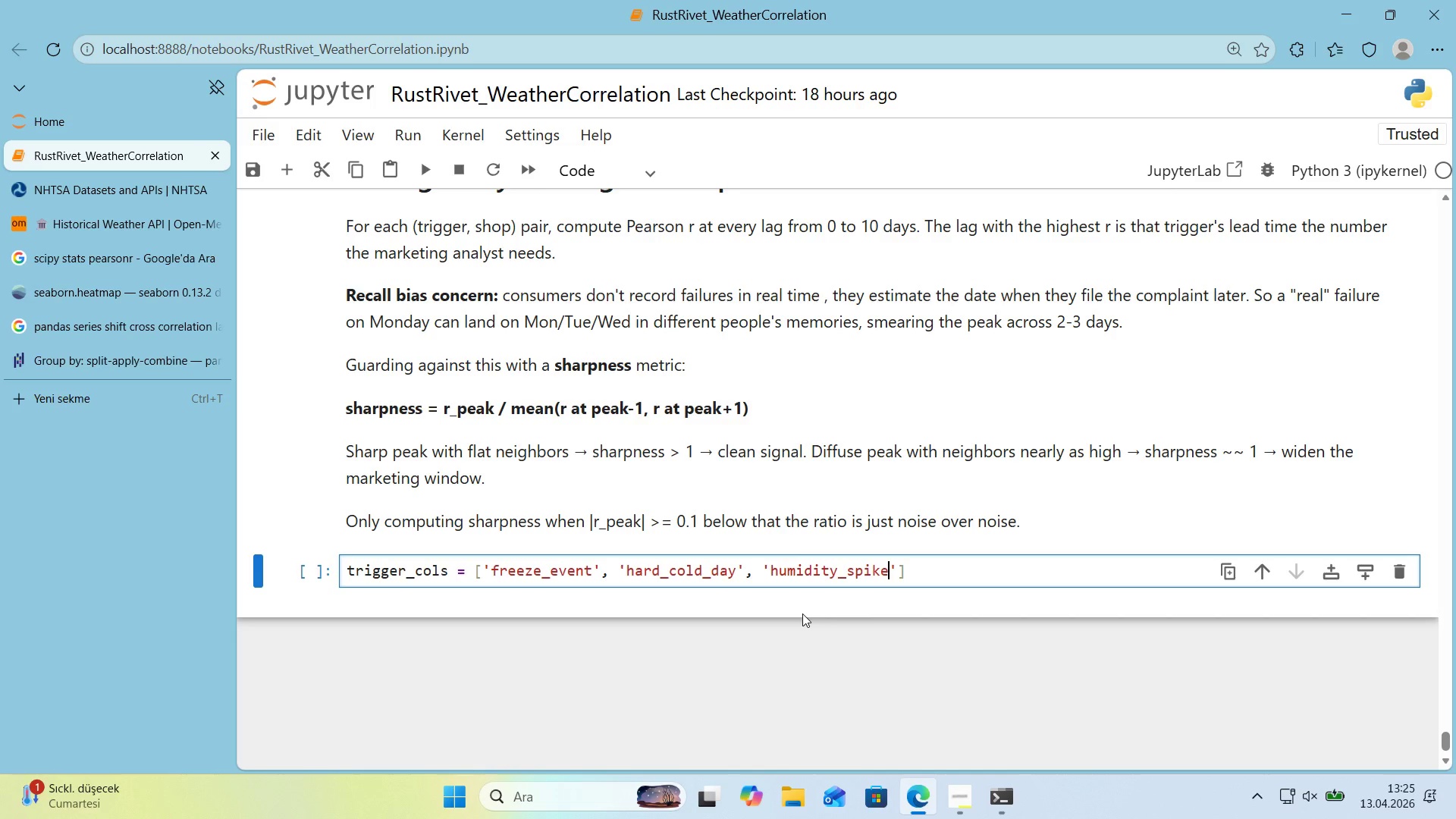 
key(ArrowRight)
 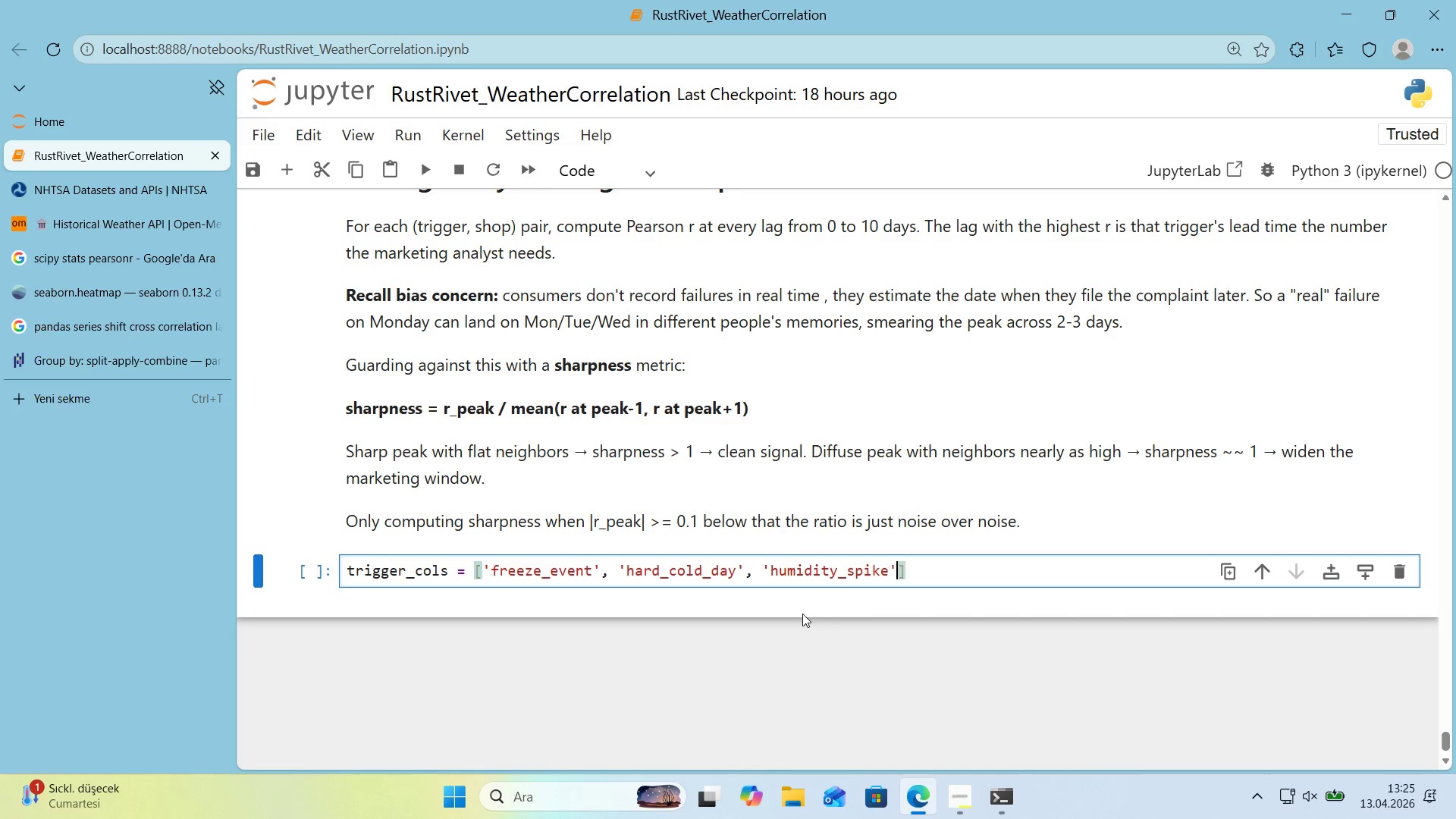 
type(, @@)
 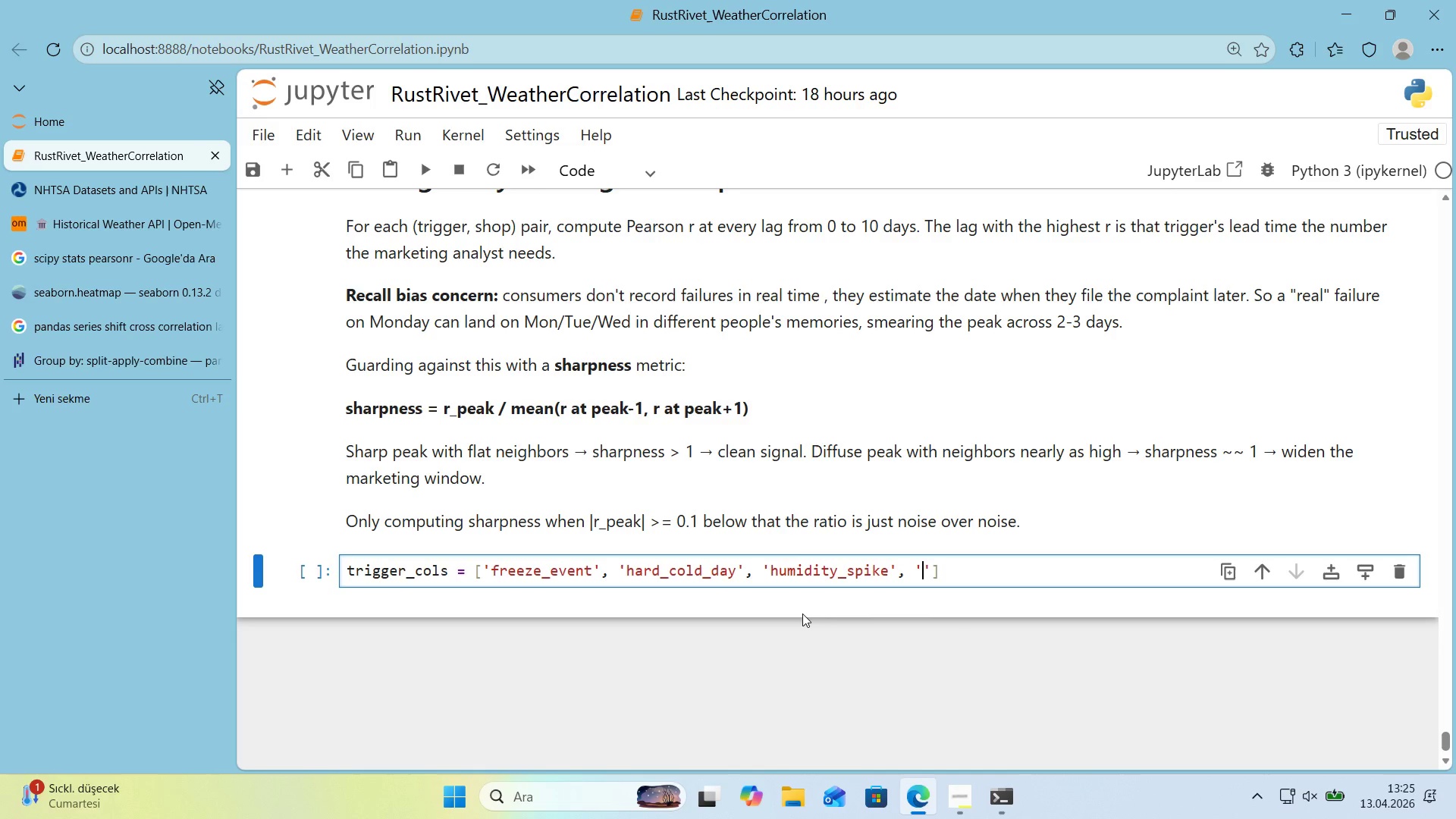 
 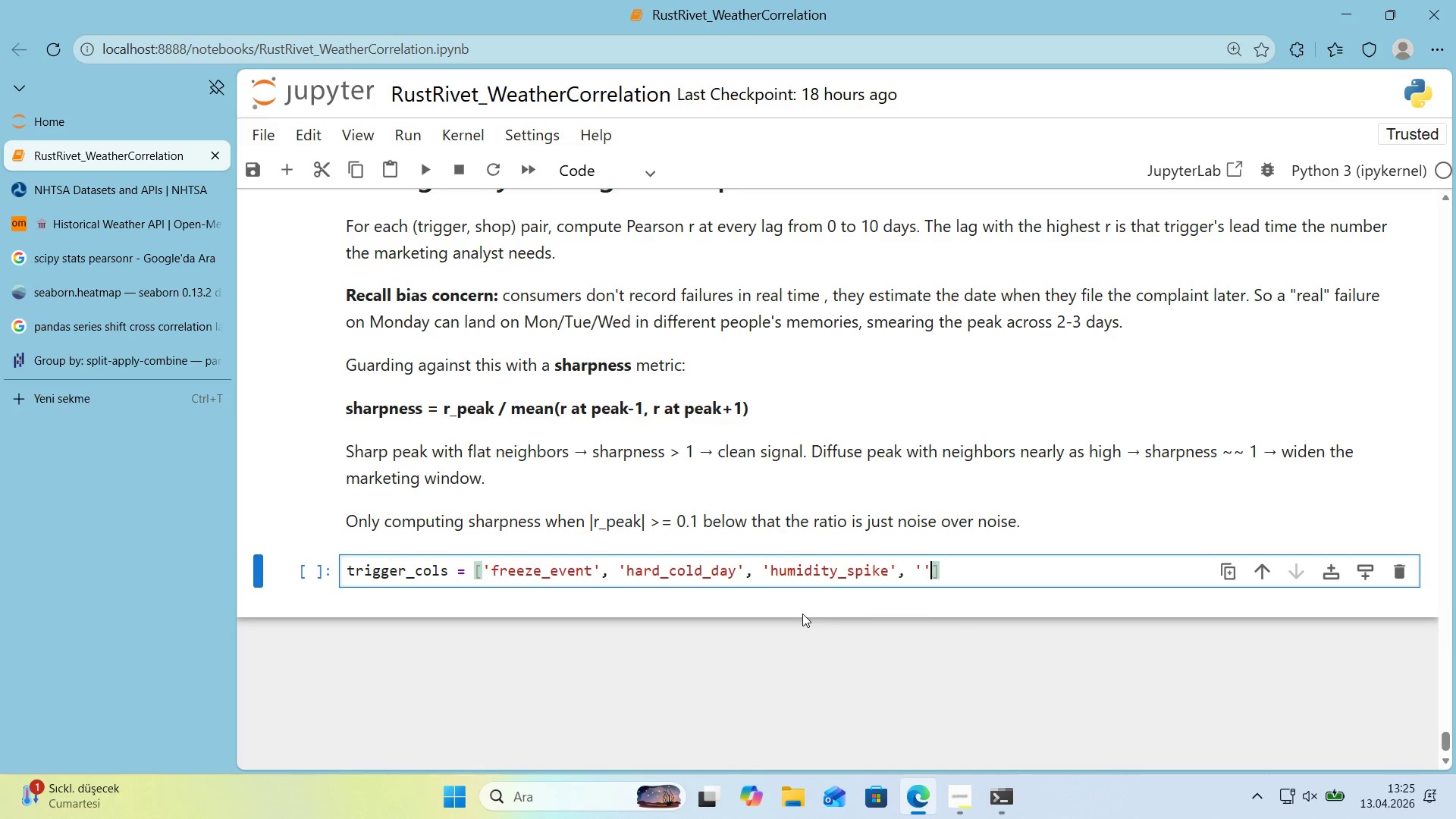 
key(ArrowLeft)
 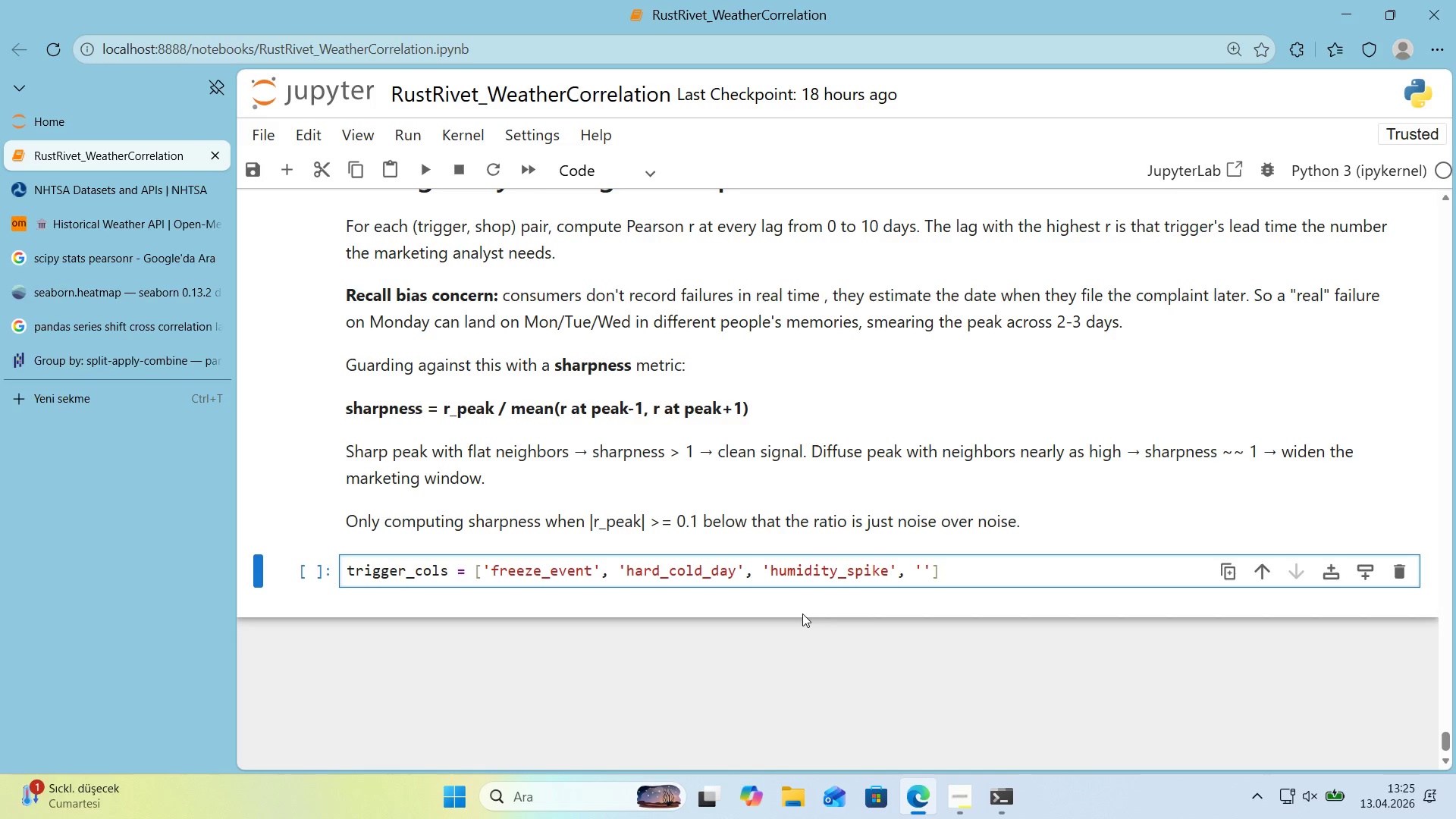 
type(ra;)
key(Backspace)
type('n_streak)
 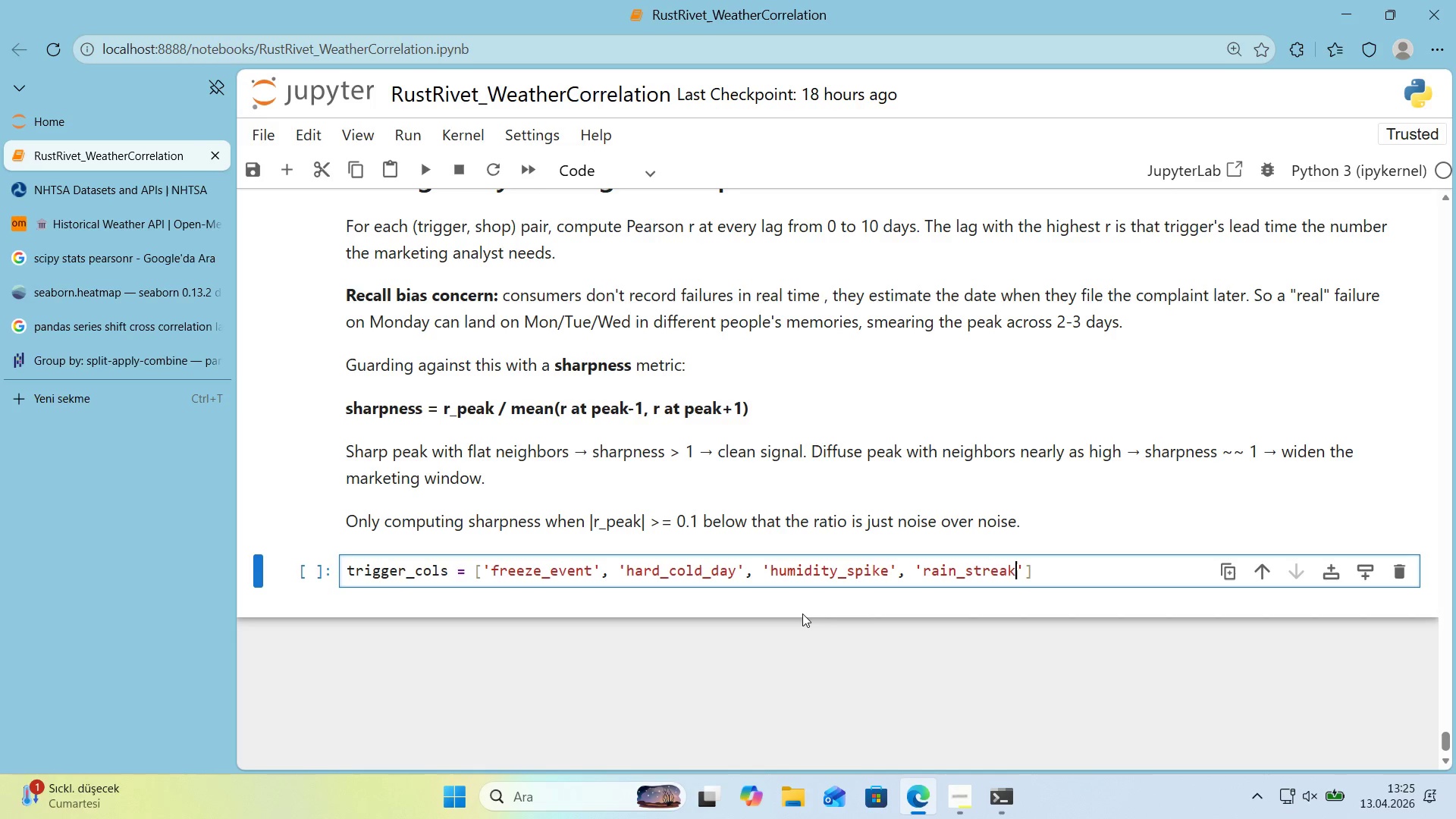 
key(ArrowRight)
 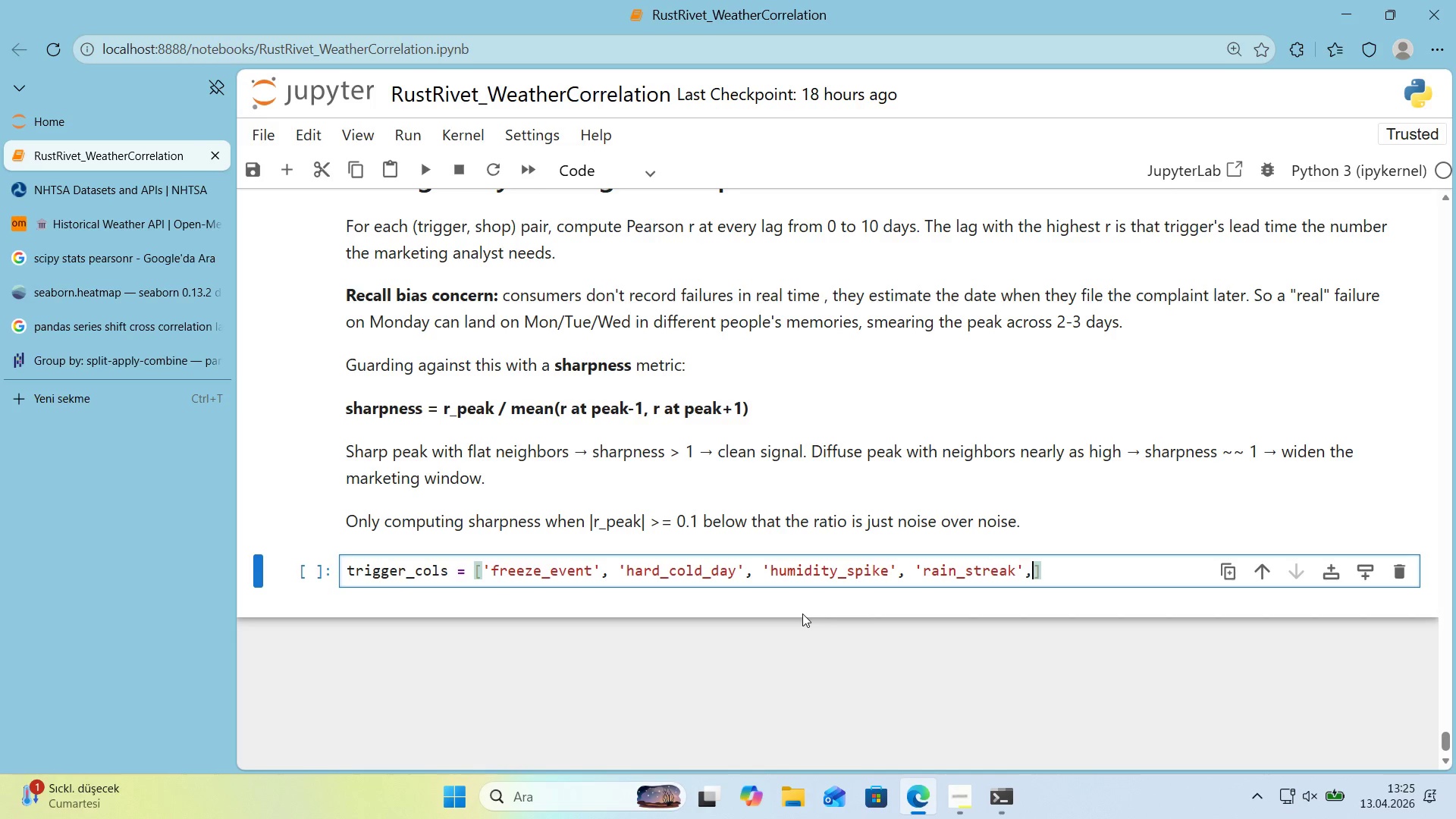 
type(, @@)
 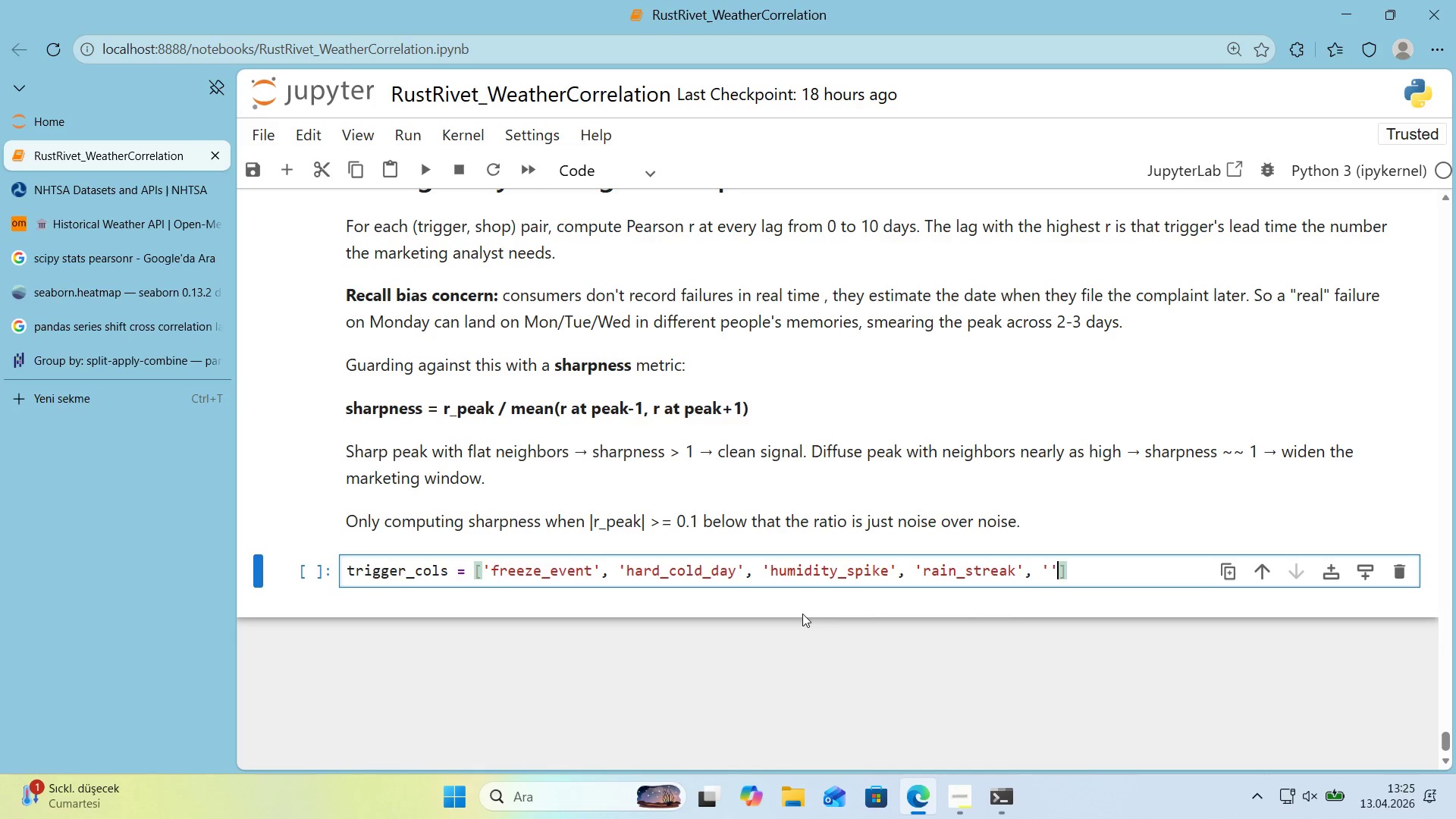 
key(ArrowLeft)
 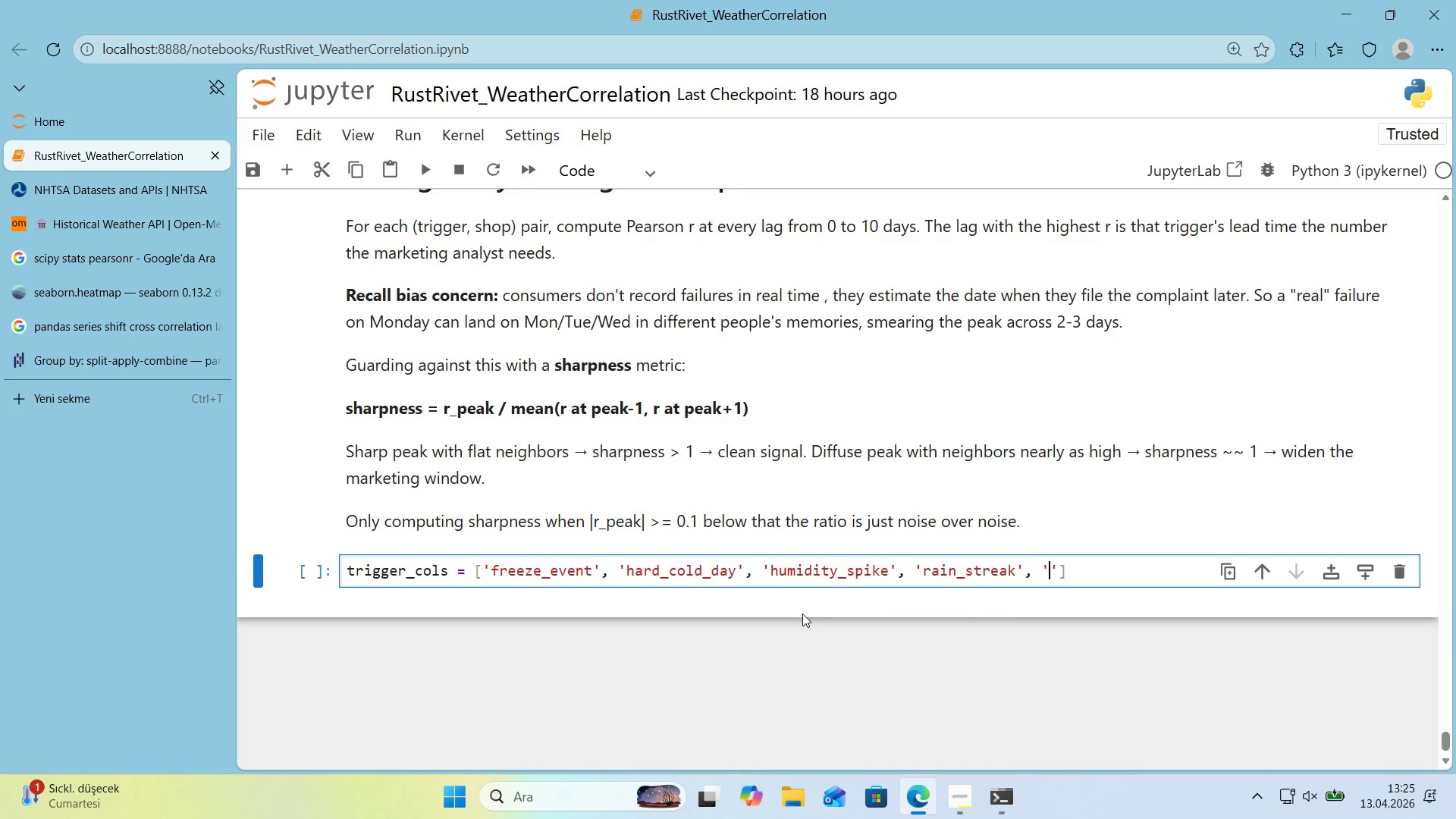 
type(freeze_thaw)
 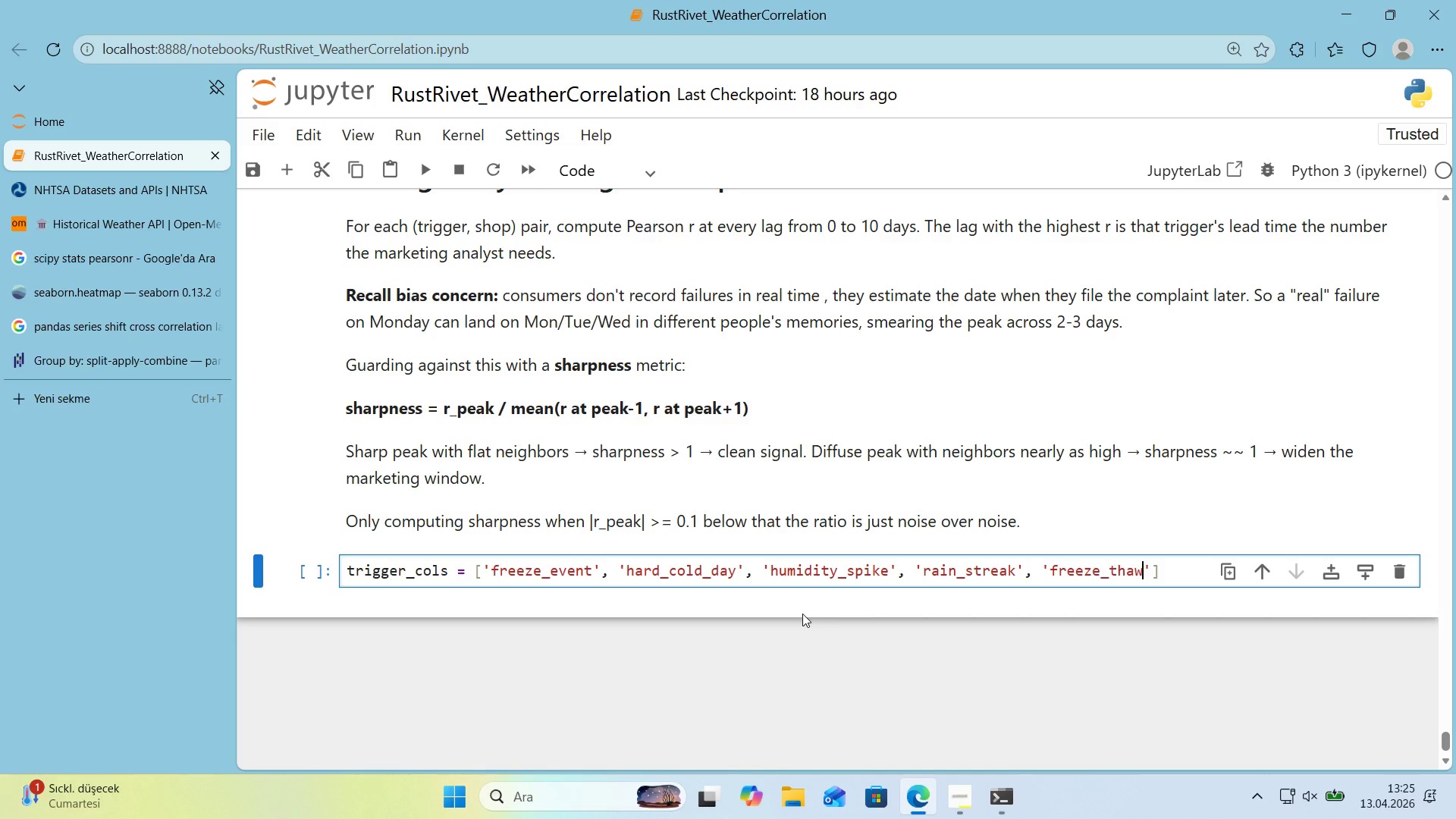 
key(ArrowRight)
 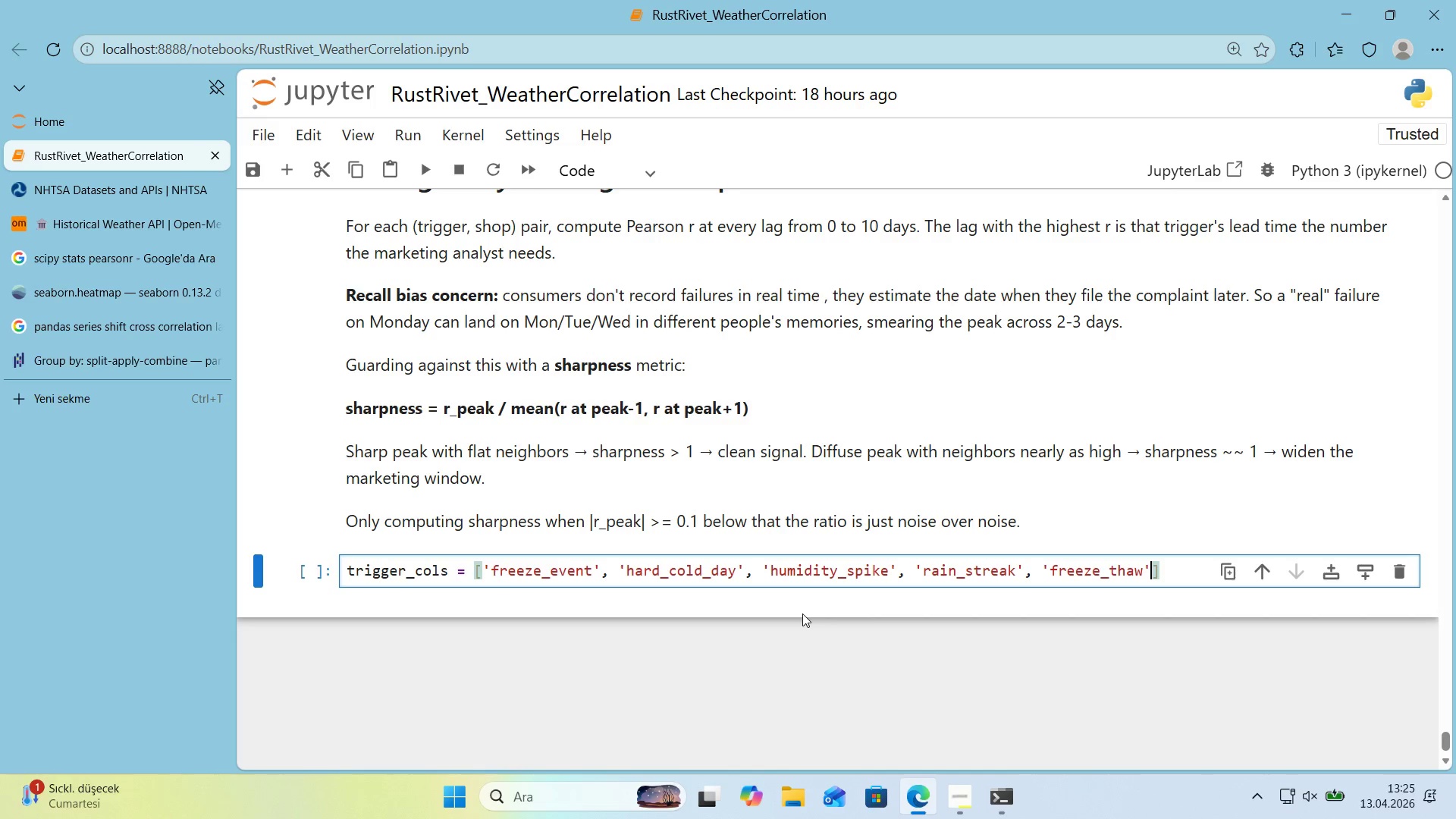 
key(ArrowRight)
 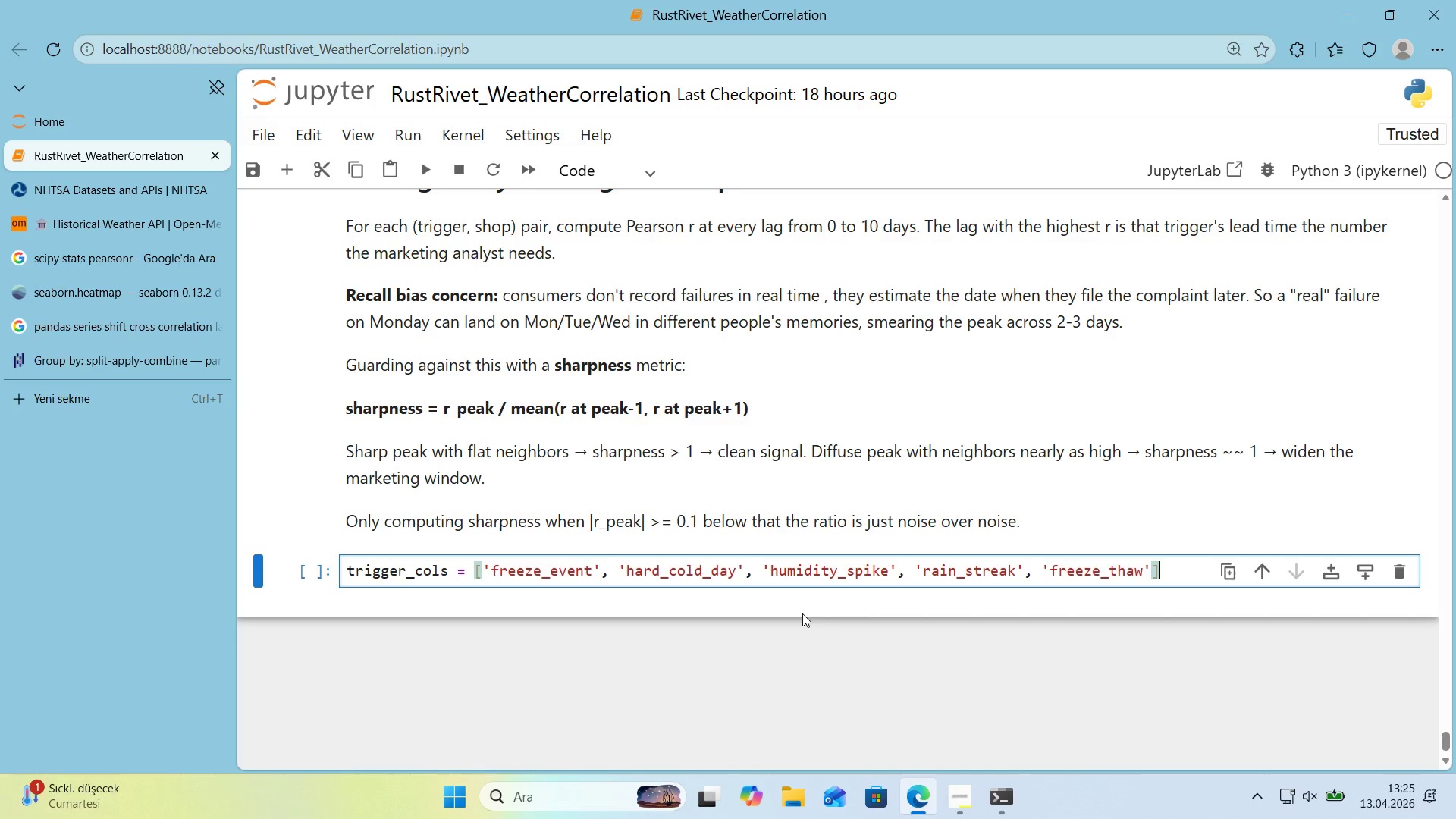 
key(Enter)
 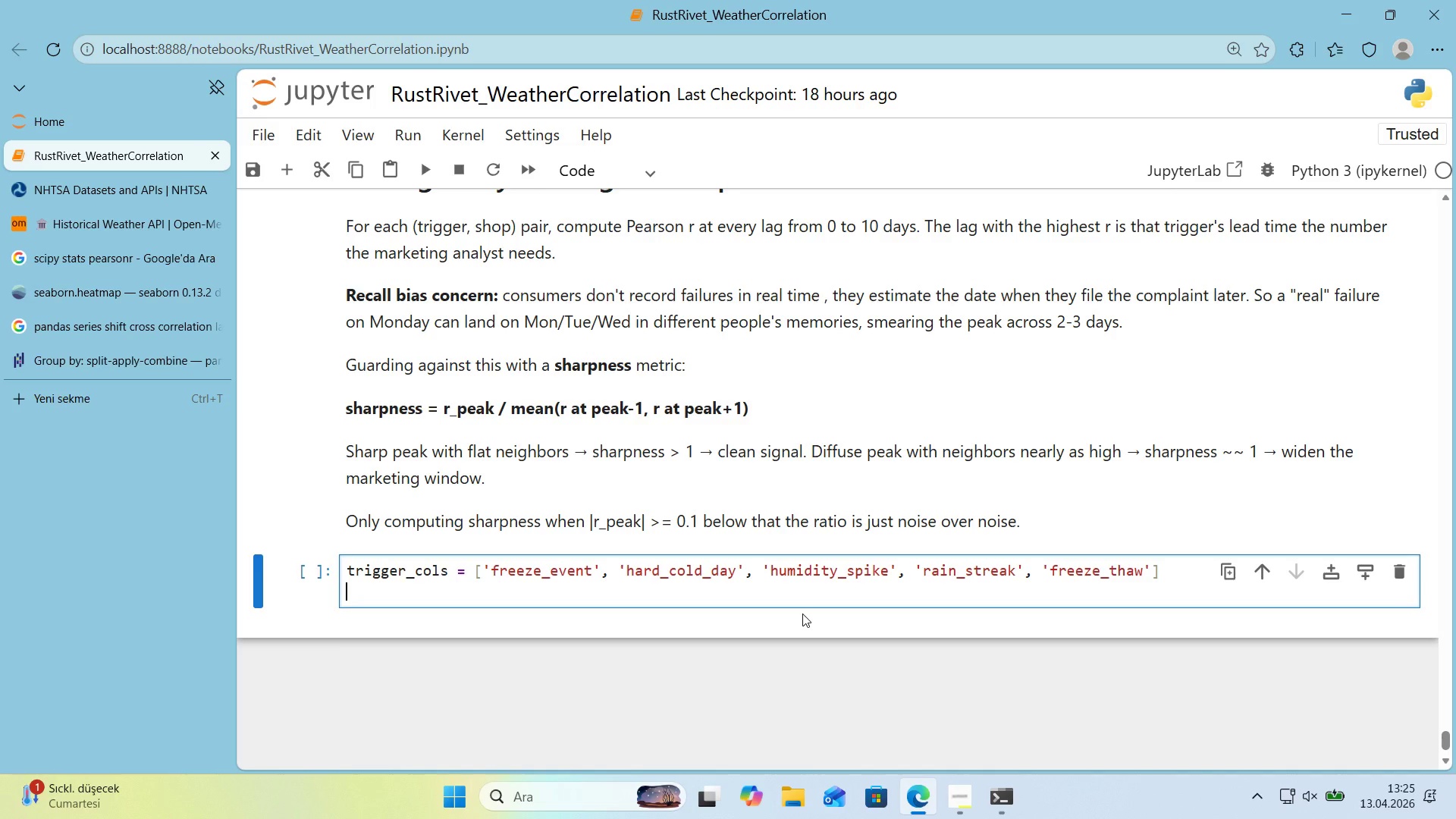 
type(MAX_LAF)
key(Backspace)
type(G ) 10)
 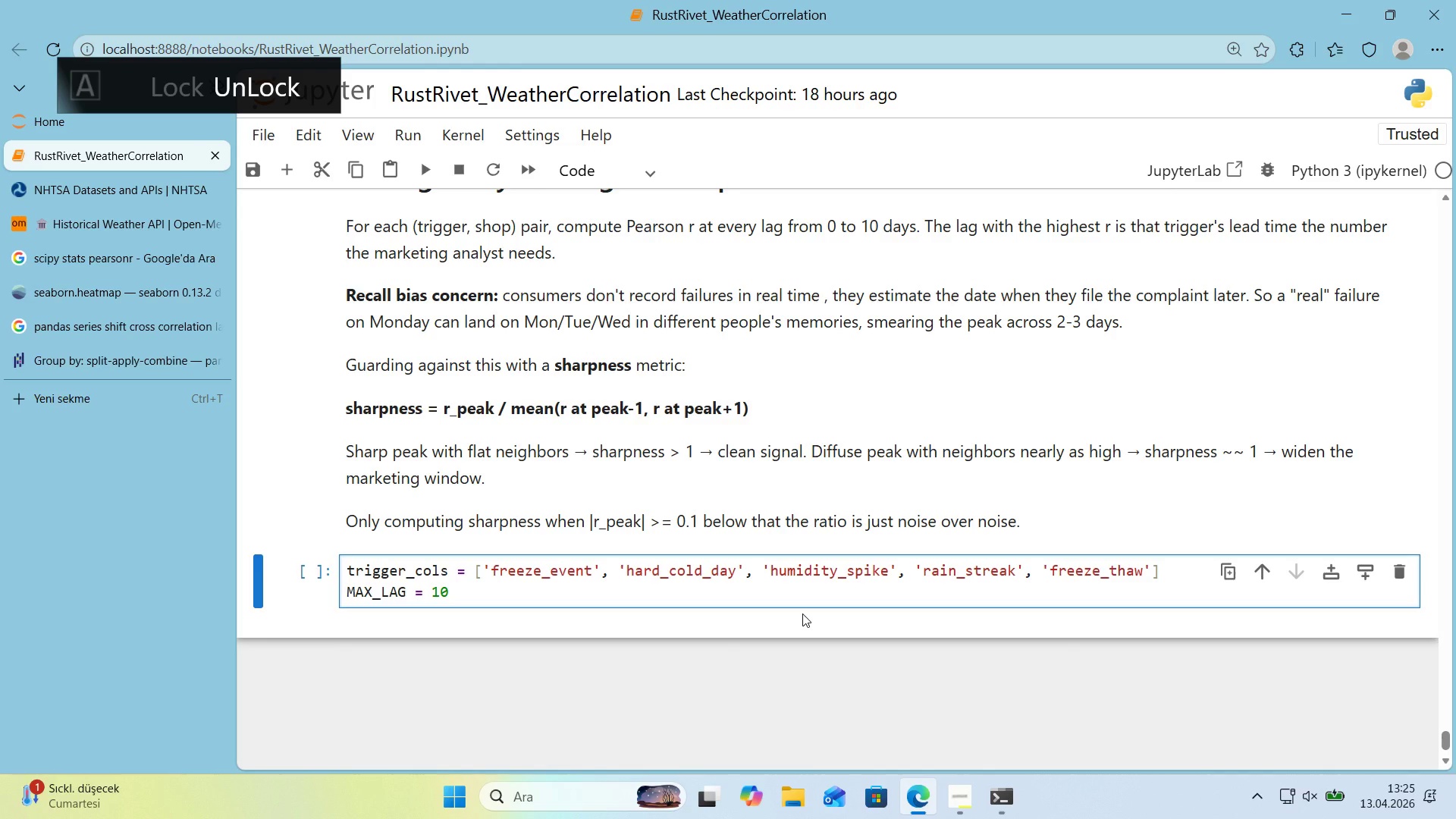 
key(Enter)
 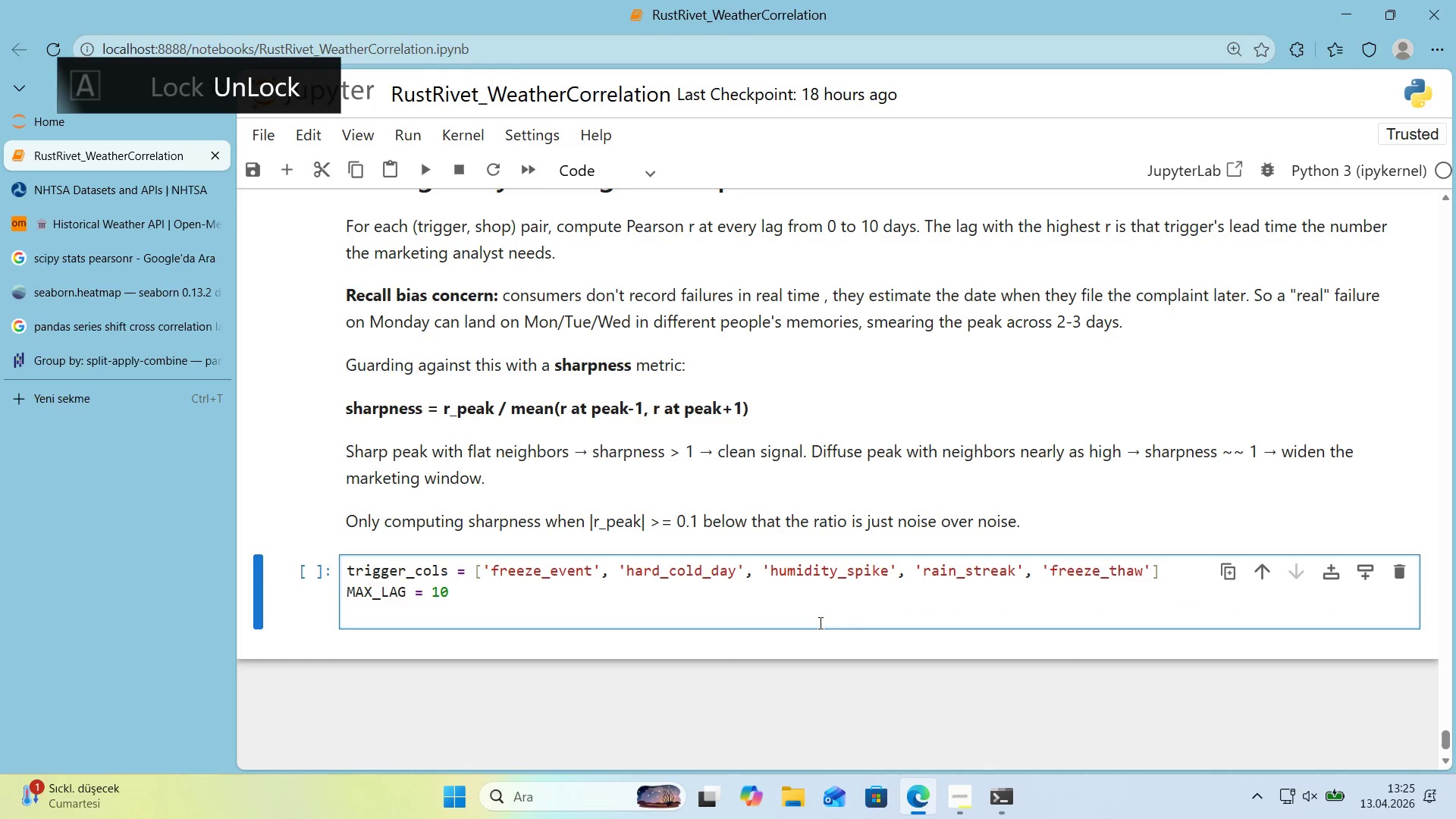 
scroll: coordinate [1111, 606], scroll_direction: down, amount: 2.0
 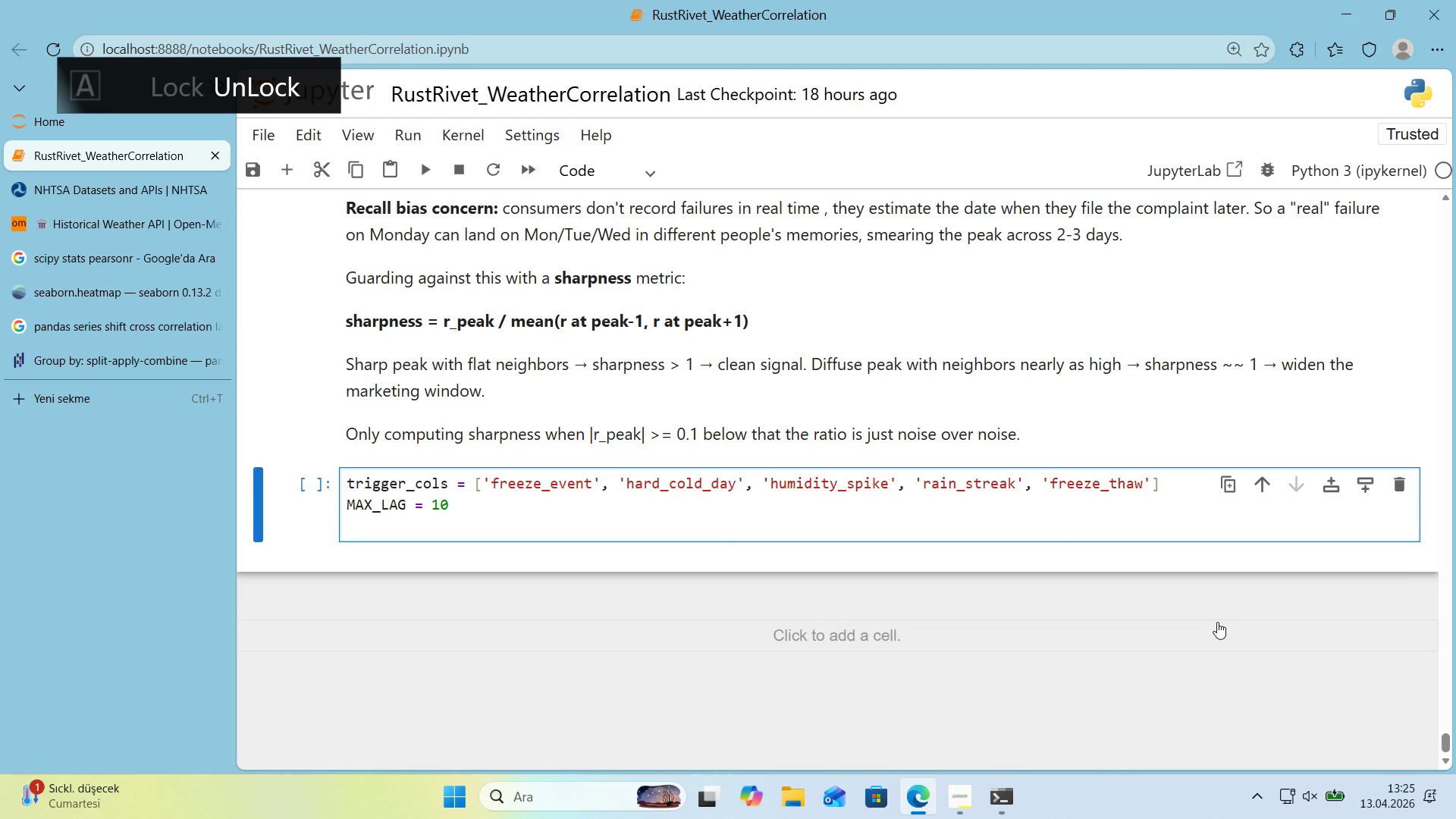 
type(SHARPNESS_MIN_R ) 0.1 )
 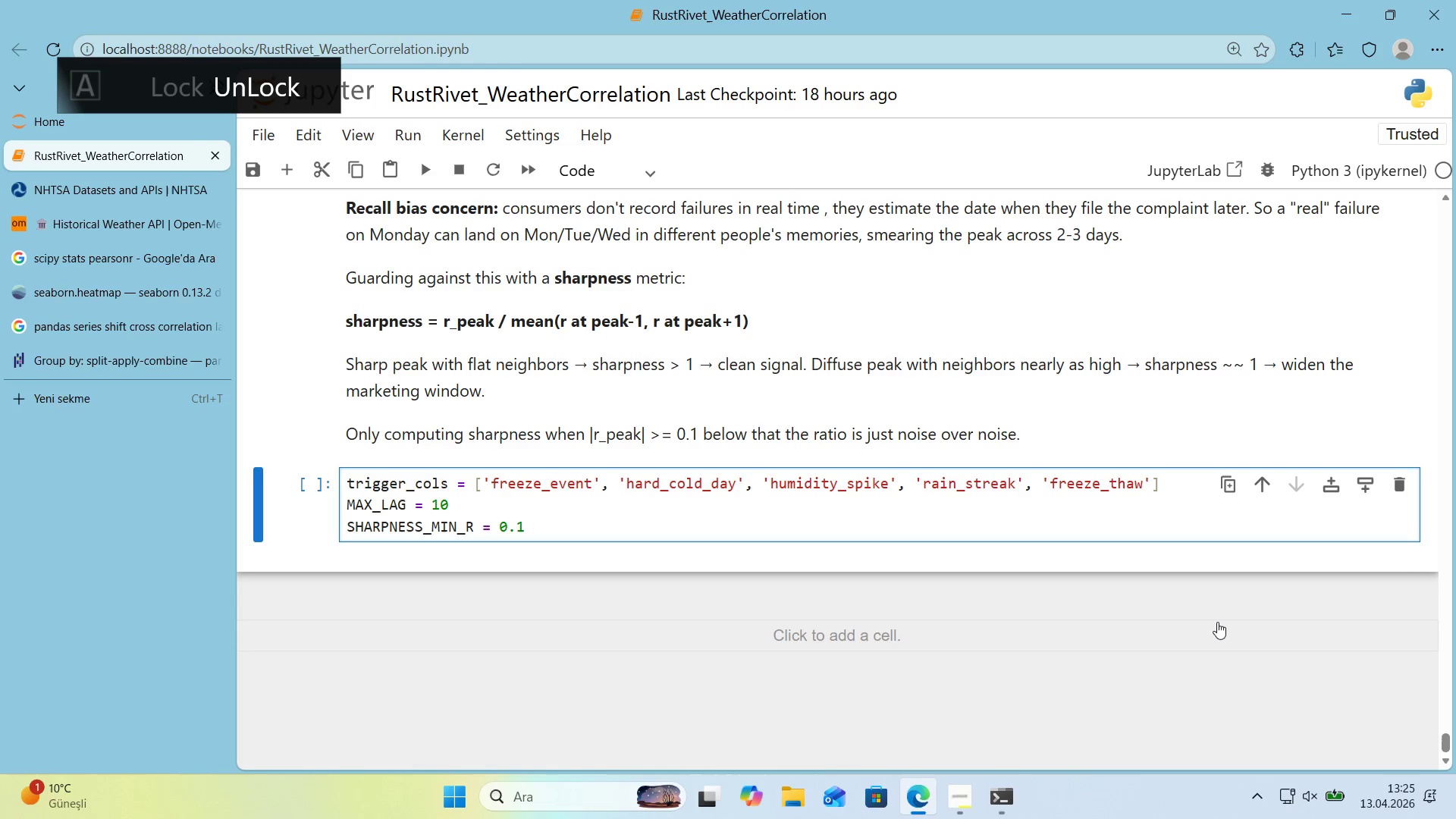 
key(Alt+Control+3)
 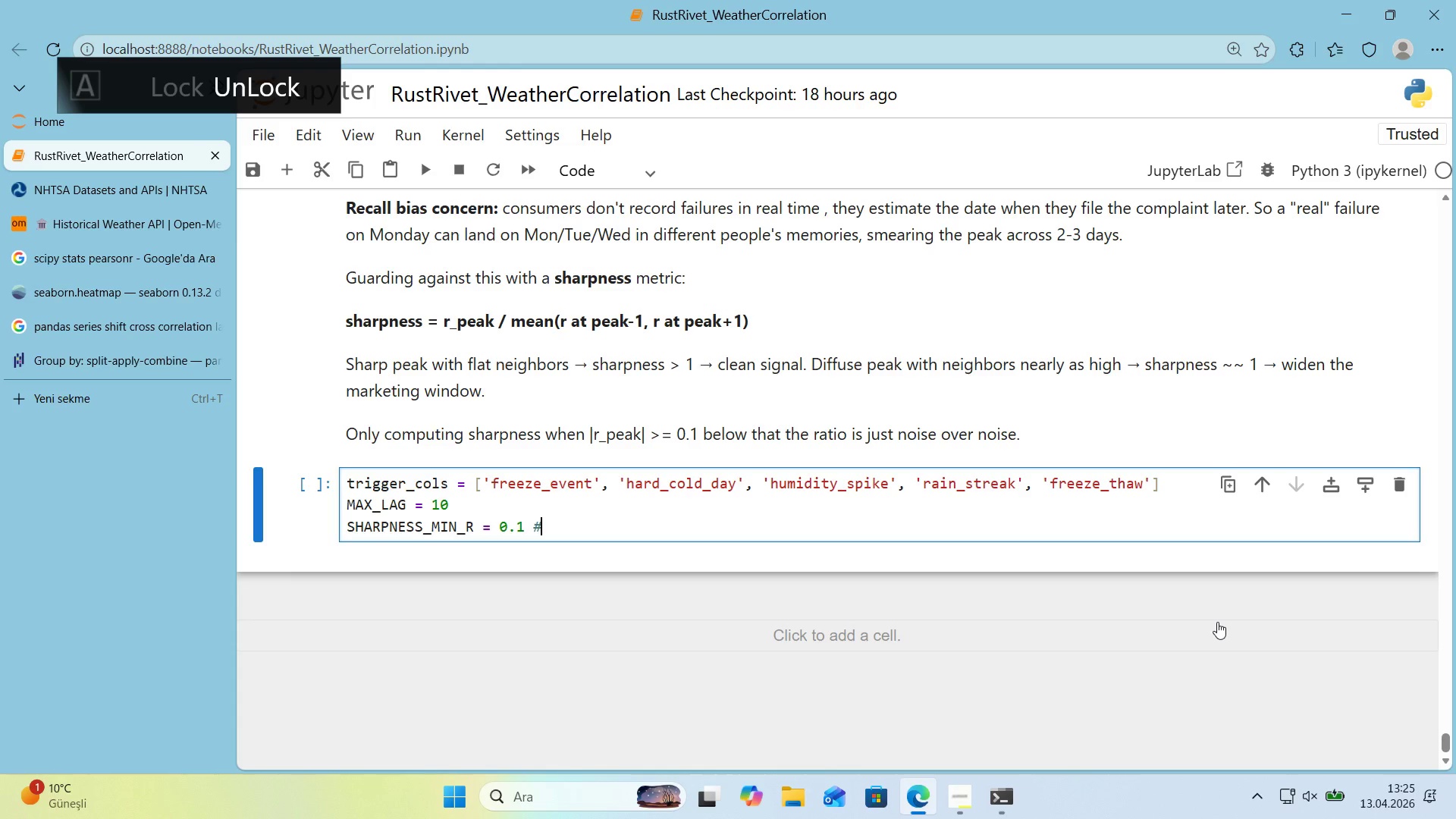 
type( on)
 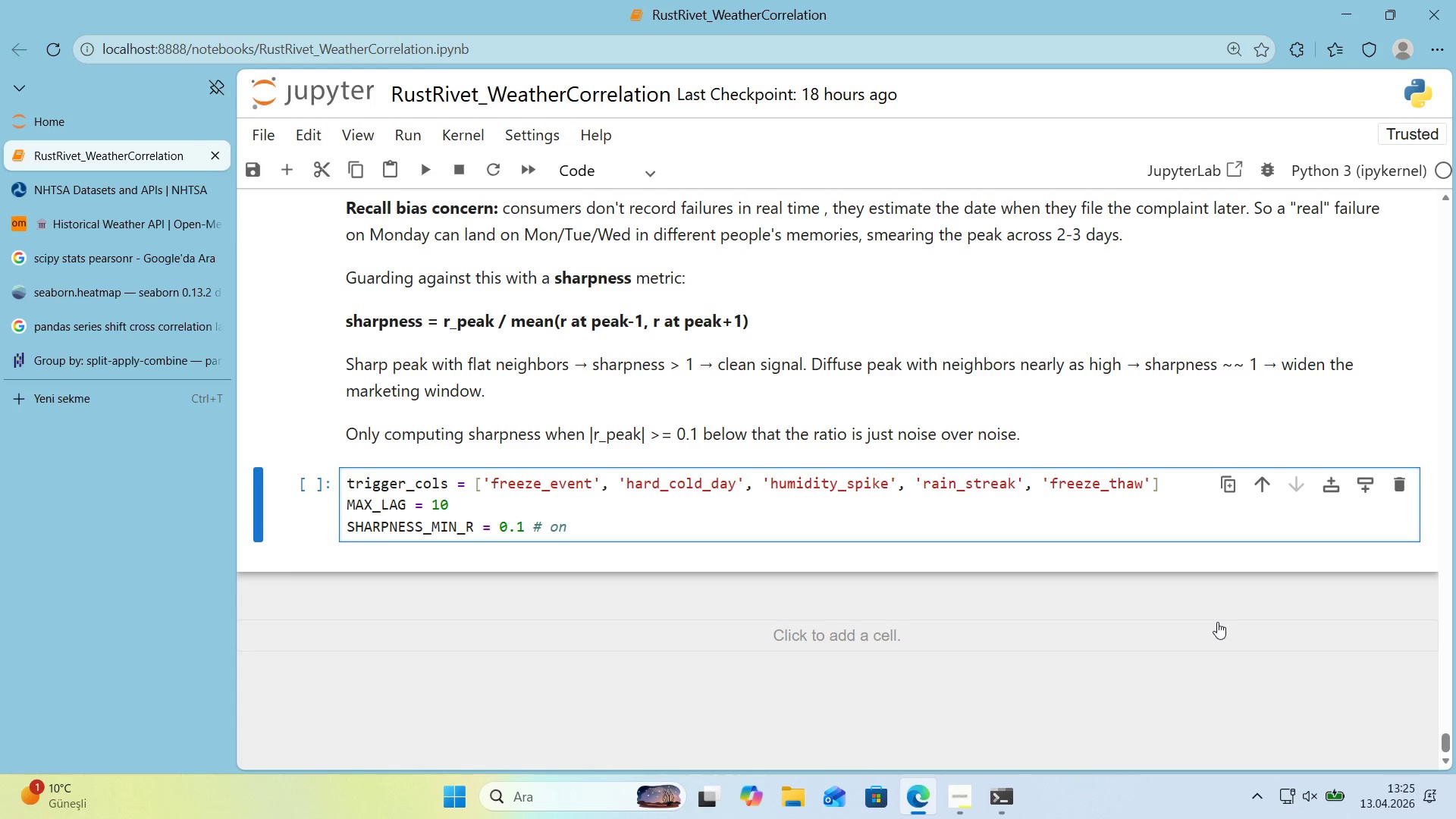 
type(ly compute sharpness for peaks w'th r [Break]) 0.1)
 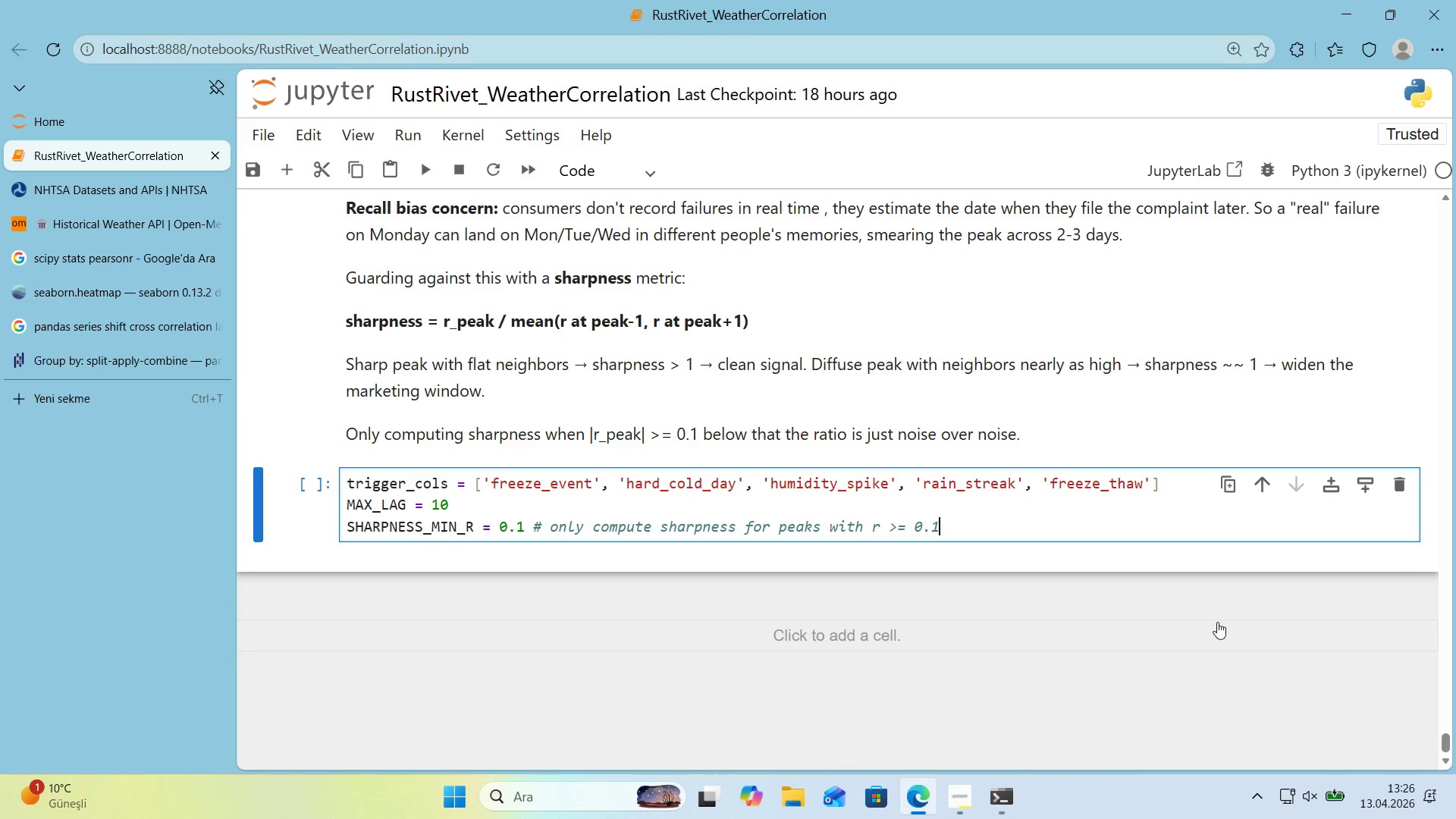 
key(Enter)
 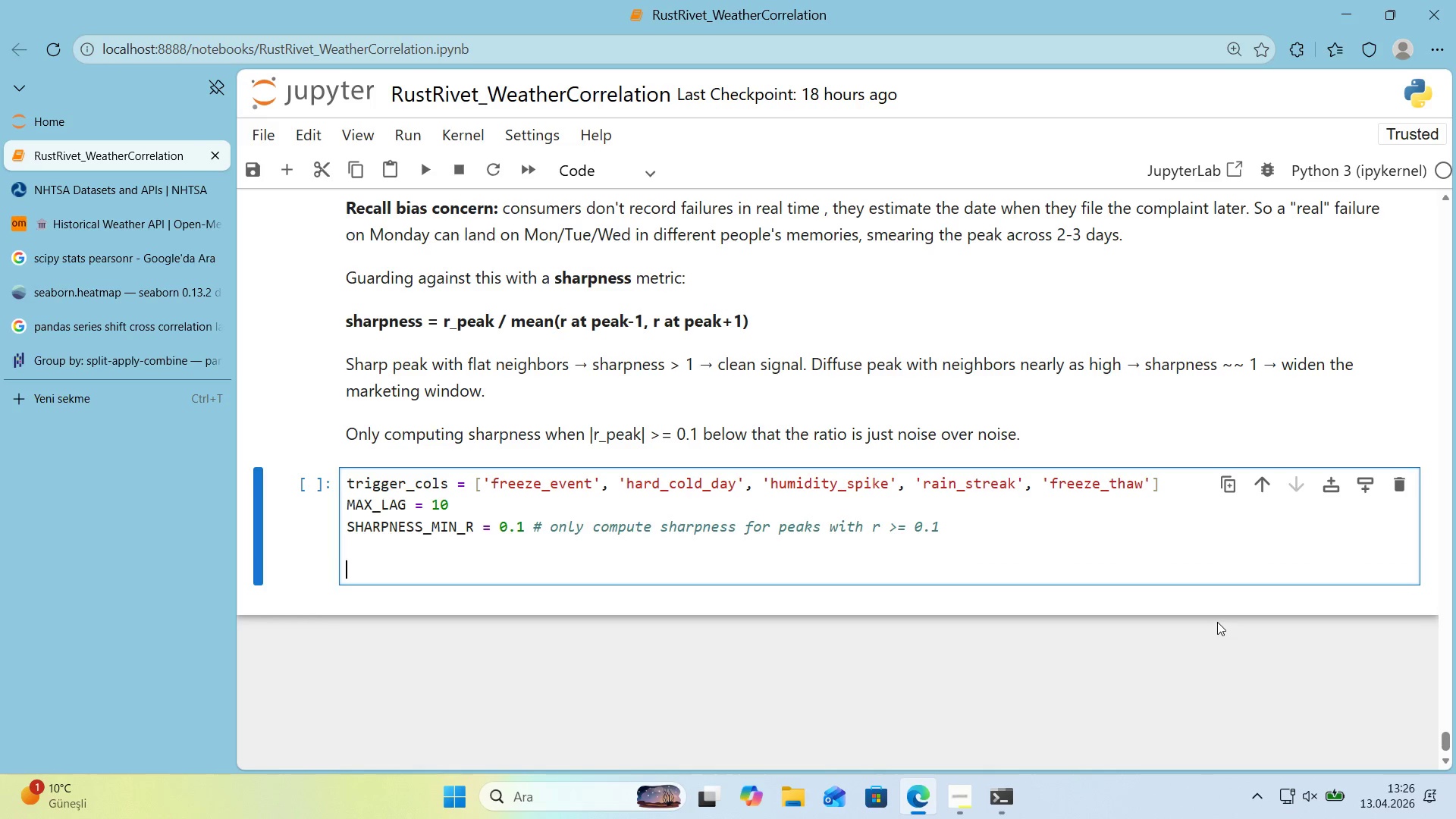 
key(Enter)
 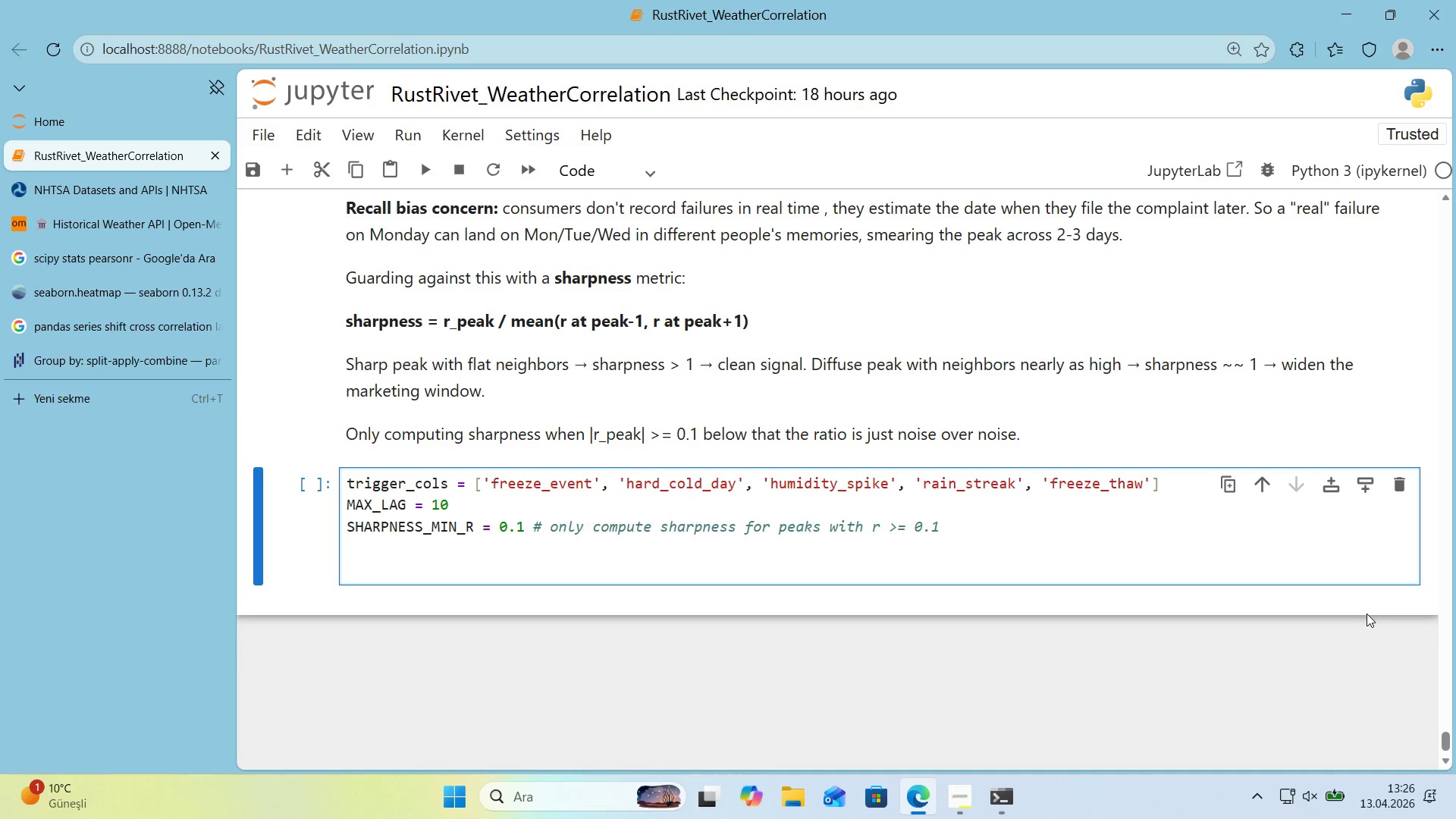 
type(lag_rows ) )
 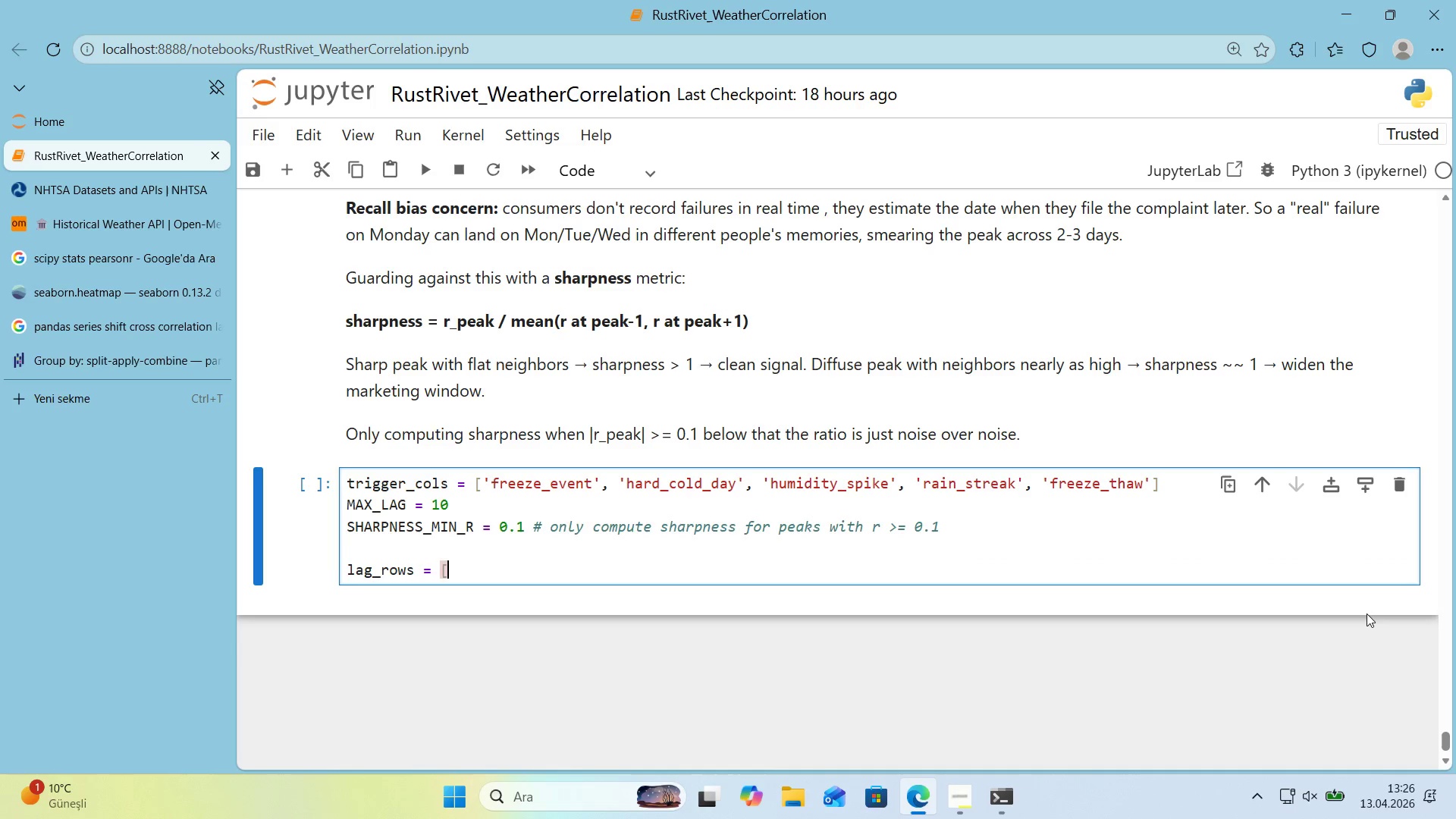 
key(Alt+Control+8)
 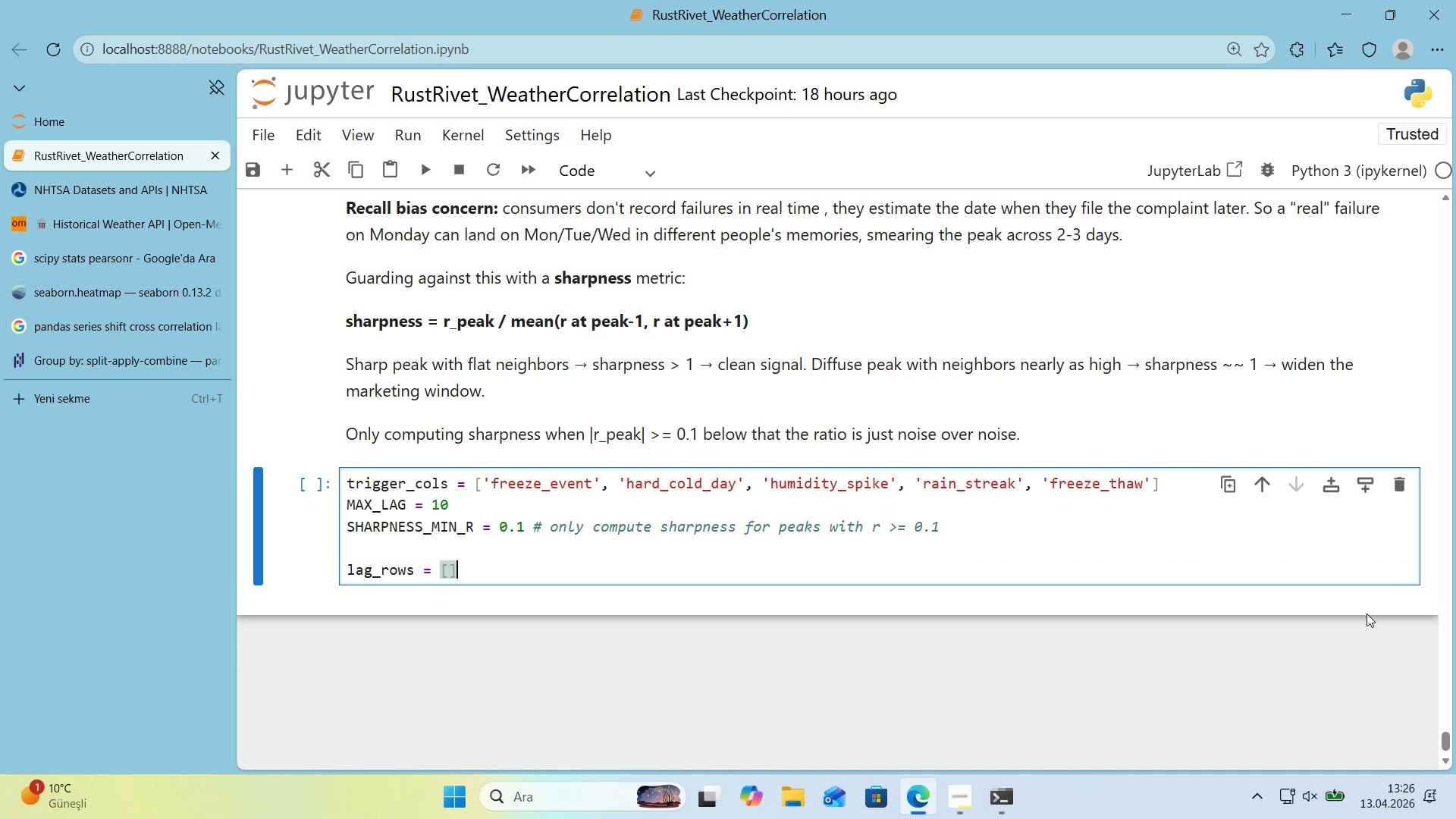 
key(Alt+Control+9)
 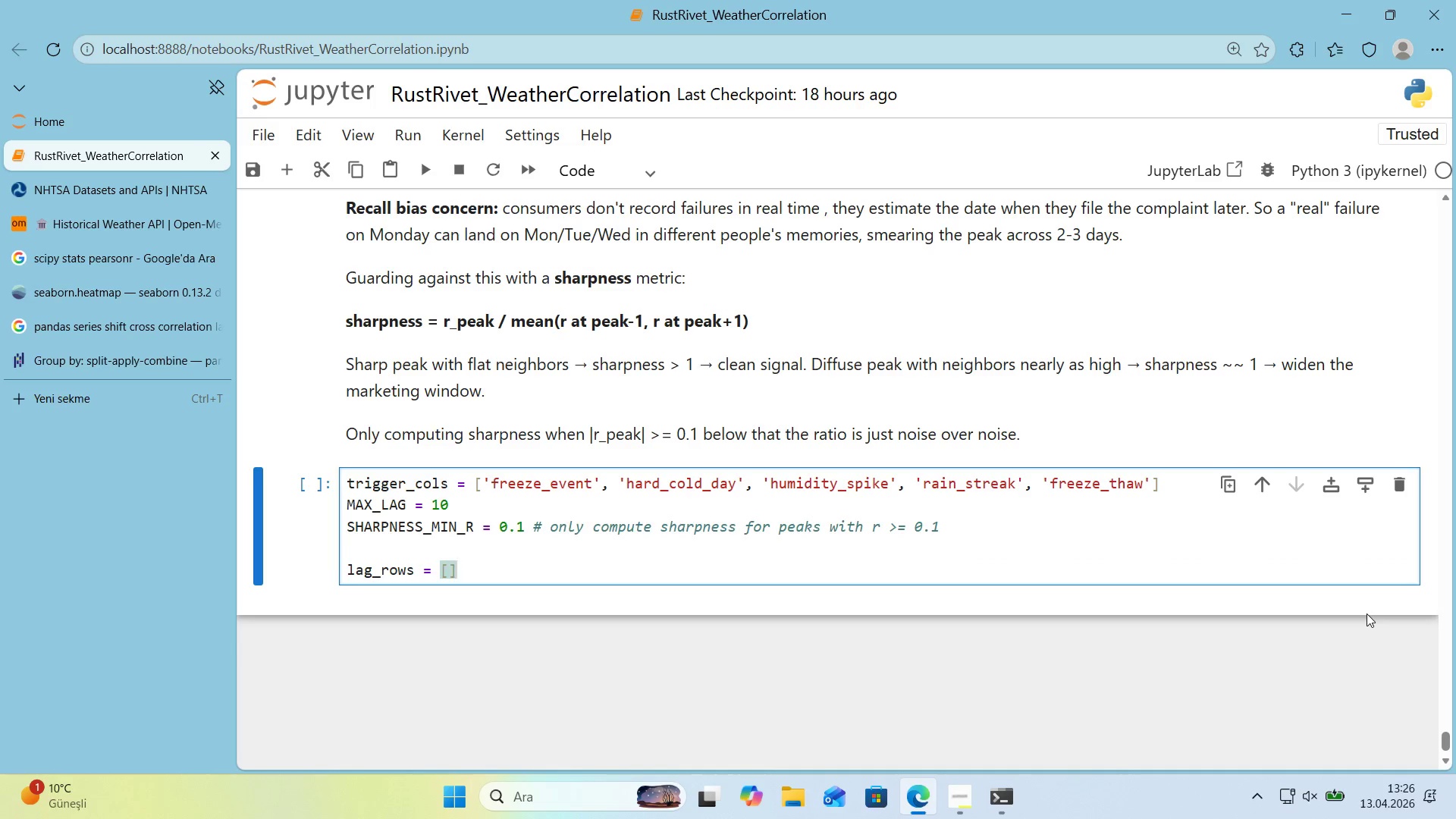 
key(Enter)
 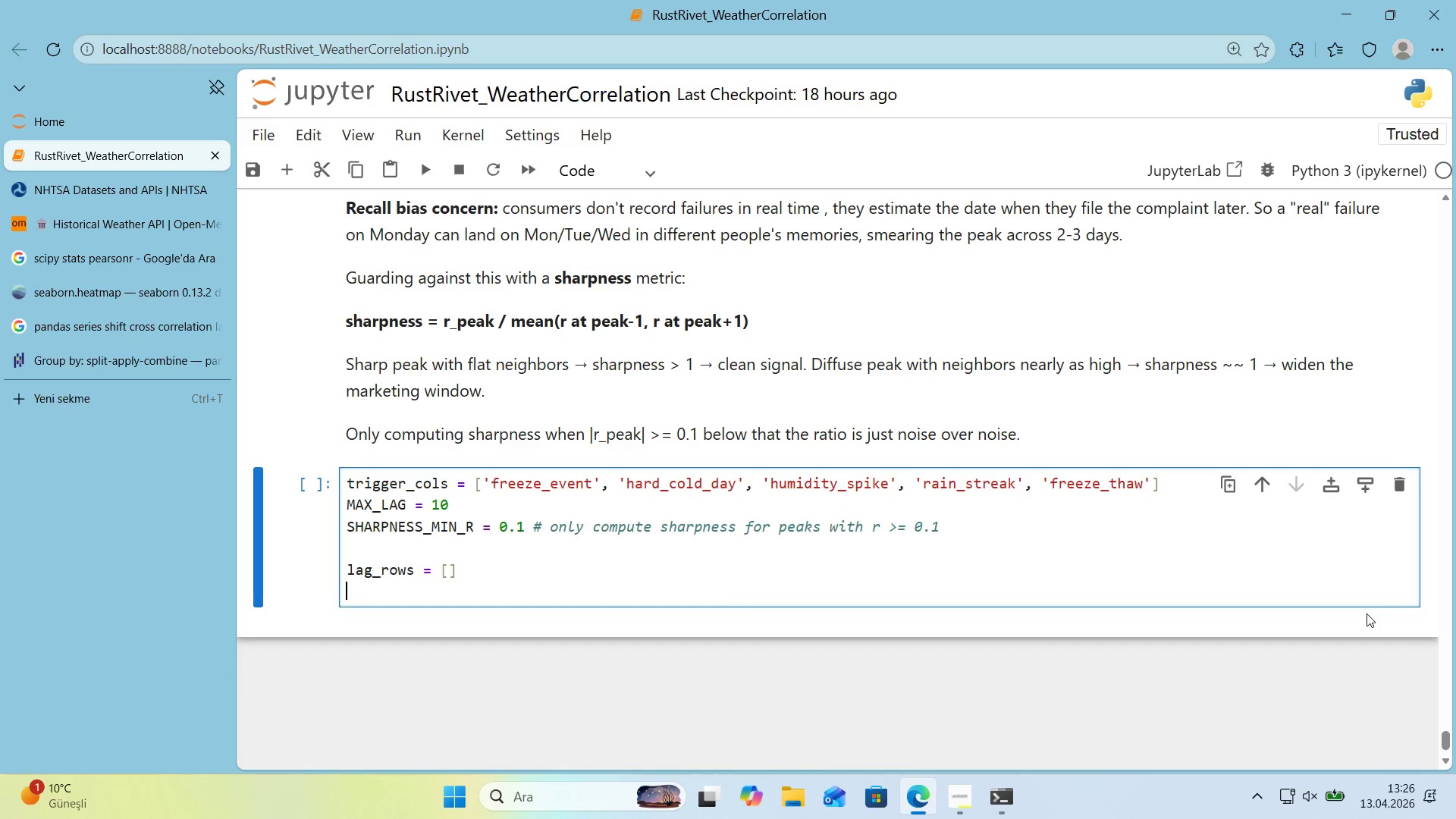 
type(for tr'g 'n tr'gger_cols>)
 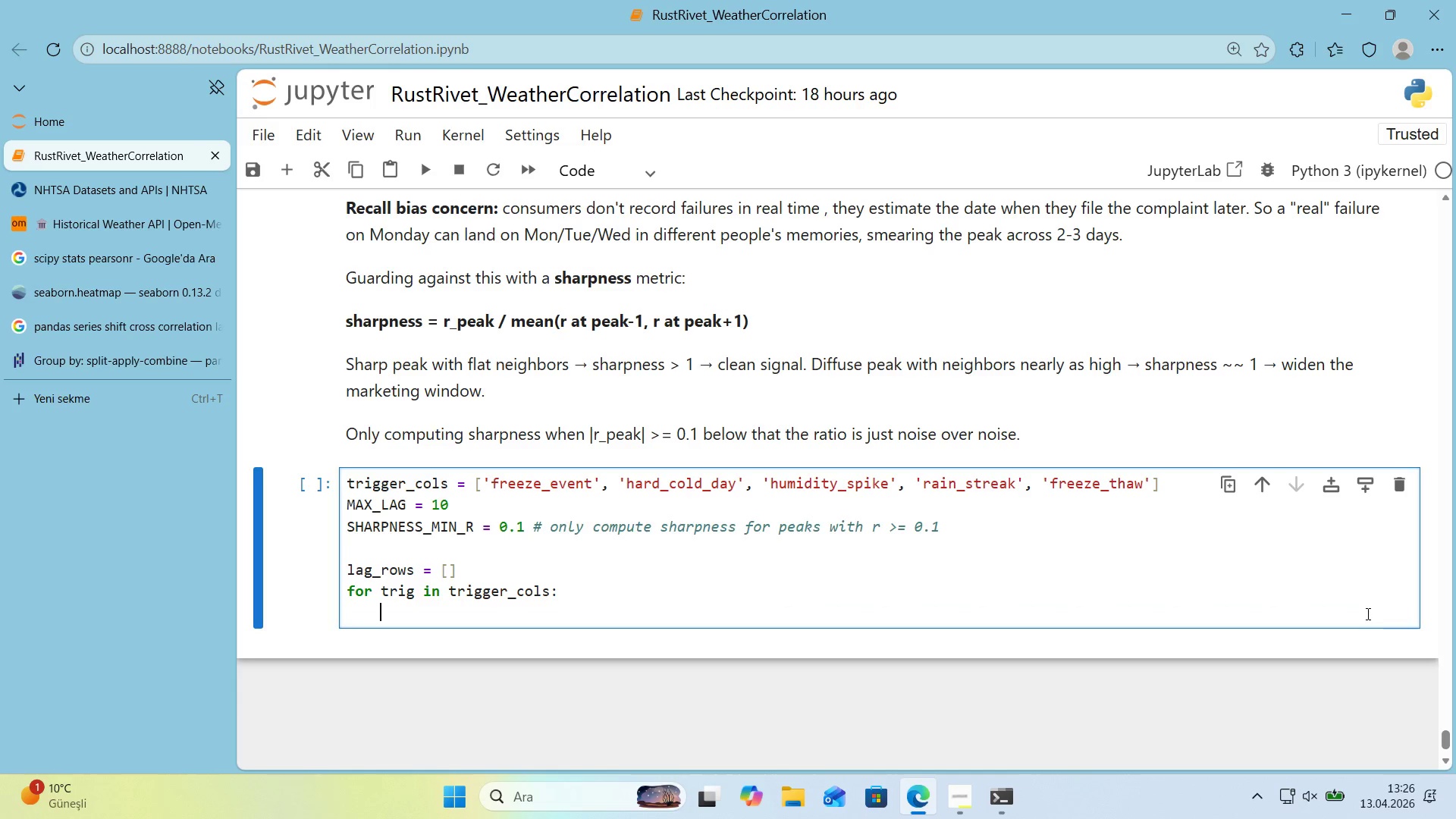 
 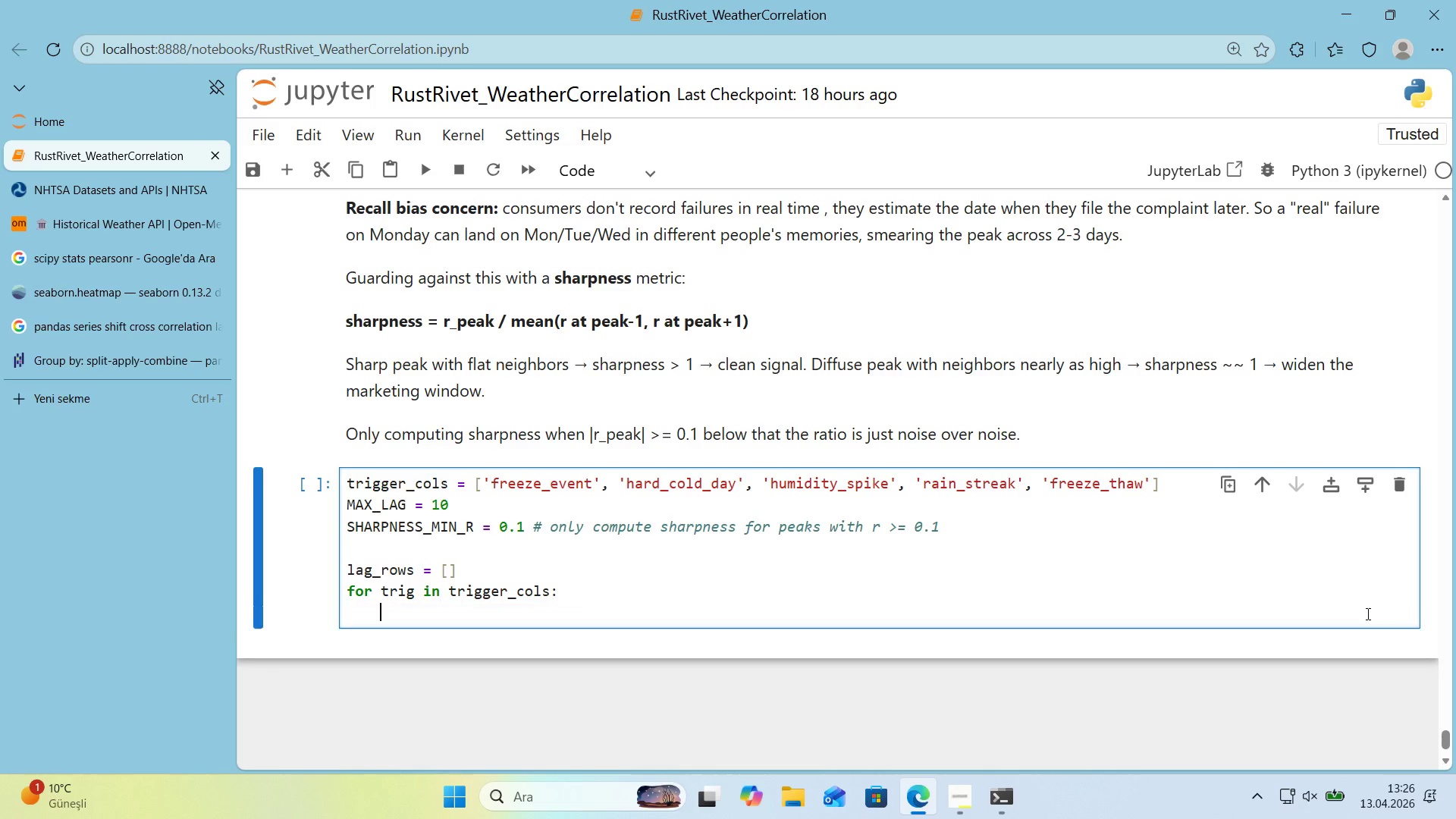 
key(Enter)
 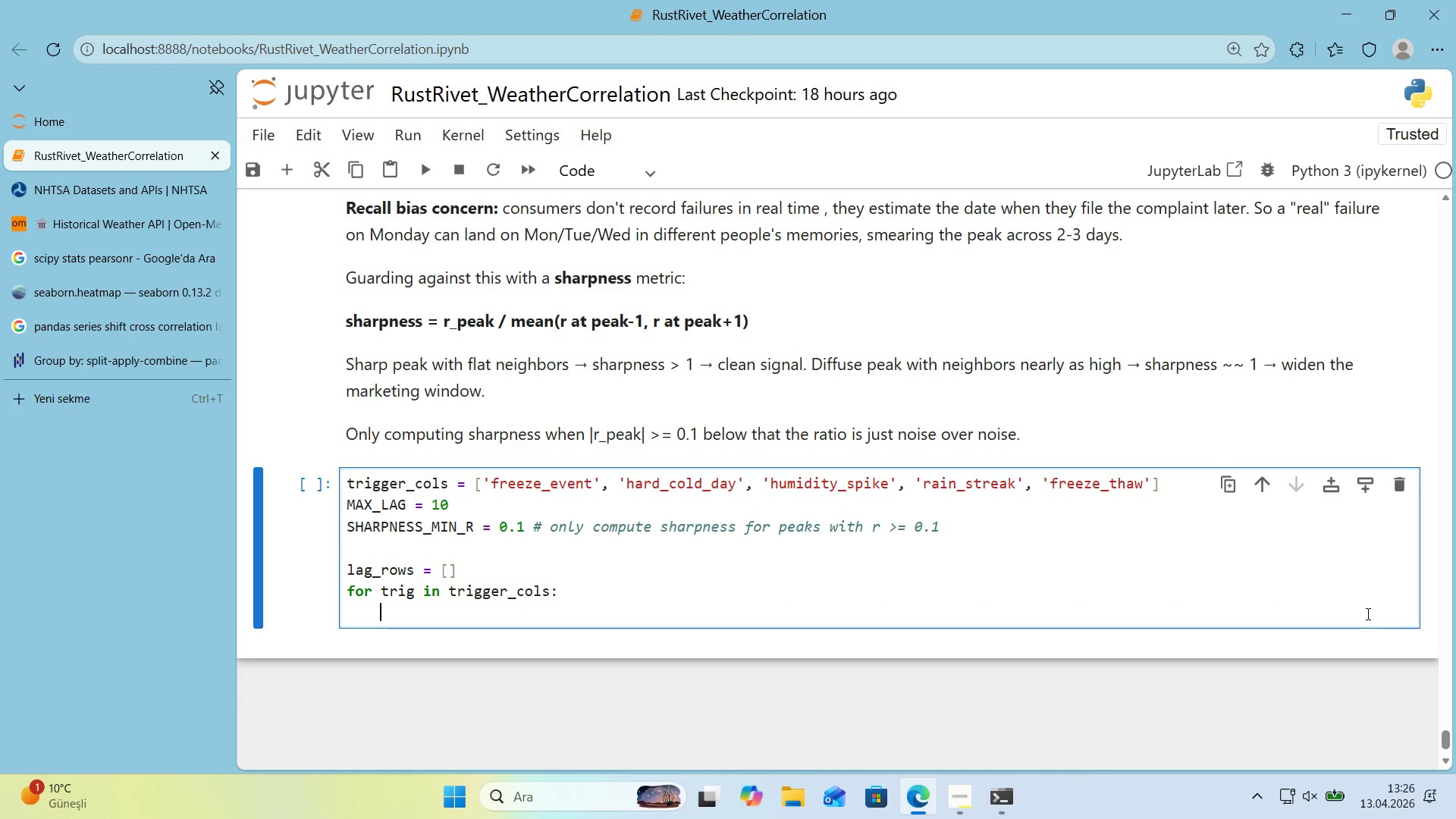 
type(tser'es ) da'ly)
 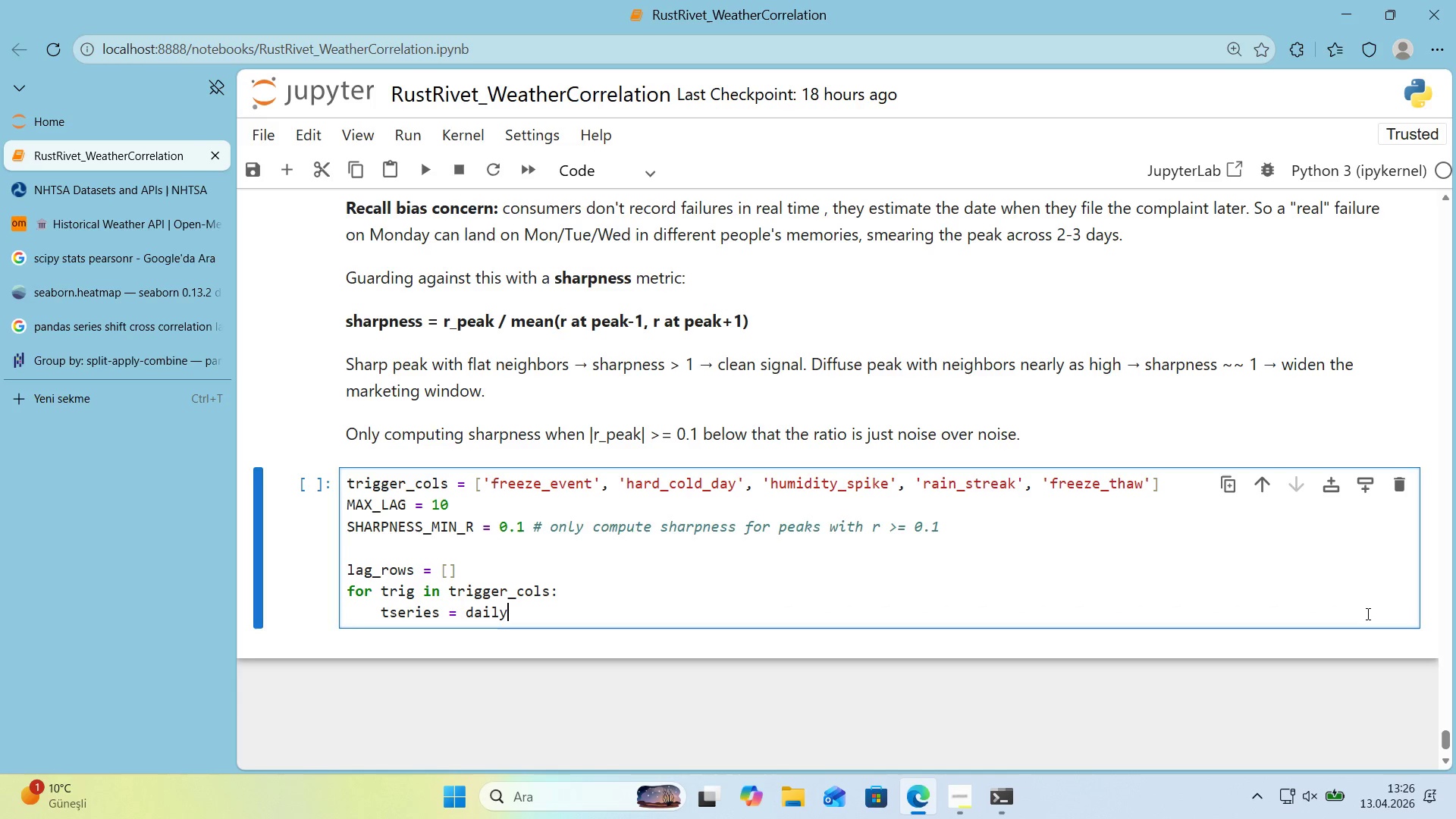 
key(Alt+Control+8)
 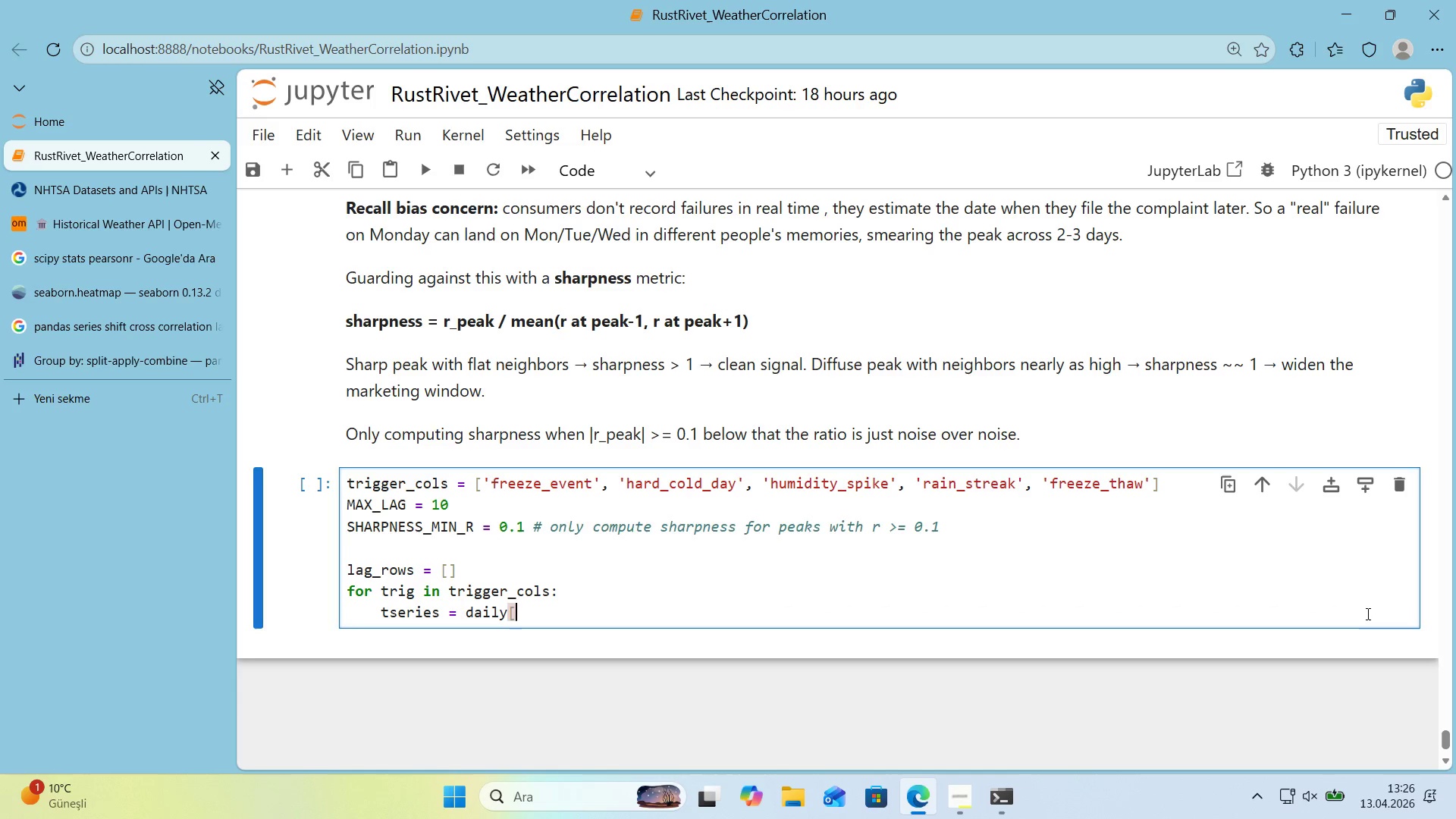 
key(Alt+Control+9)
 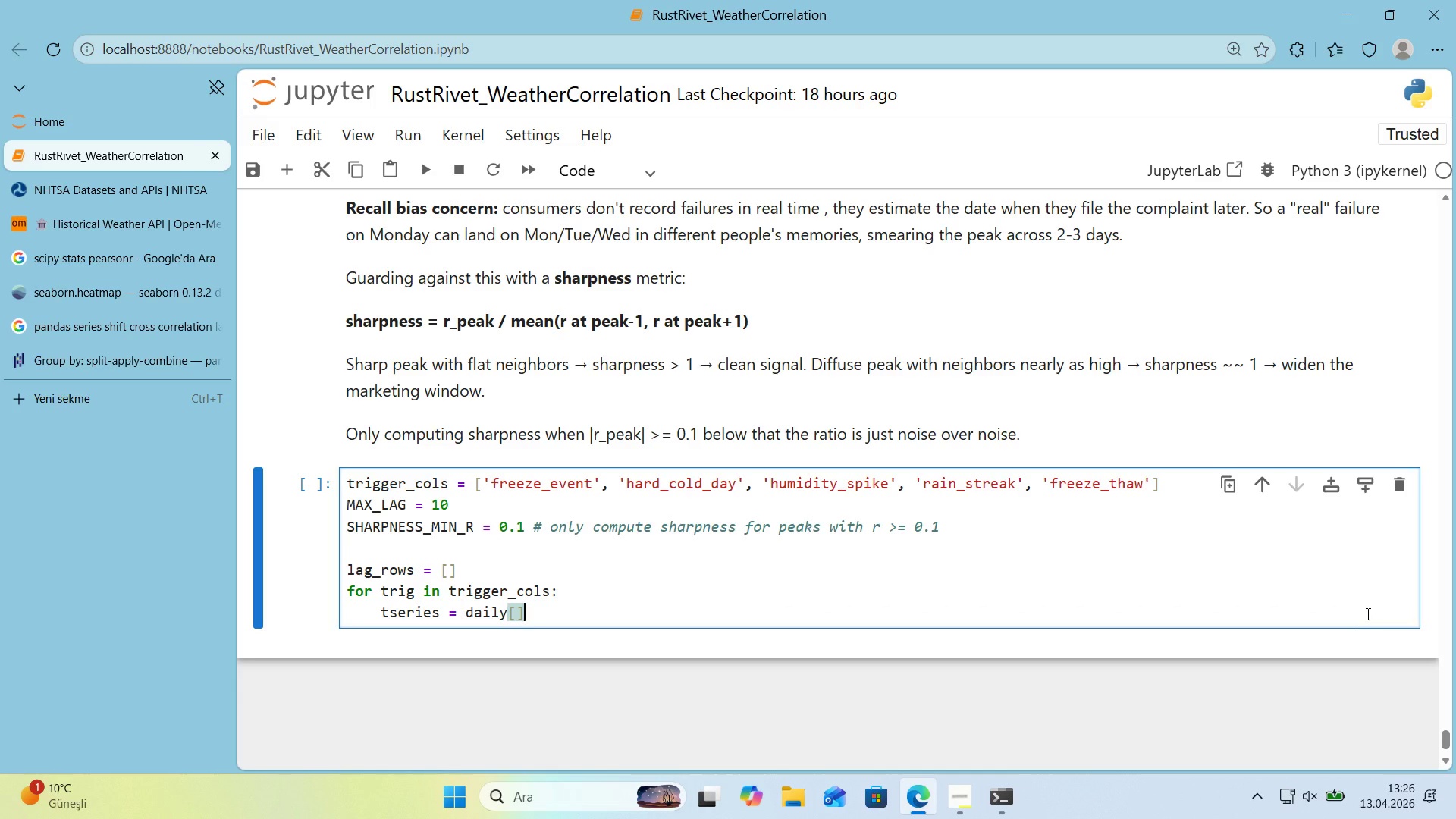 
key(ArrowLeft)
 